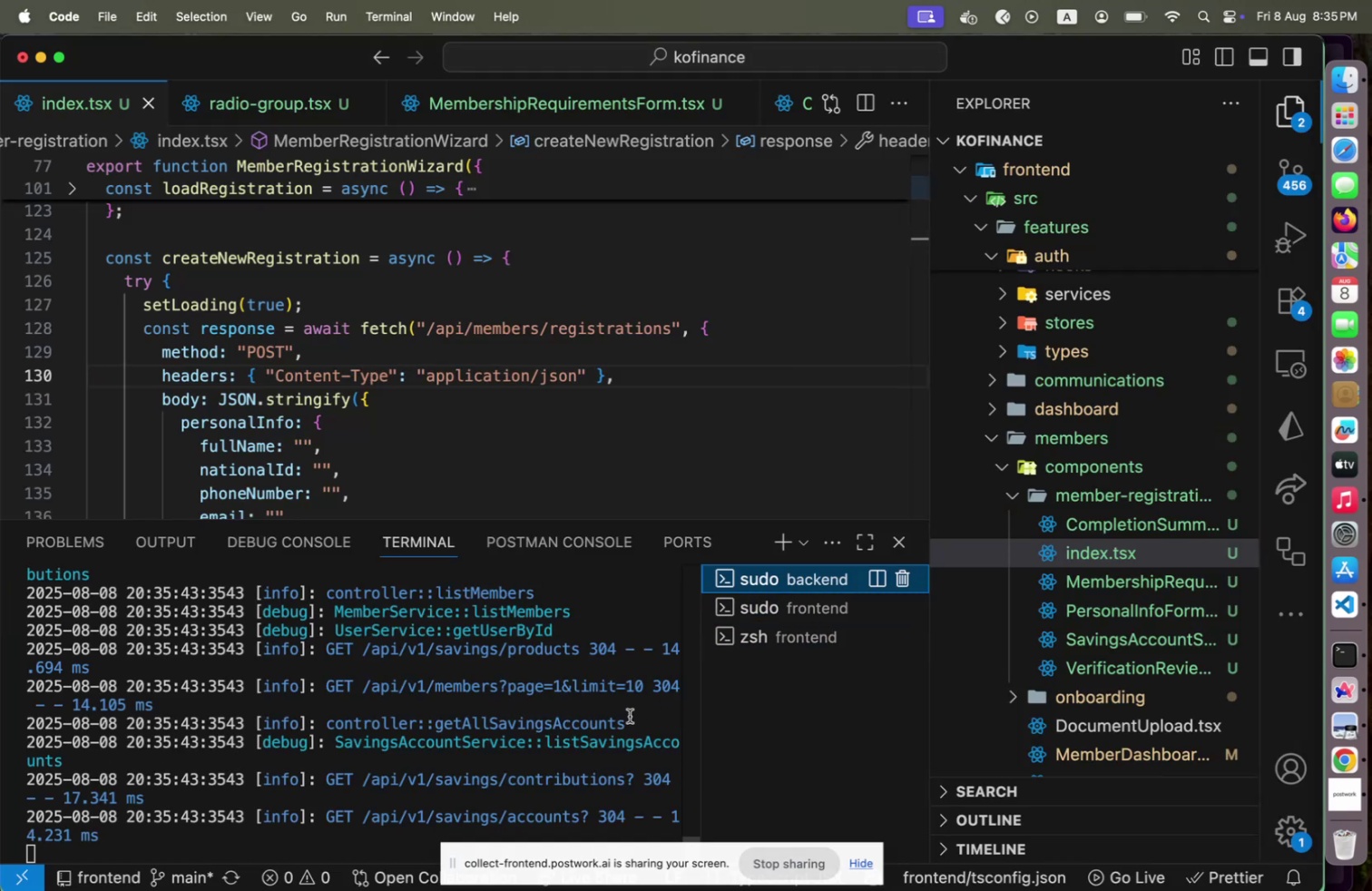 
scroll: coordinate [609, 720], scroll_direction: up, amount: 3.0
 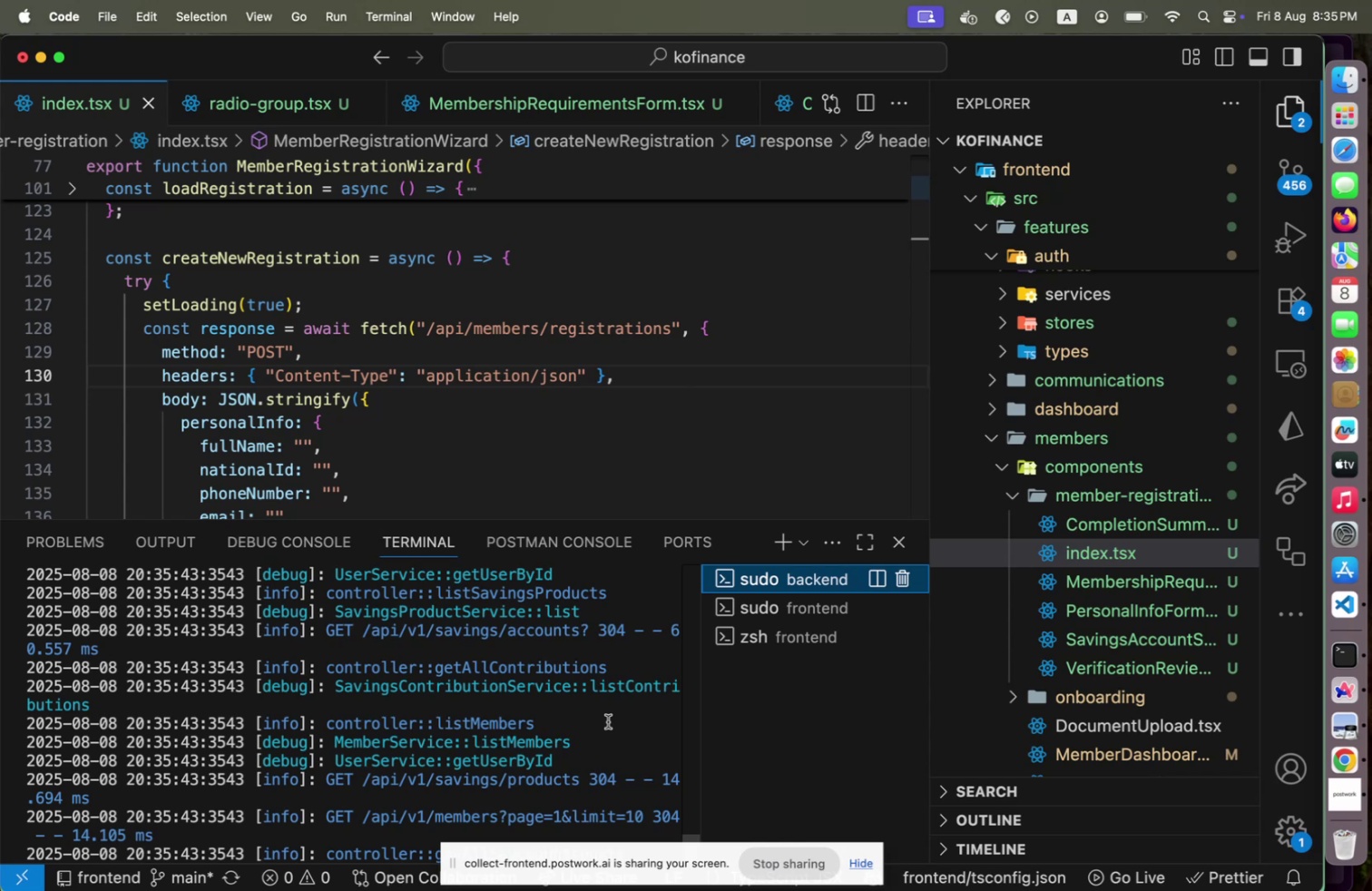 
scroll: coordinate [609, 718], scroll_direction: down, amount: 37.0
 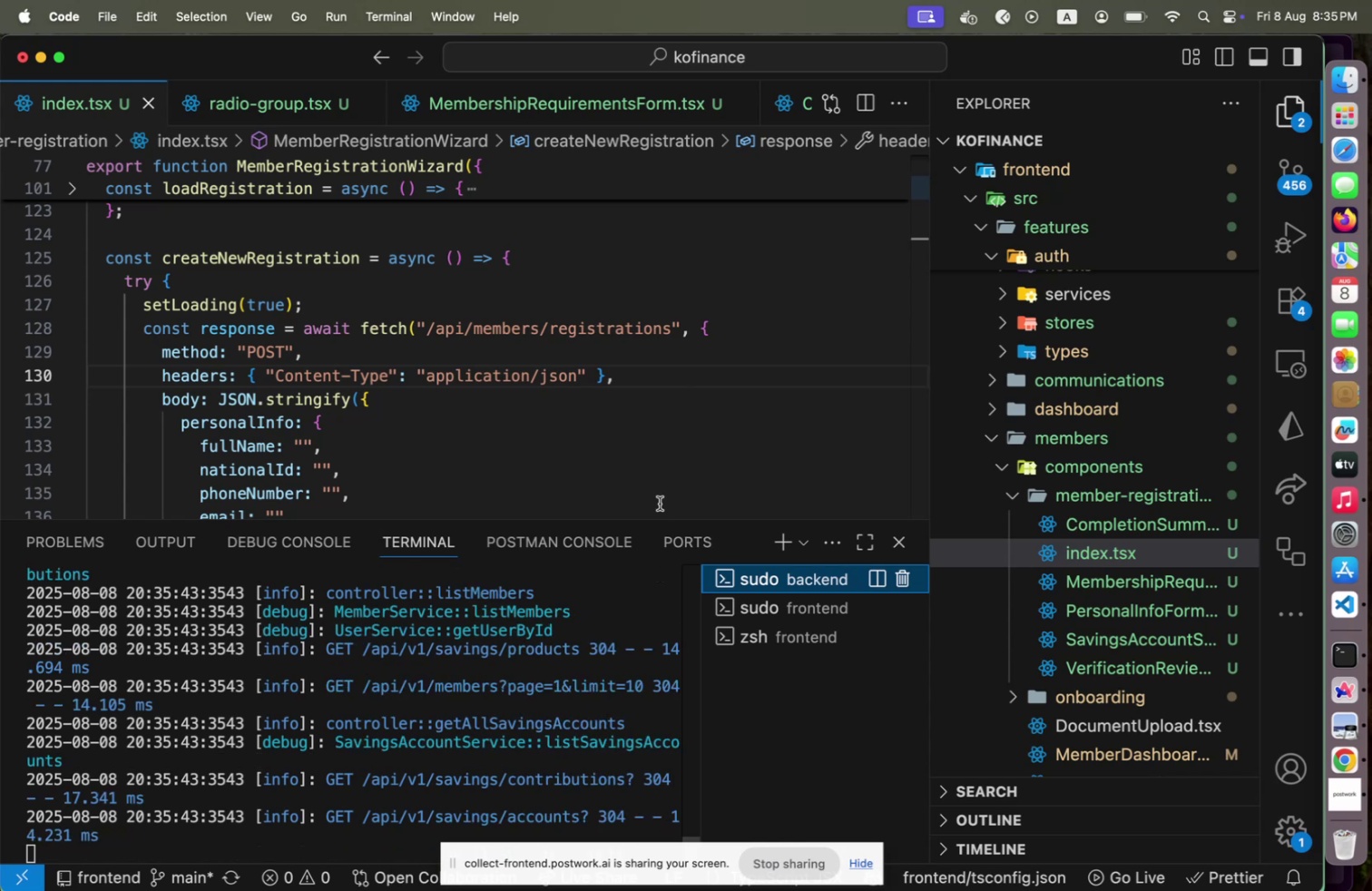 
key(Meta+CommandLeft)
 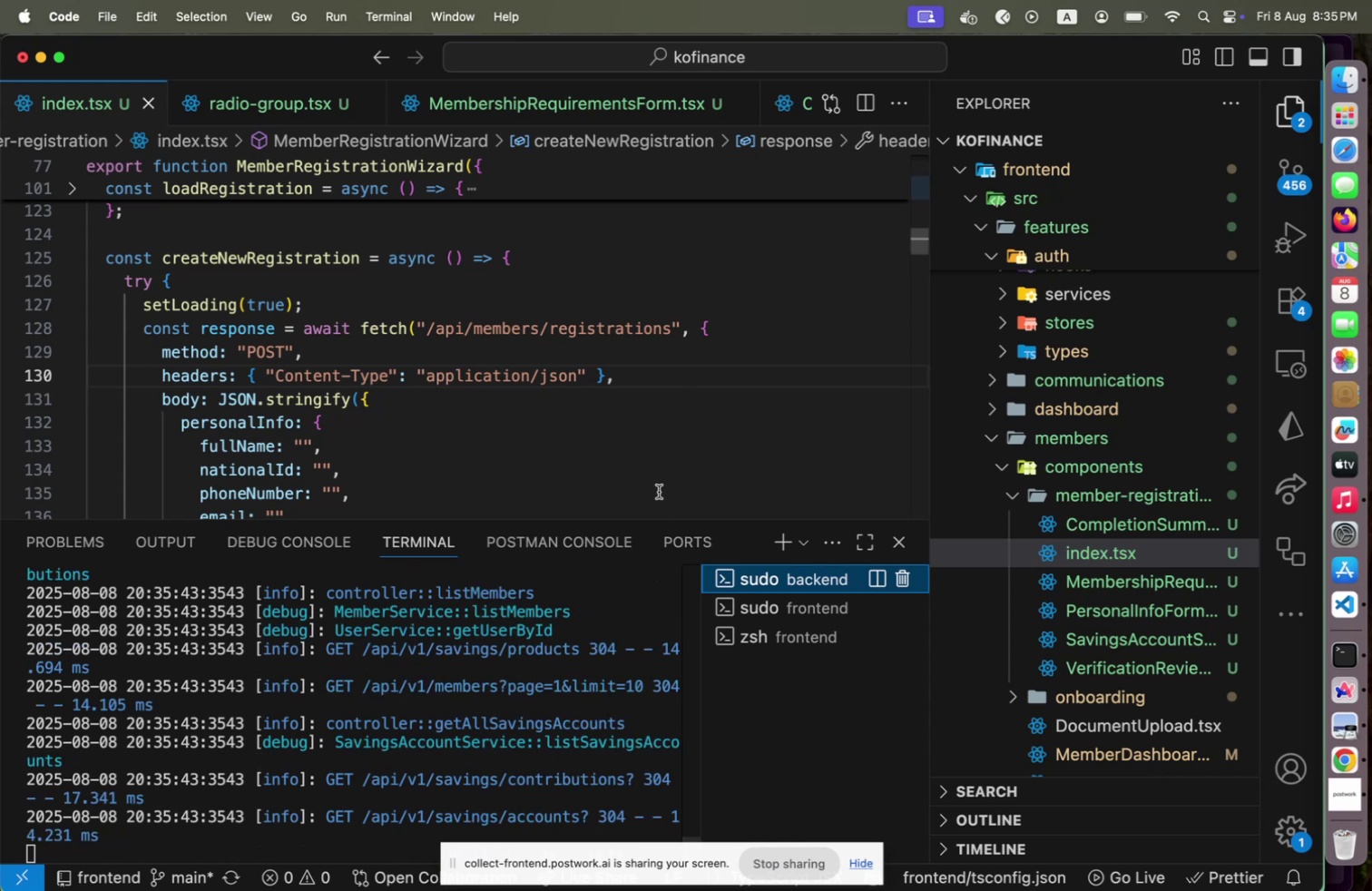 
key(Meta+Tab)
 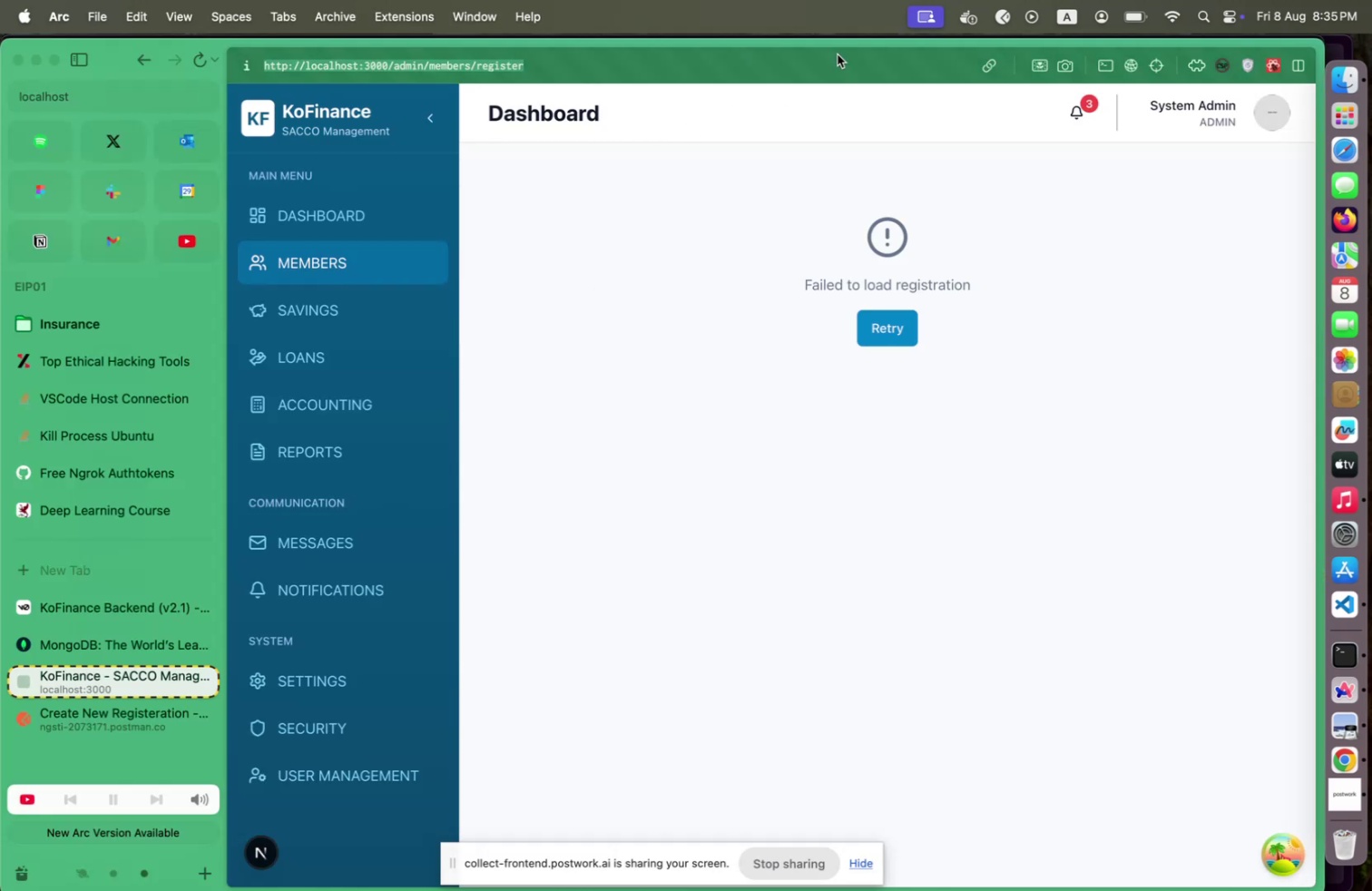 
key(Enter)
 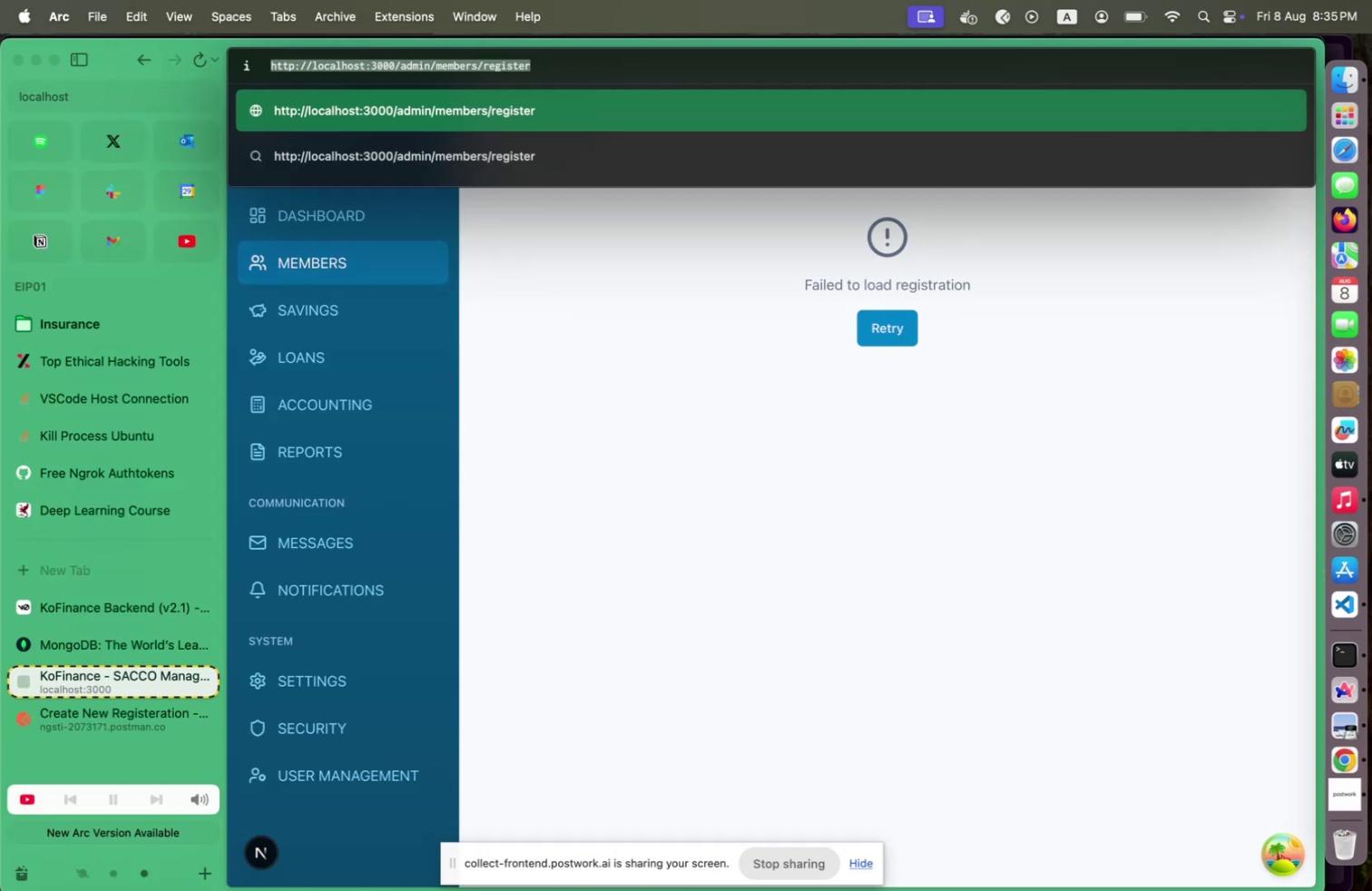 
key(Enter)
 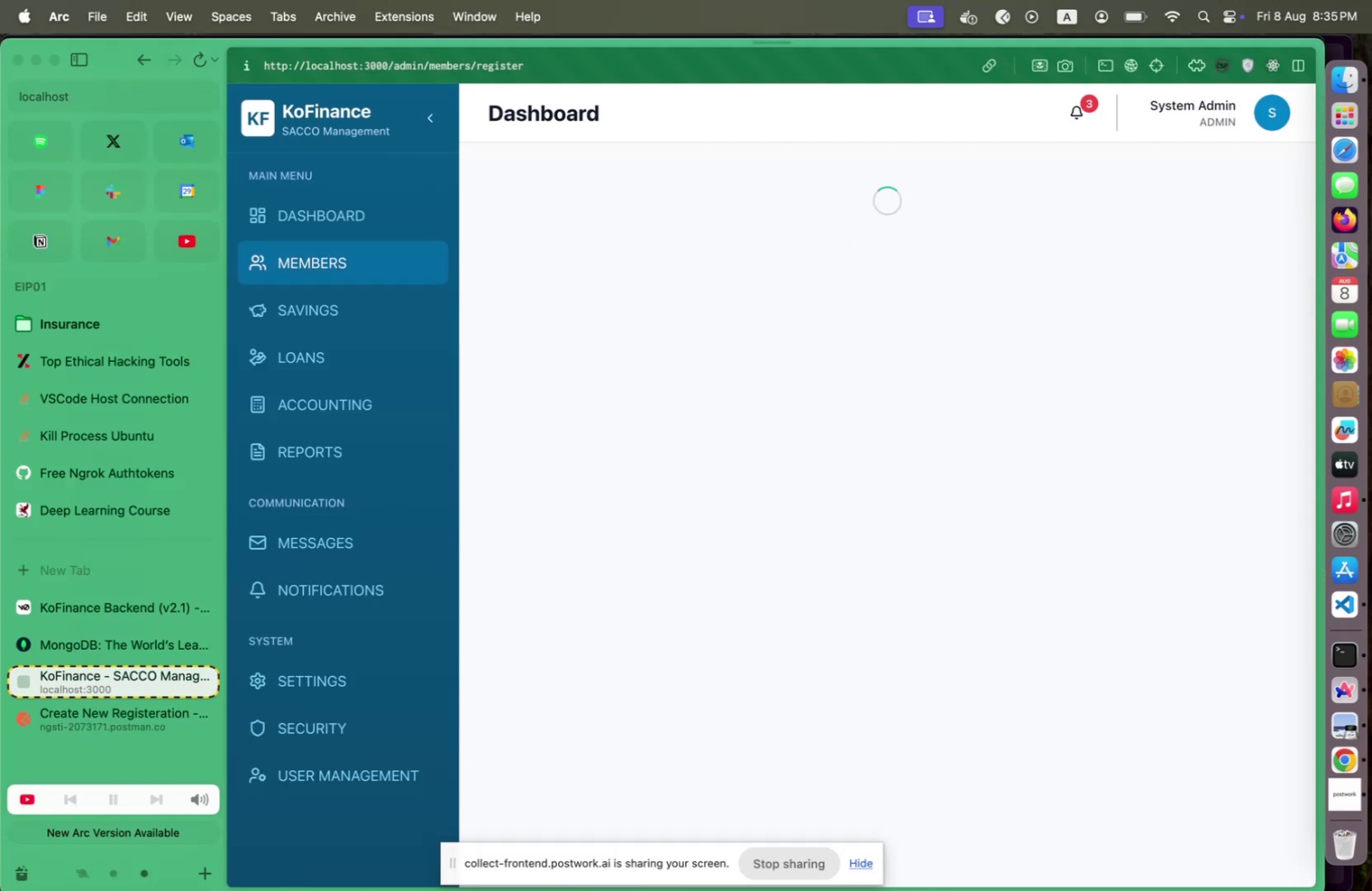 
key(Meta+CommandLeft)
 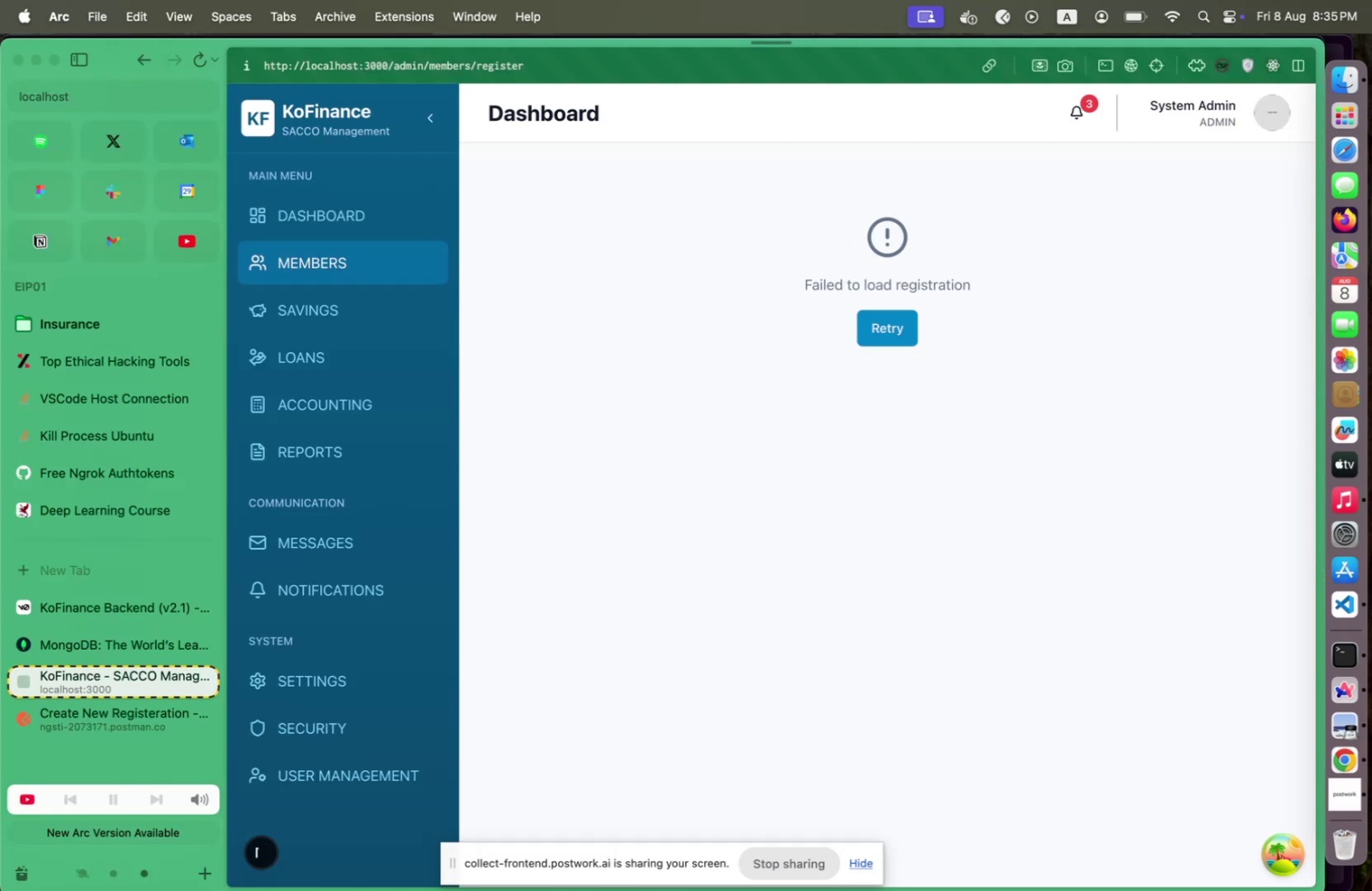 
key(Meta+Tab)
 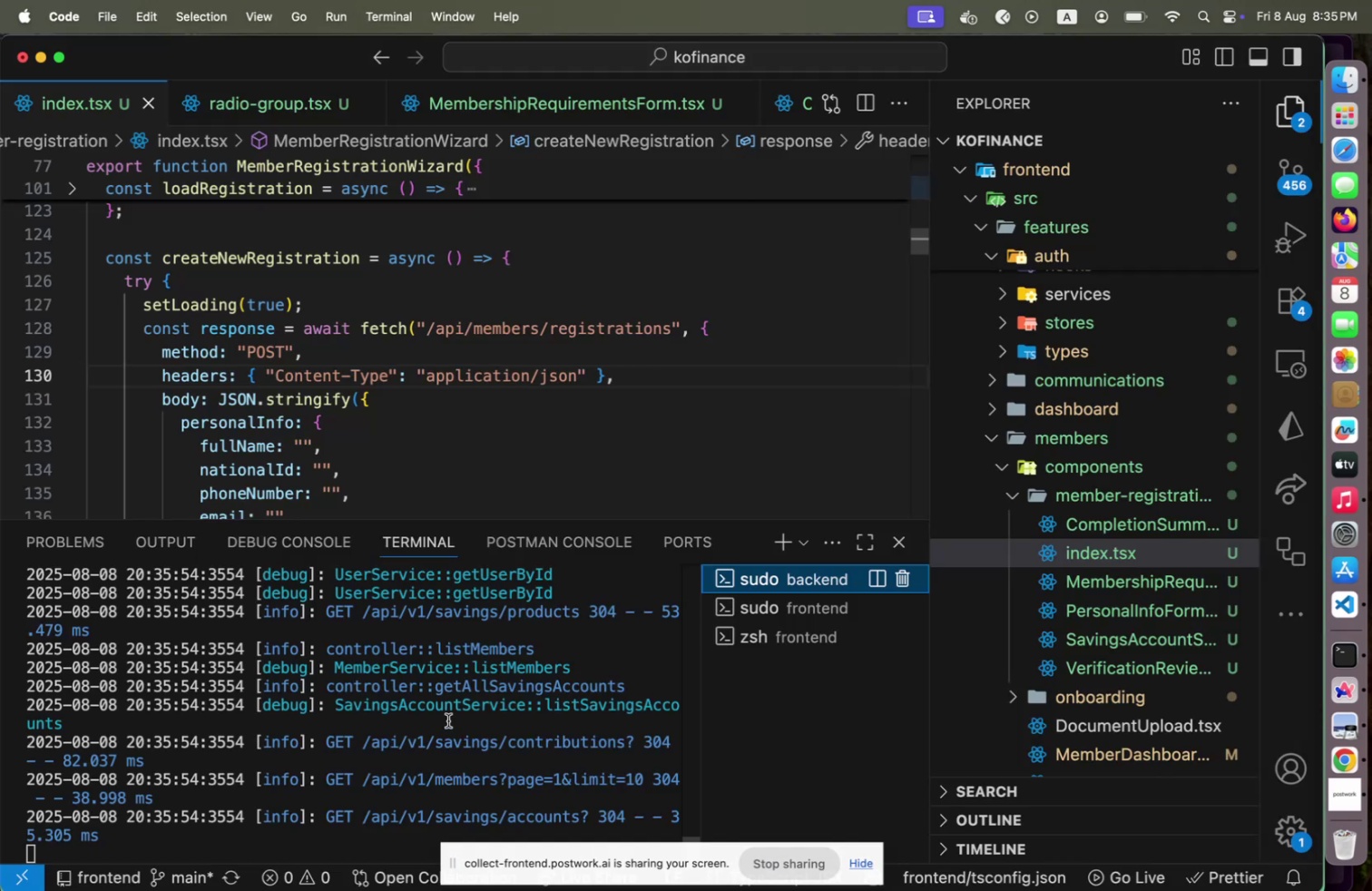 
scroll: coordinate [450, 720], scroll_direction: down, amount: 16.0
 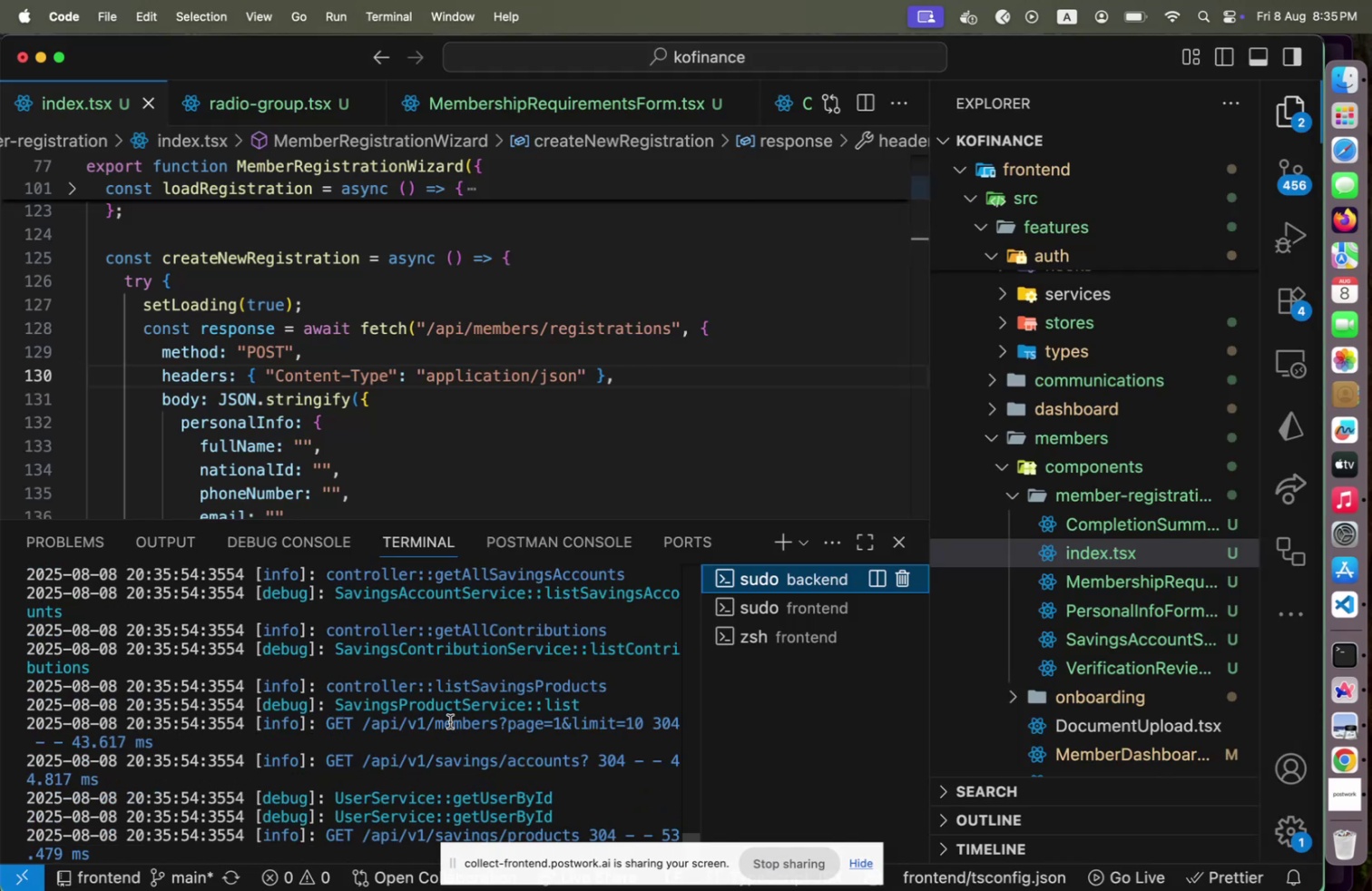 
scroll: coordinate [360, 404], scroll_direction: up, amount: 9.0
 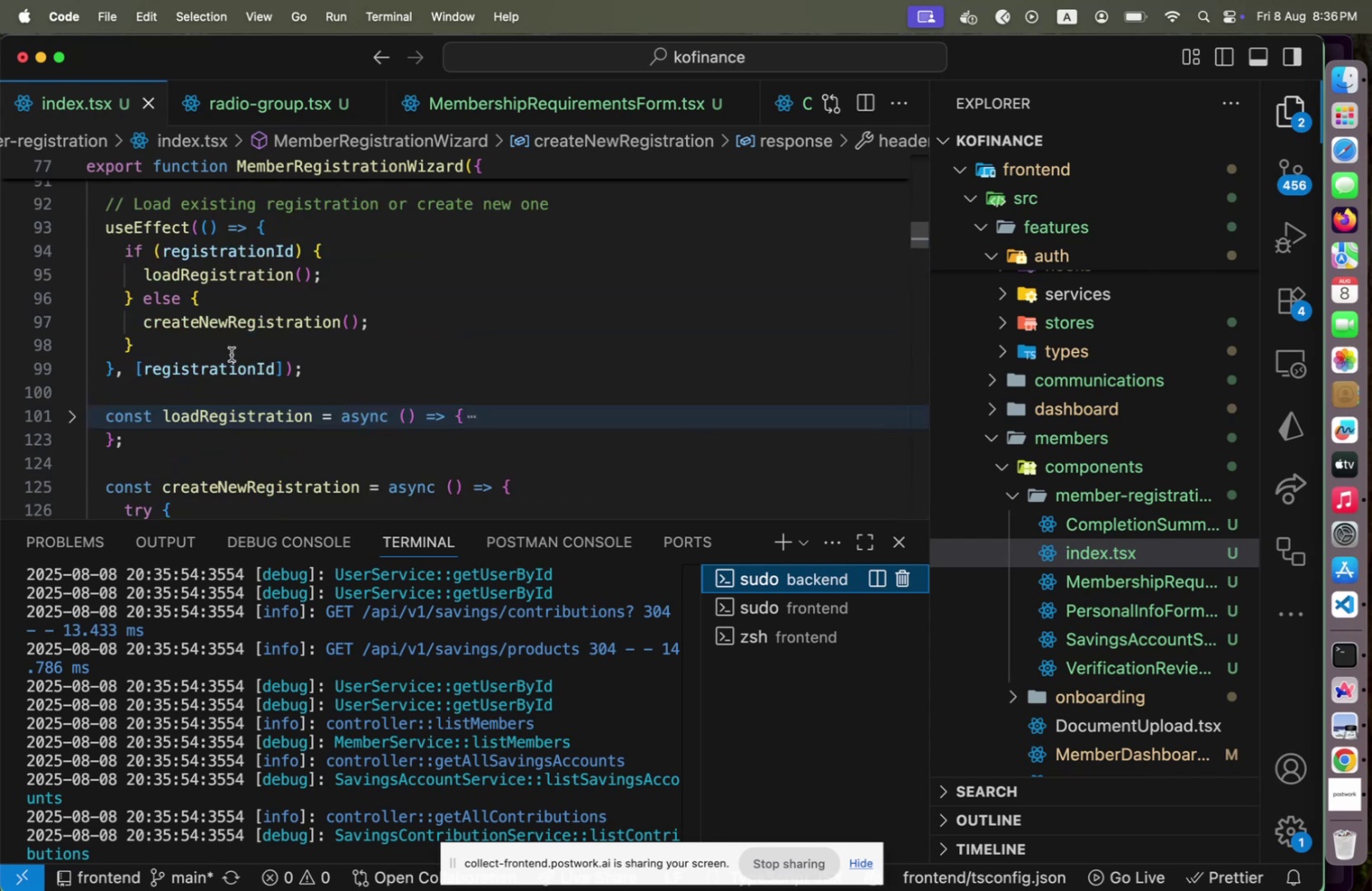 
left_click([232, 349])
 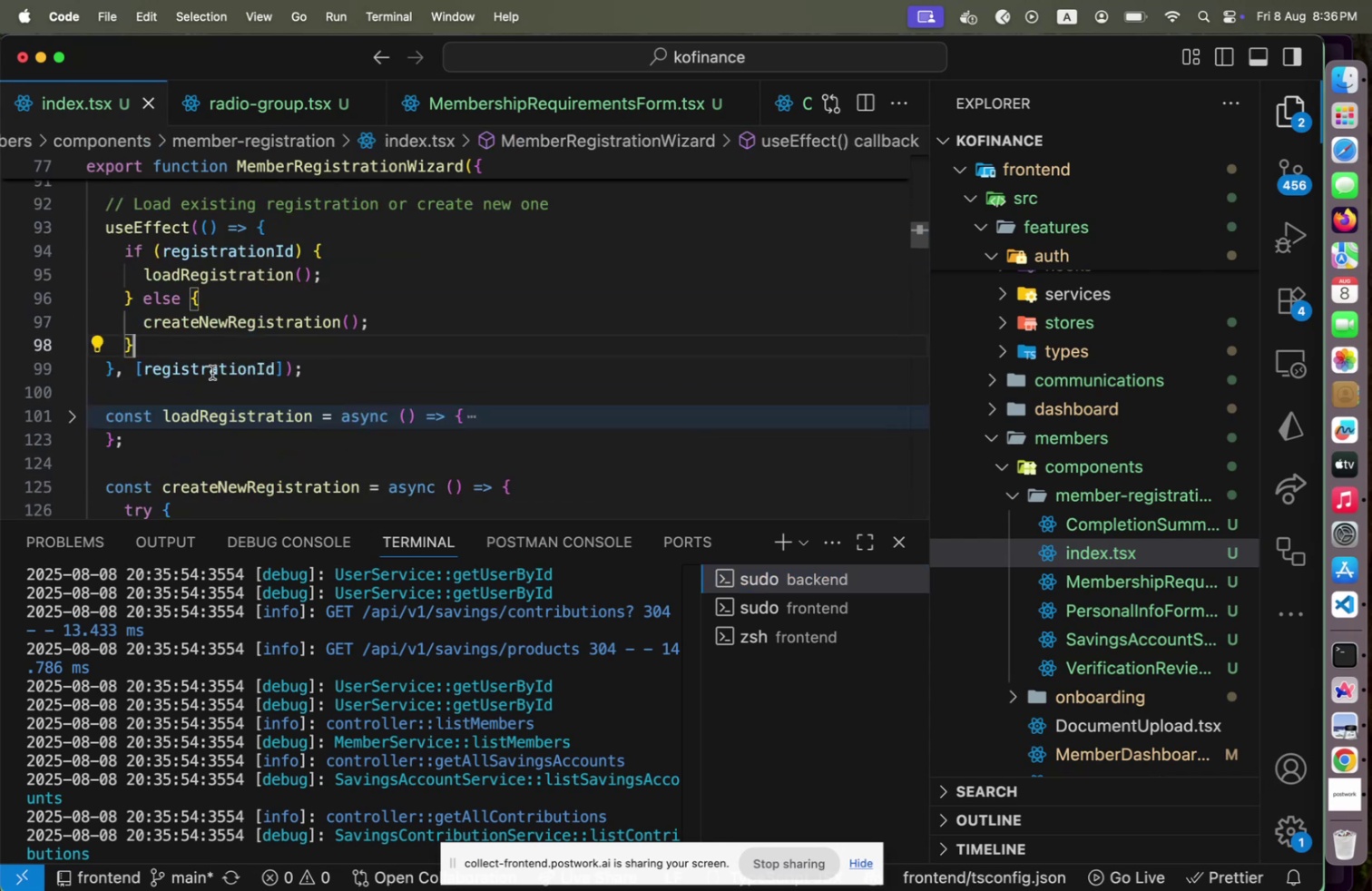 
double_click([212, 372])
 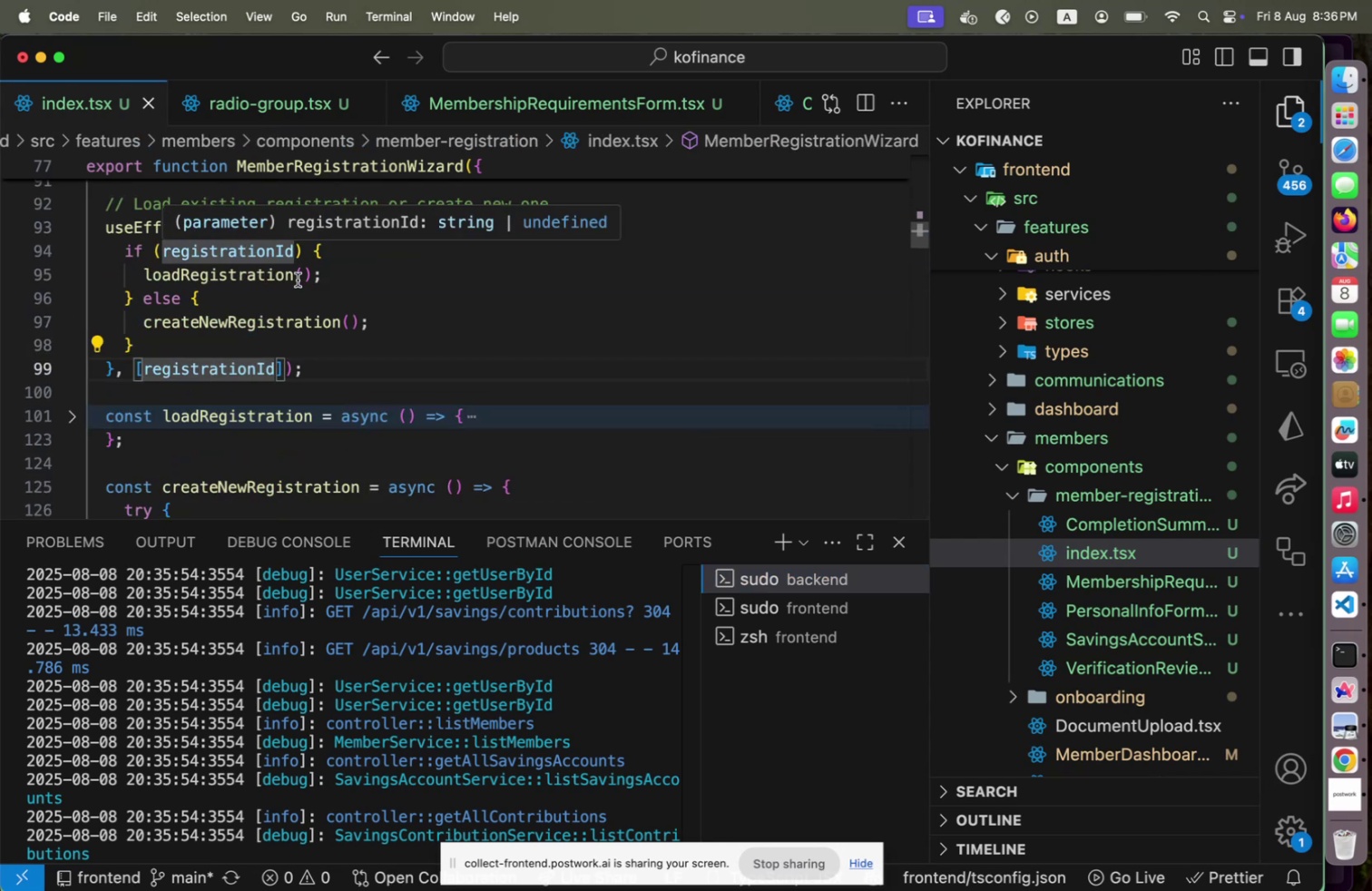 
left_click([320, 306])
 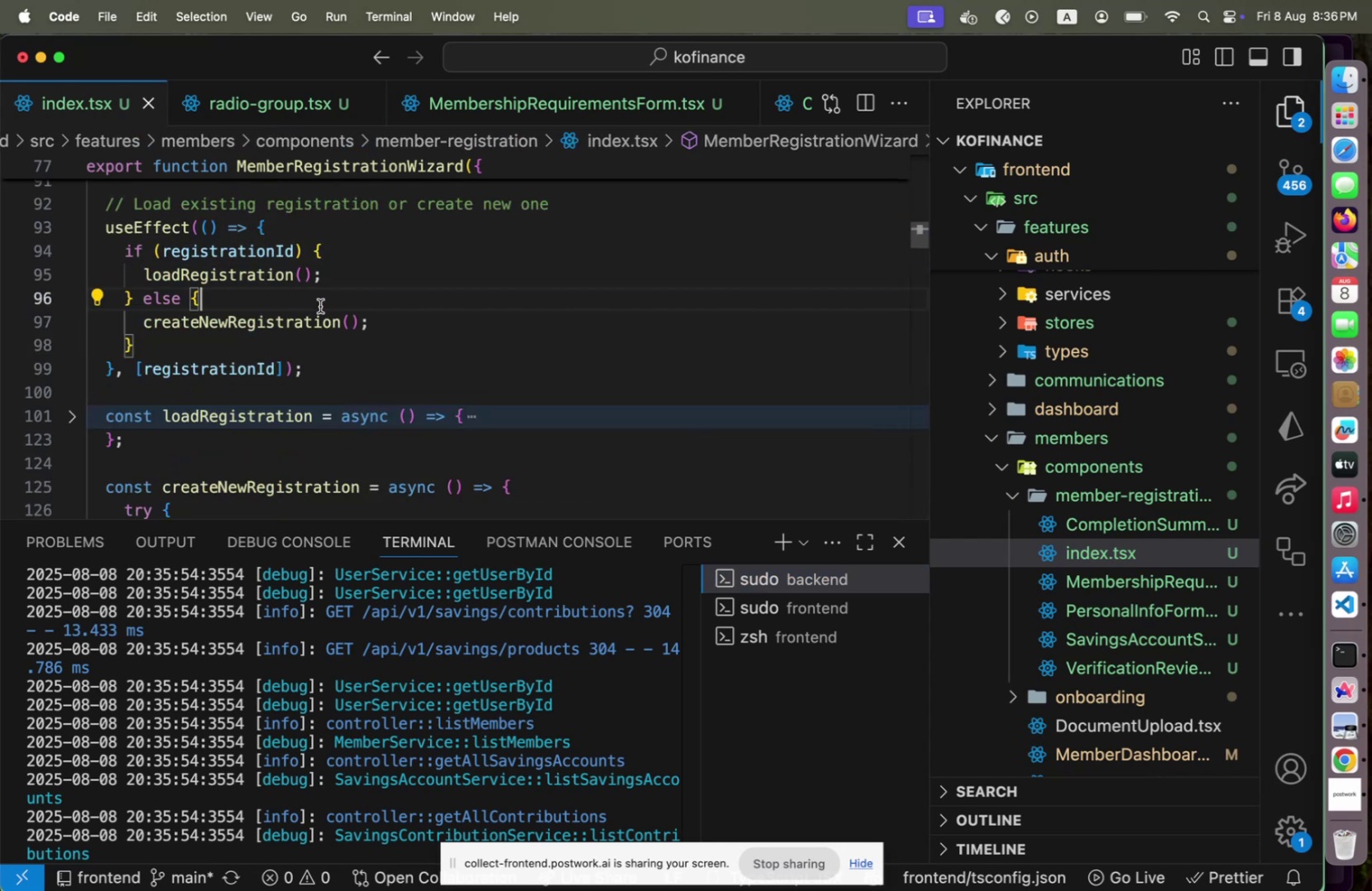 
key(Enter)
 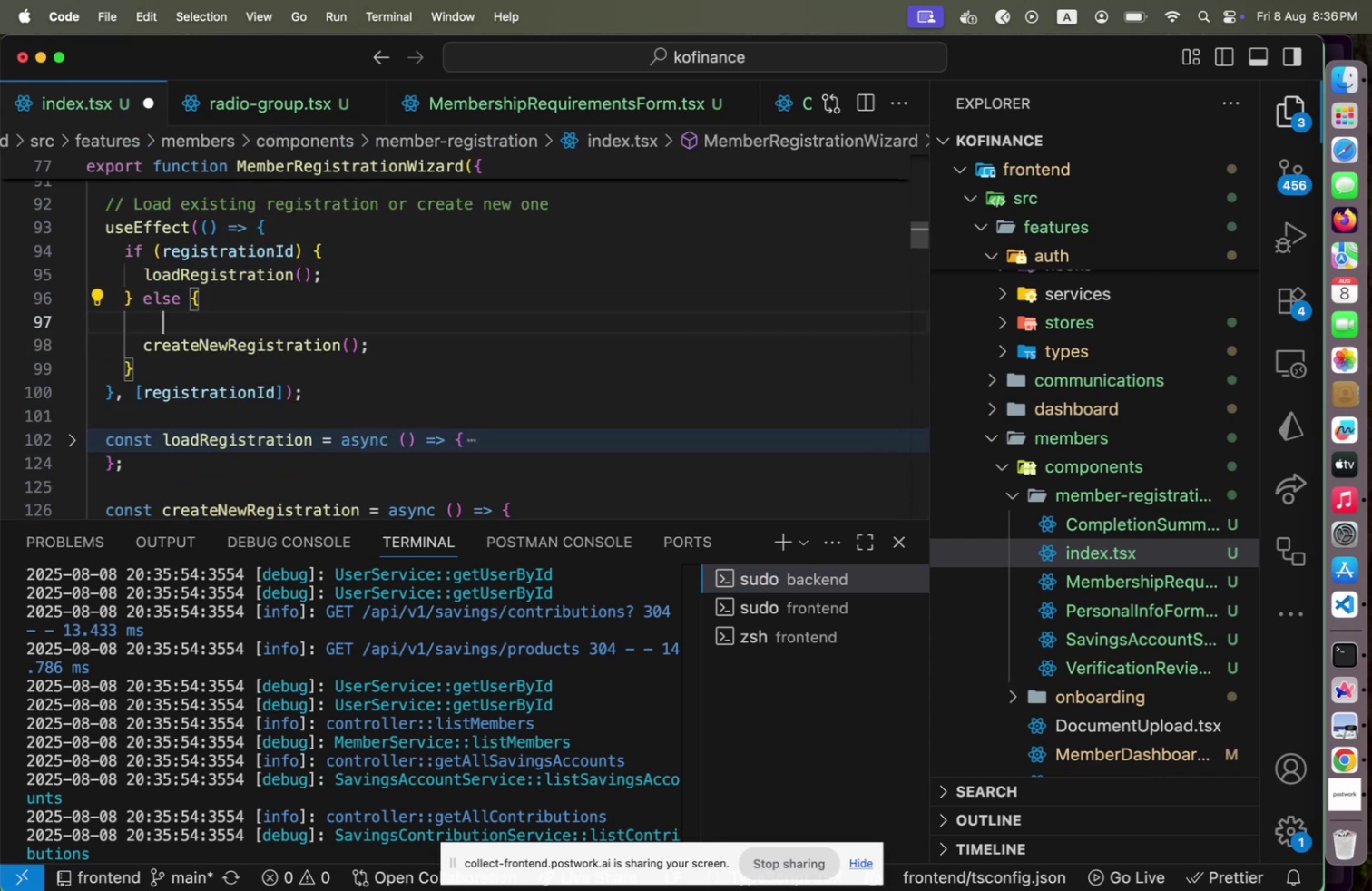 
type(console.log('Somehow this d)
key(Backspace)
type(is executed!F)
 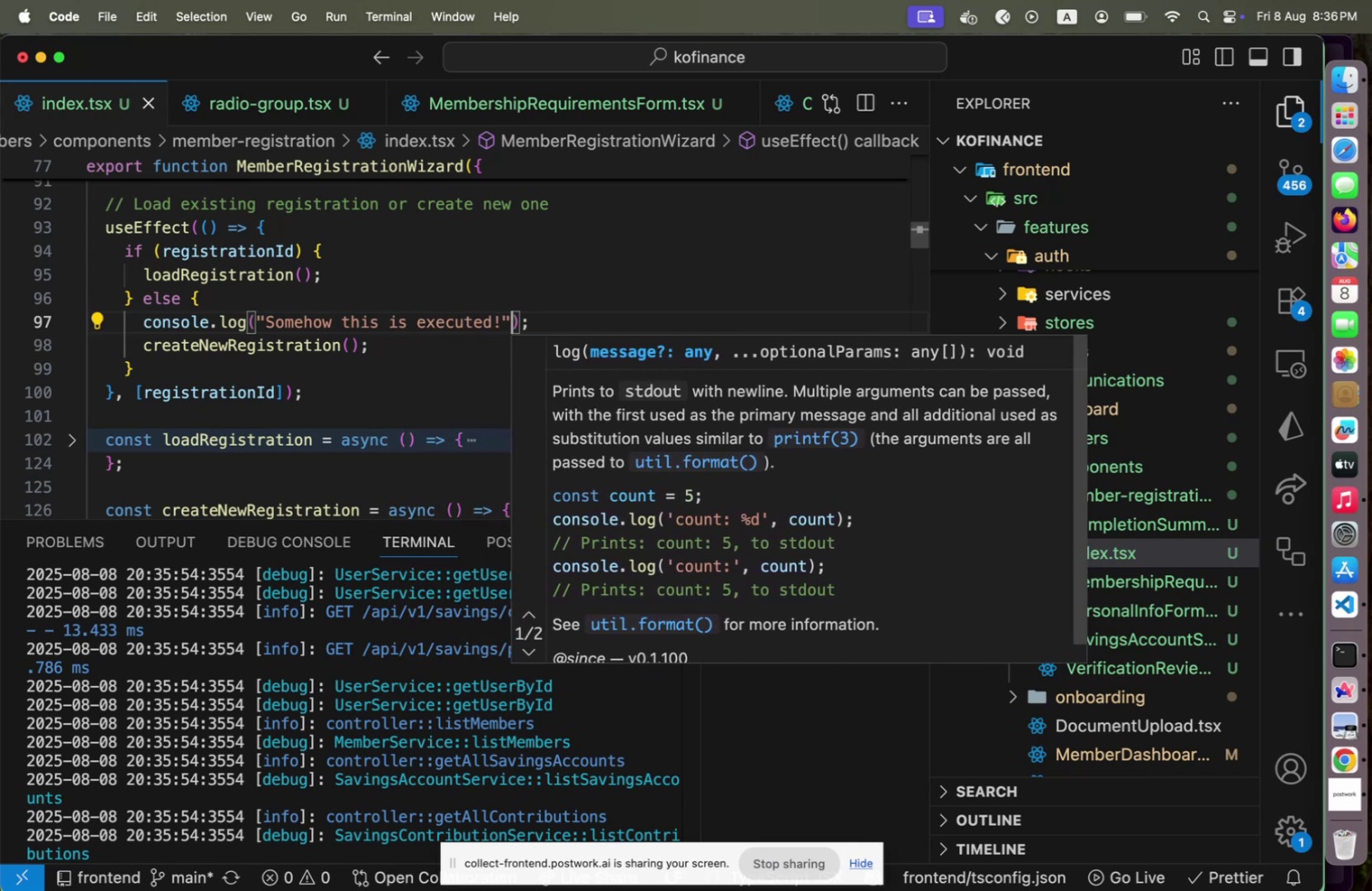 
hold_key(key=OptionLeft, duration=0.37)
 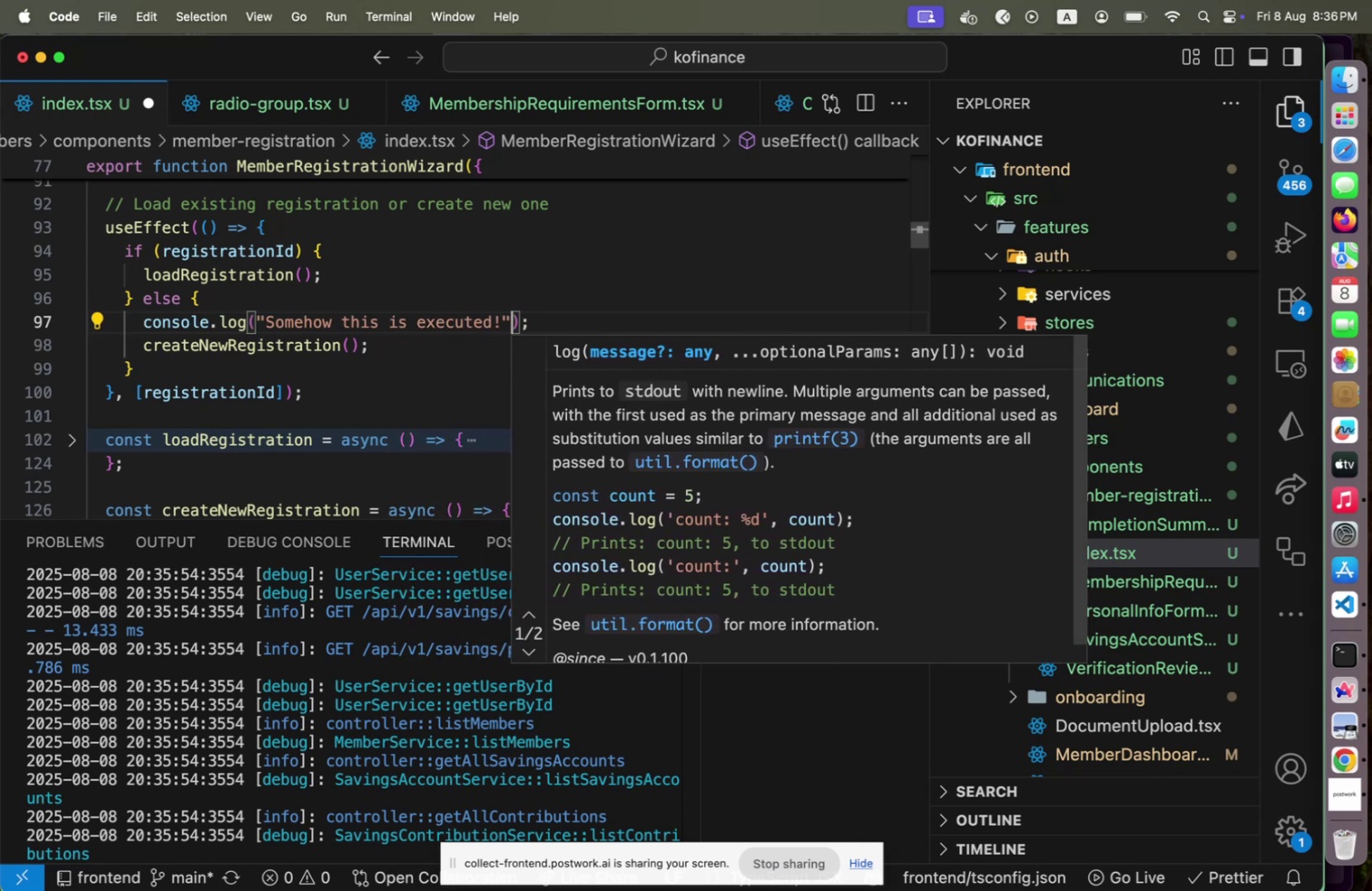 
key(Meta+CommandLeft)
 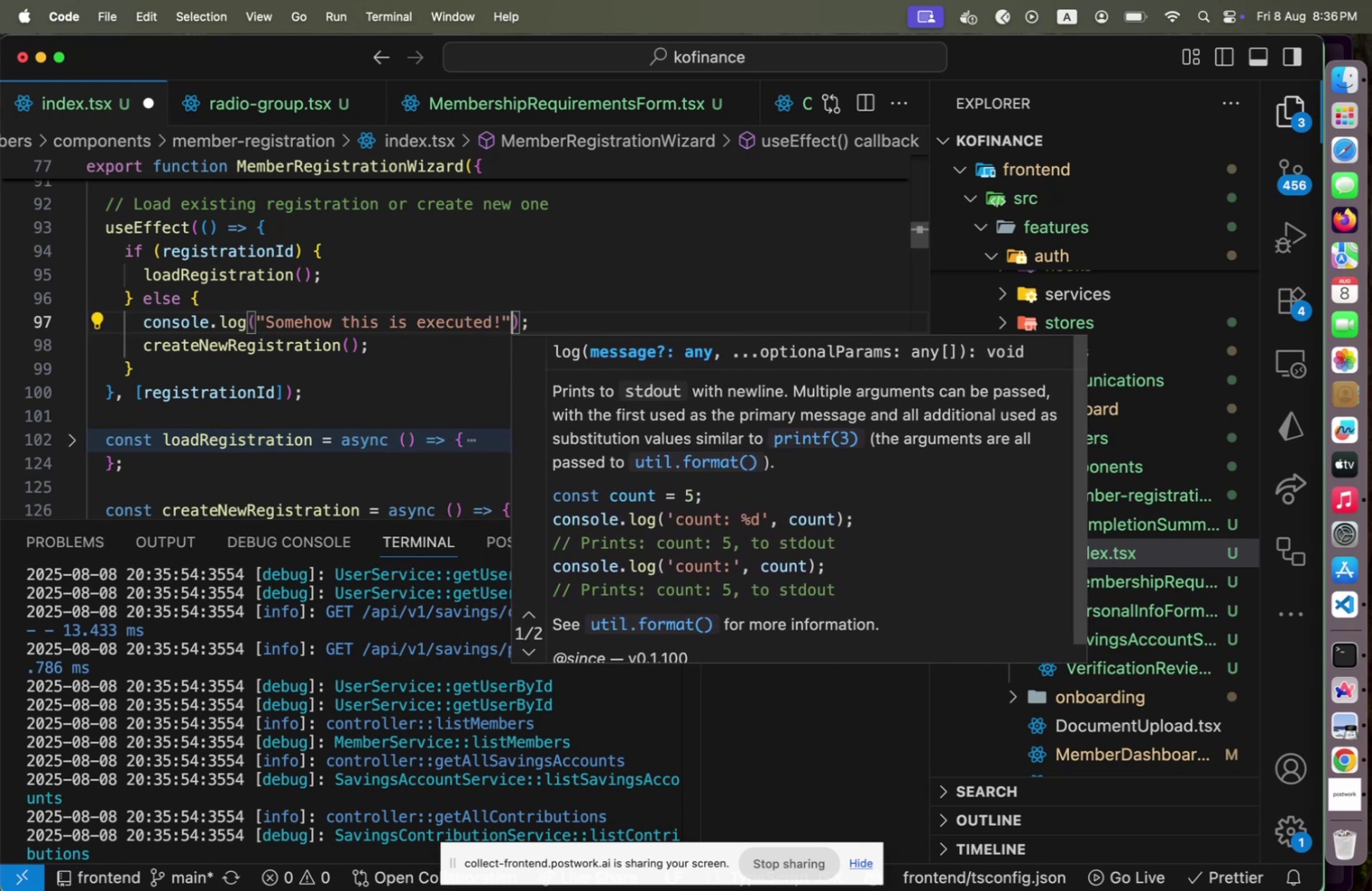 
key(Meta+S)
 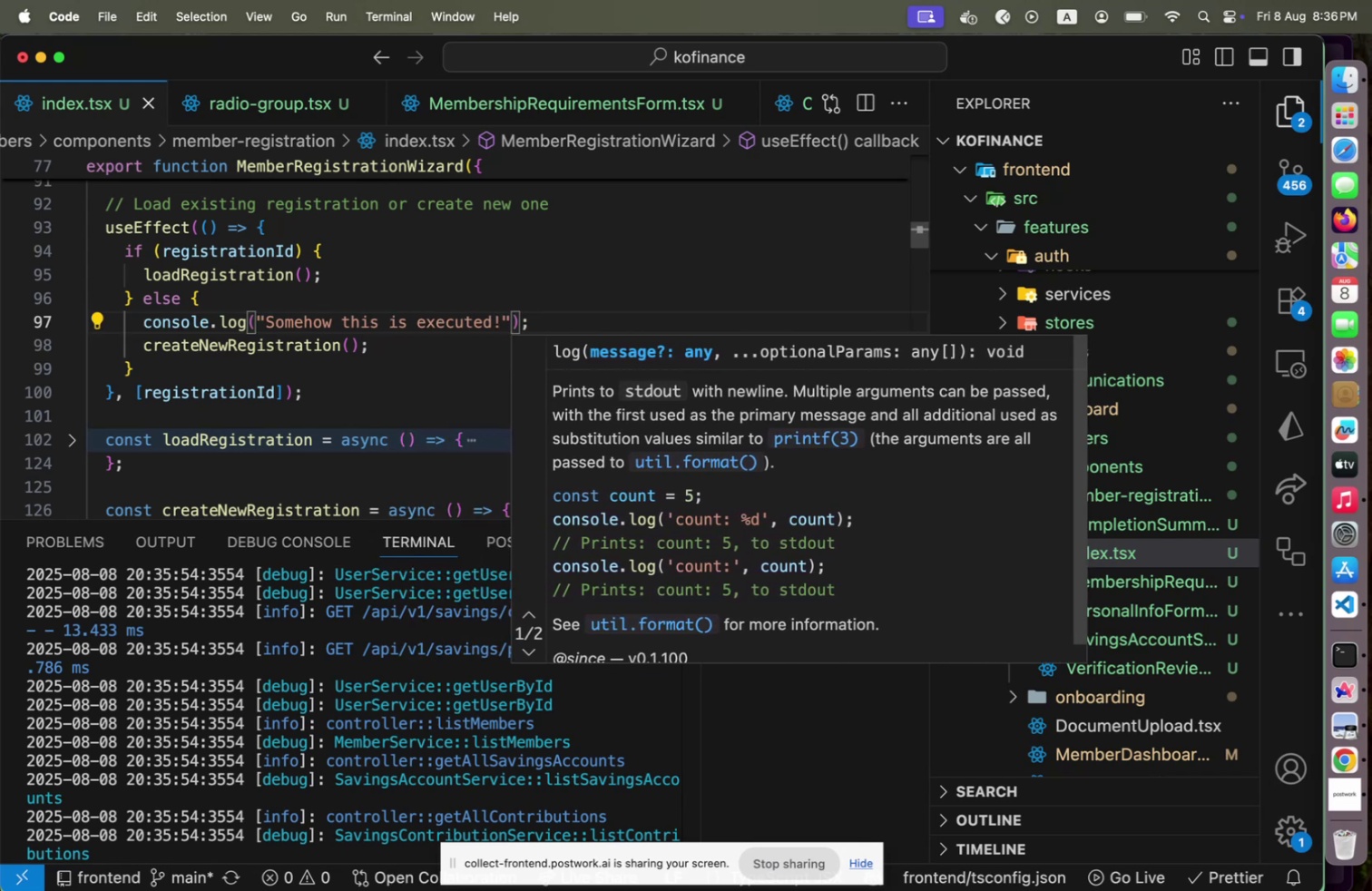 
key(Meta+CommandLeft)
 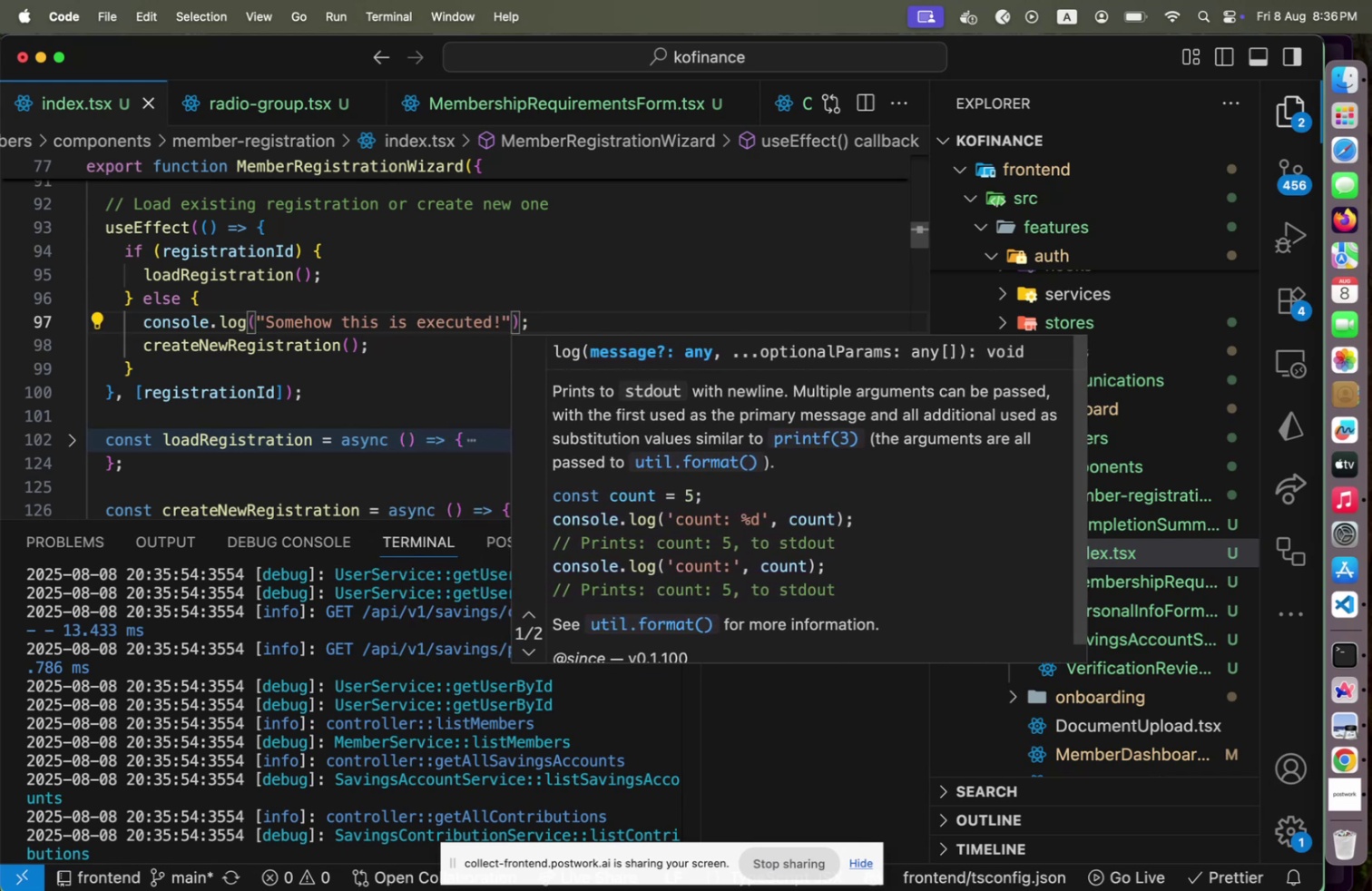 
key(Meta+Tab)
 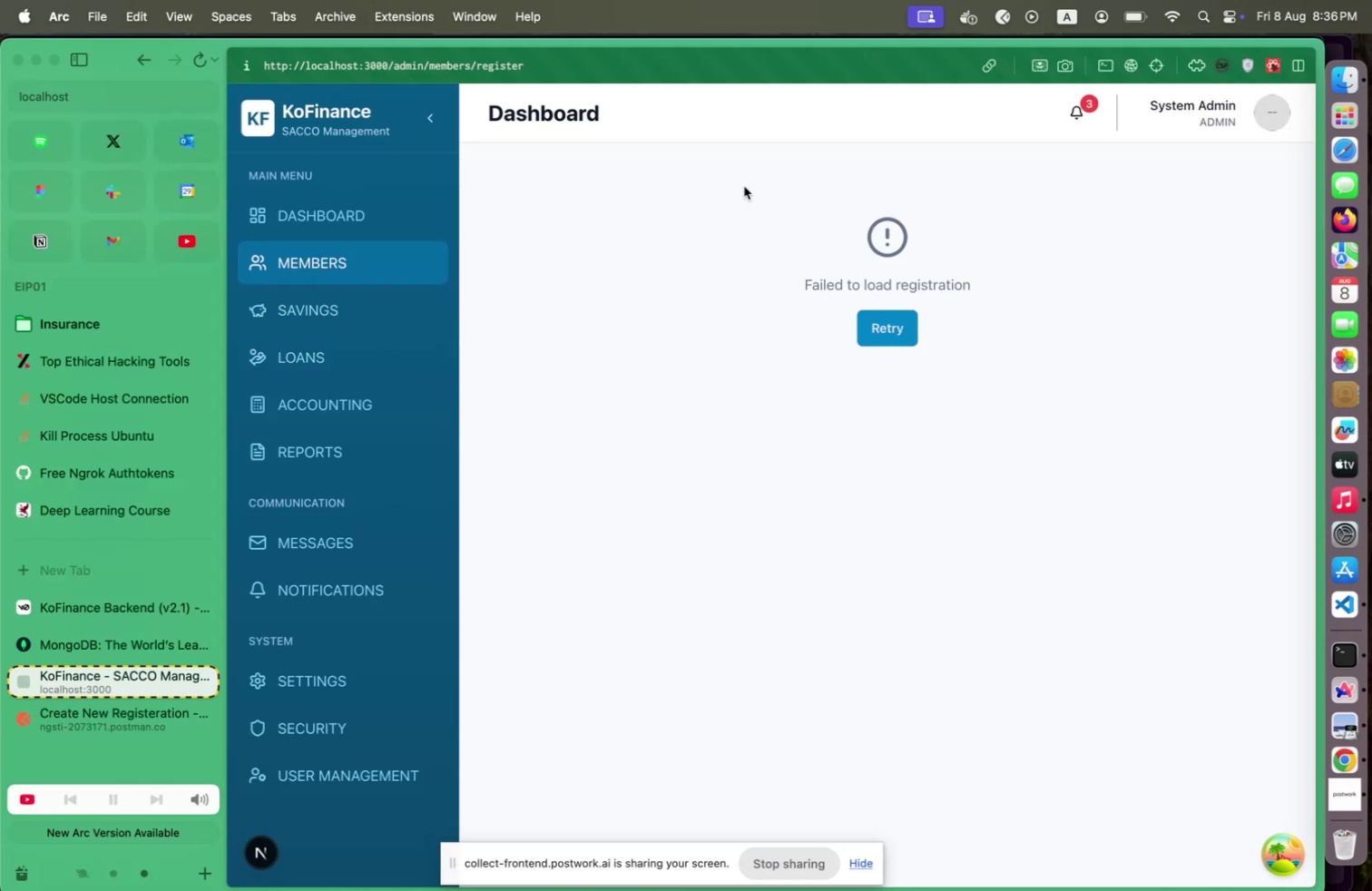 
left_click([776, 74])
 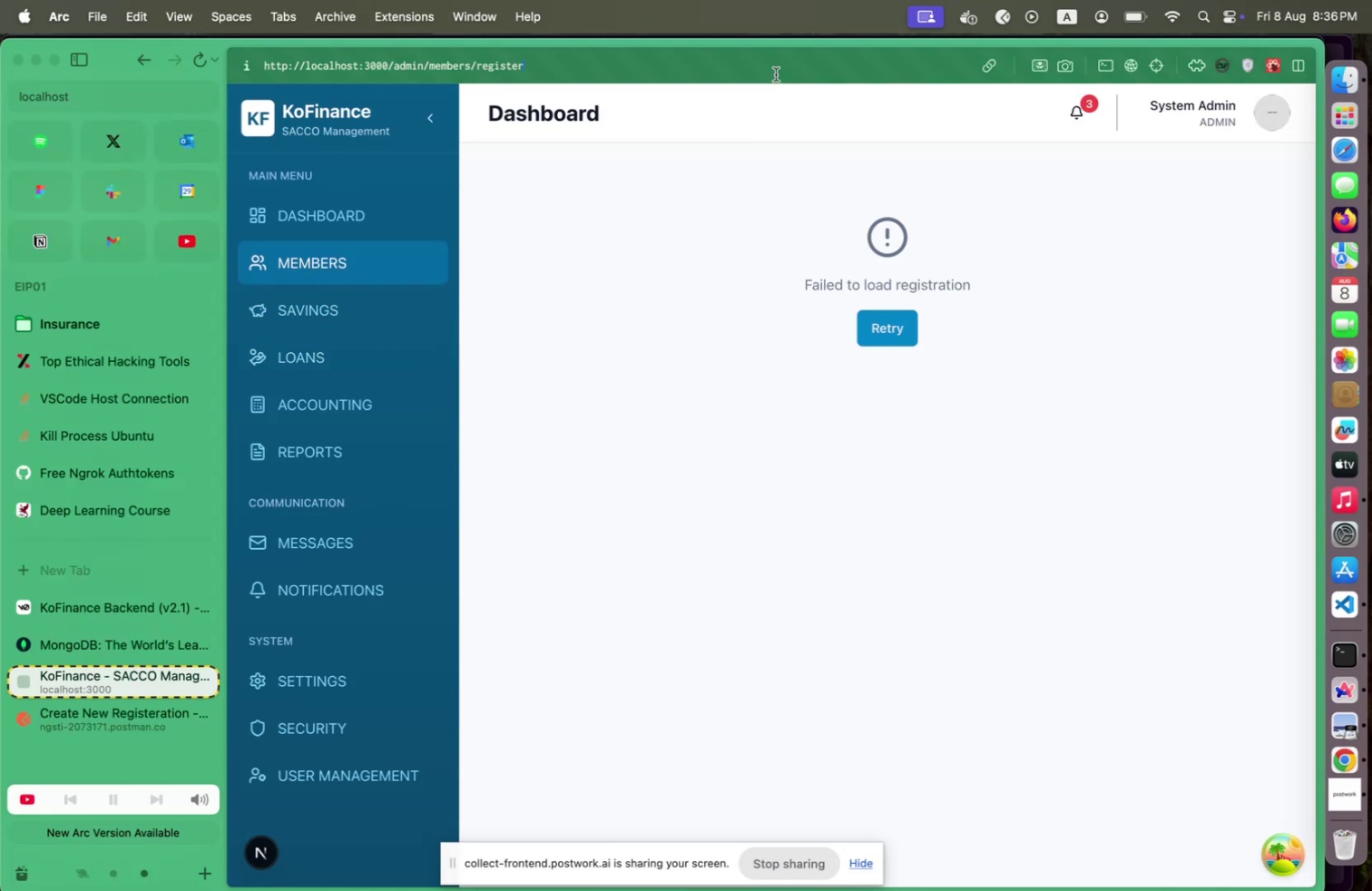 
key(Enter)
 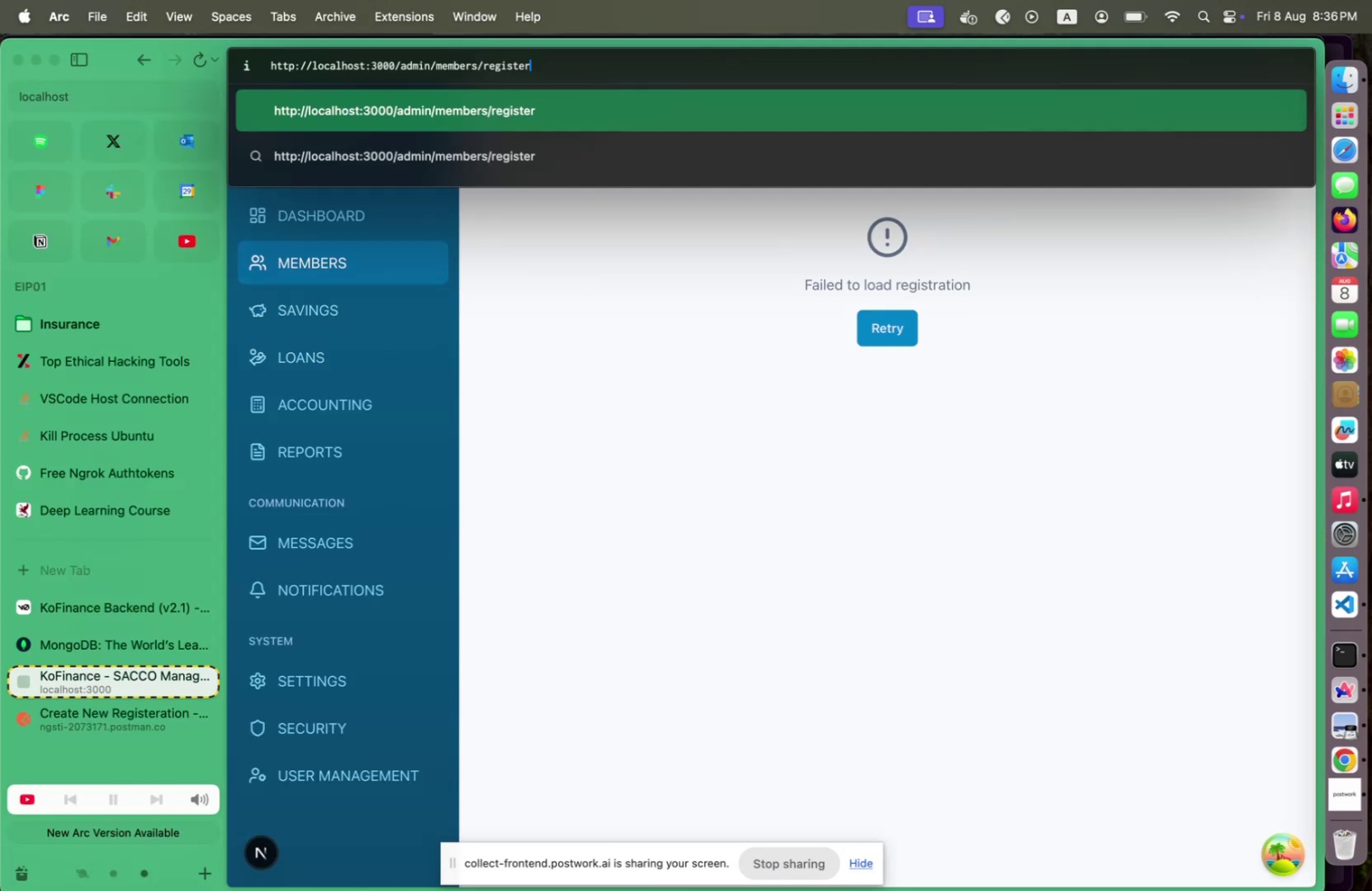 
key(Enter)
 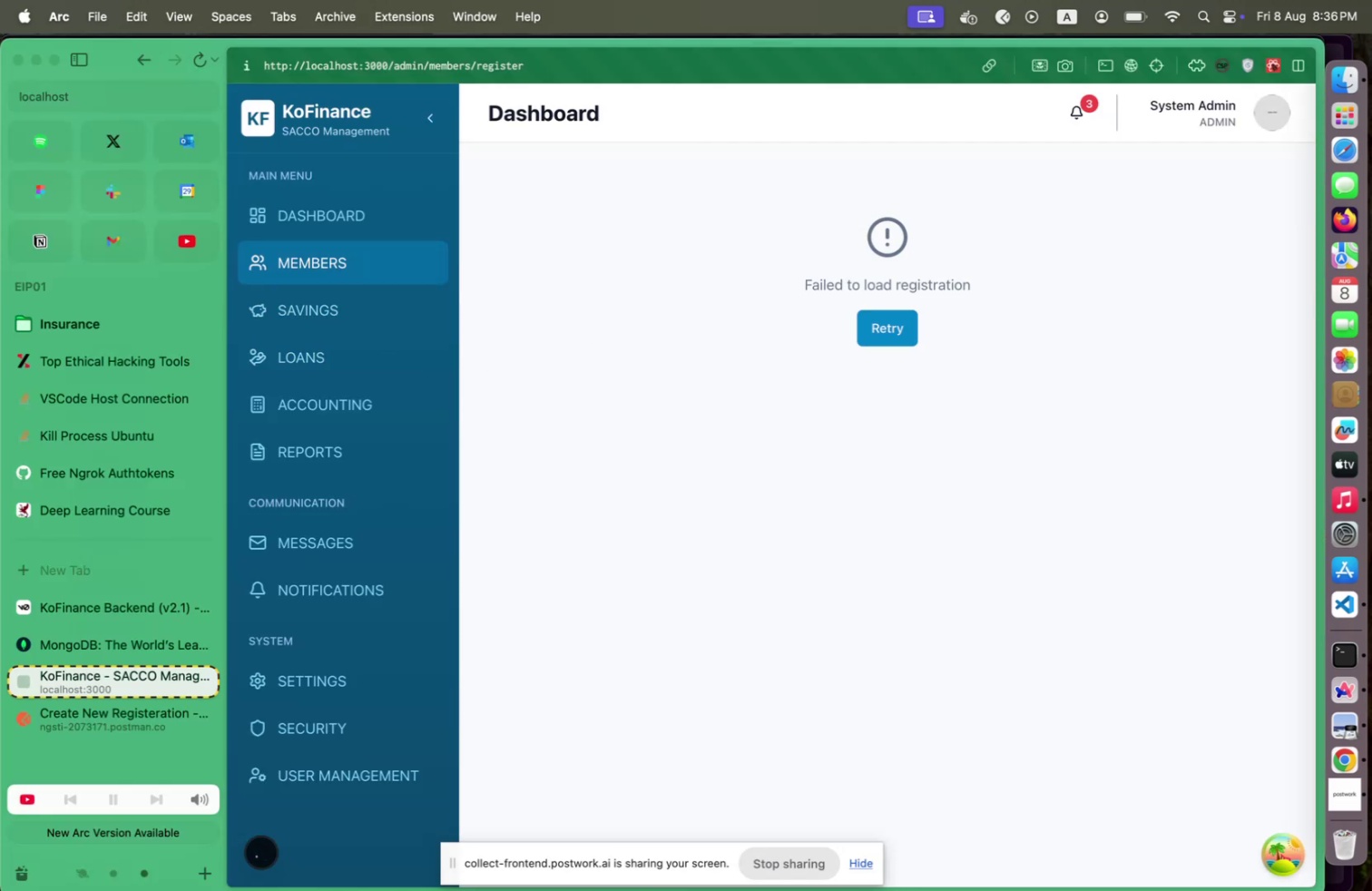 
key(Meta+CommandLeft)
 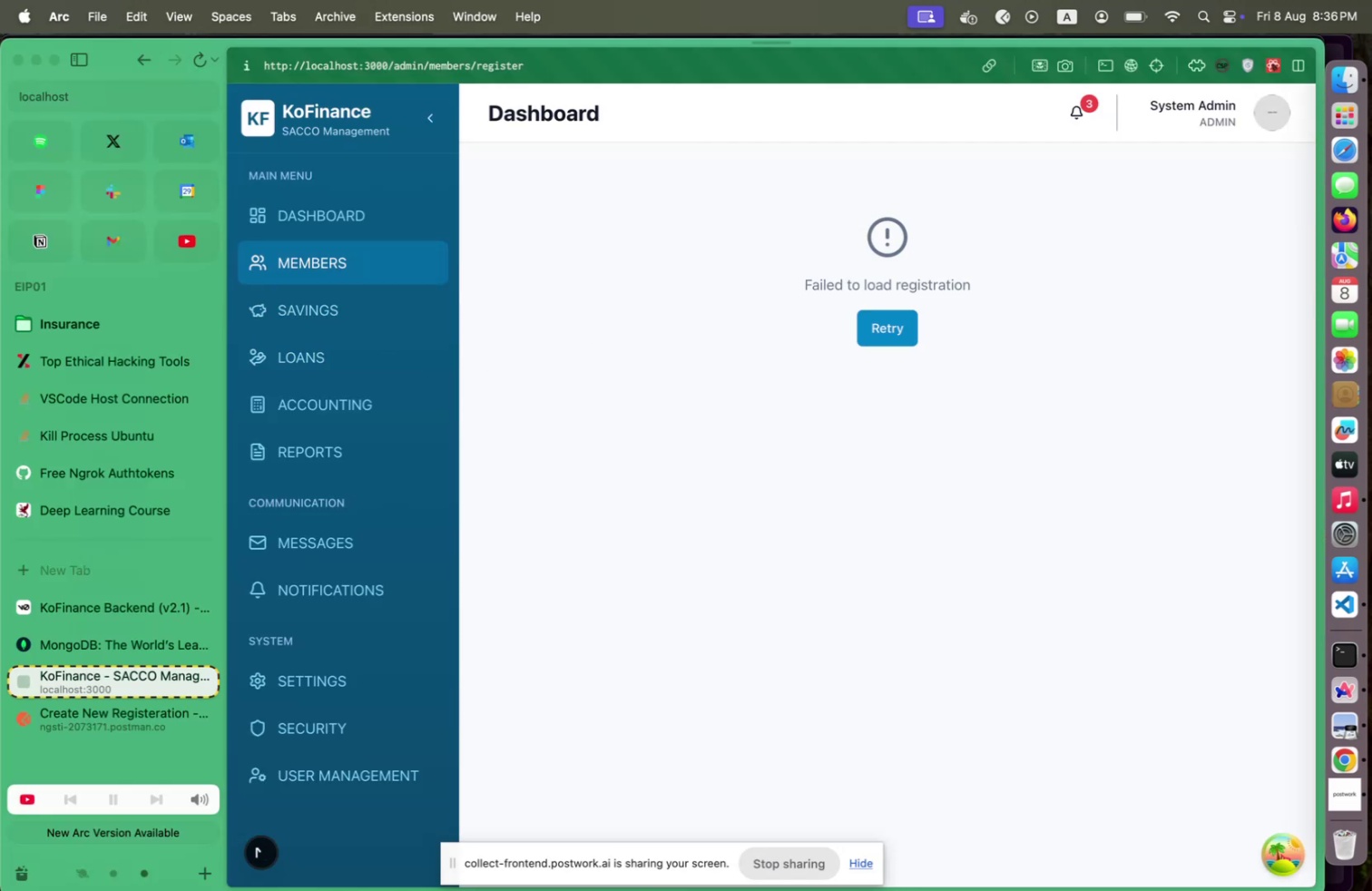 
key(Meta+Tab)
 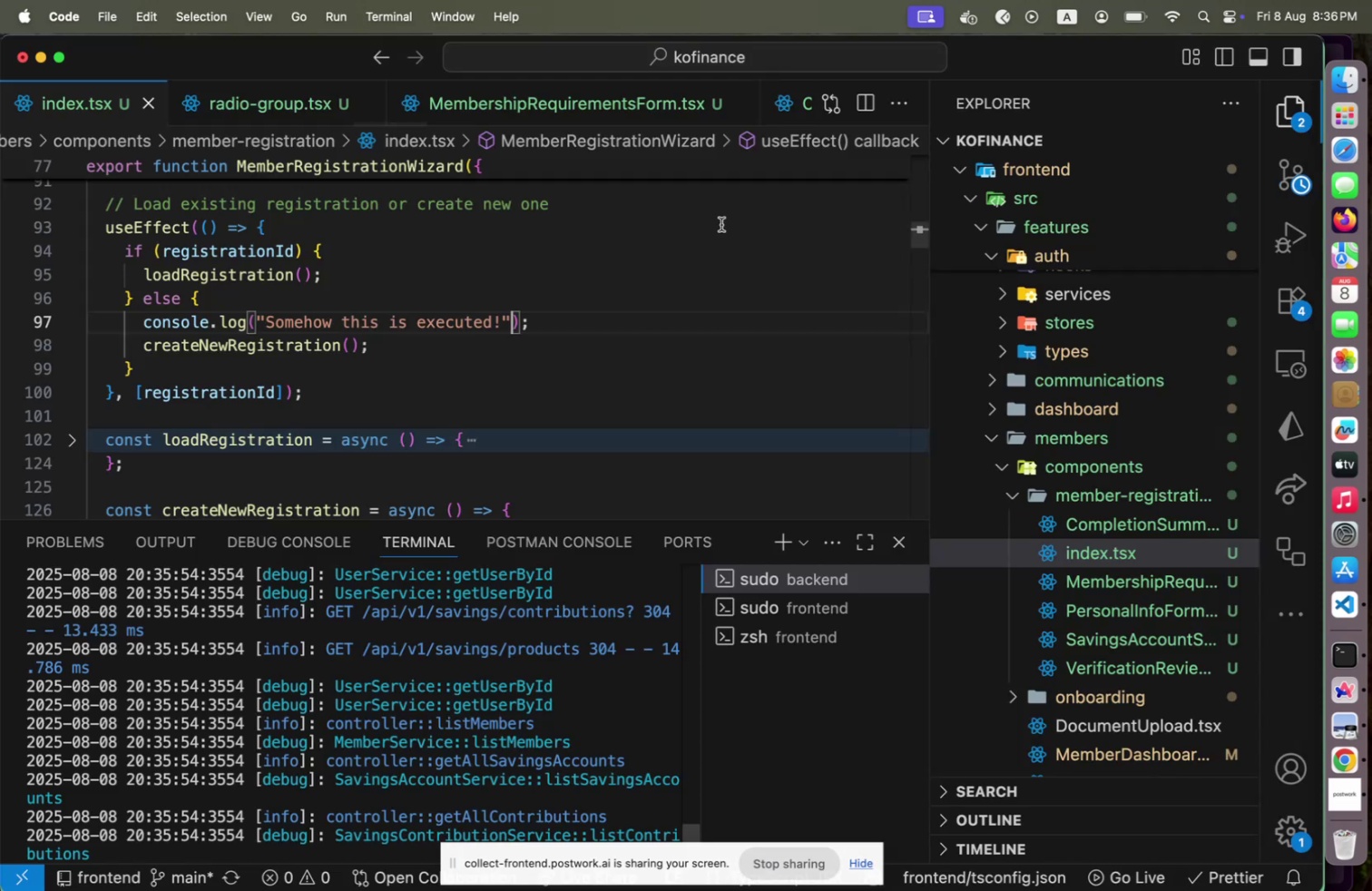 
key(Meta+CommandLeft)
 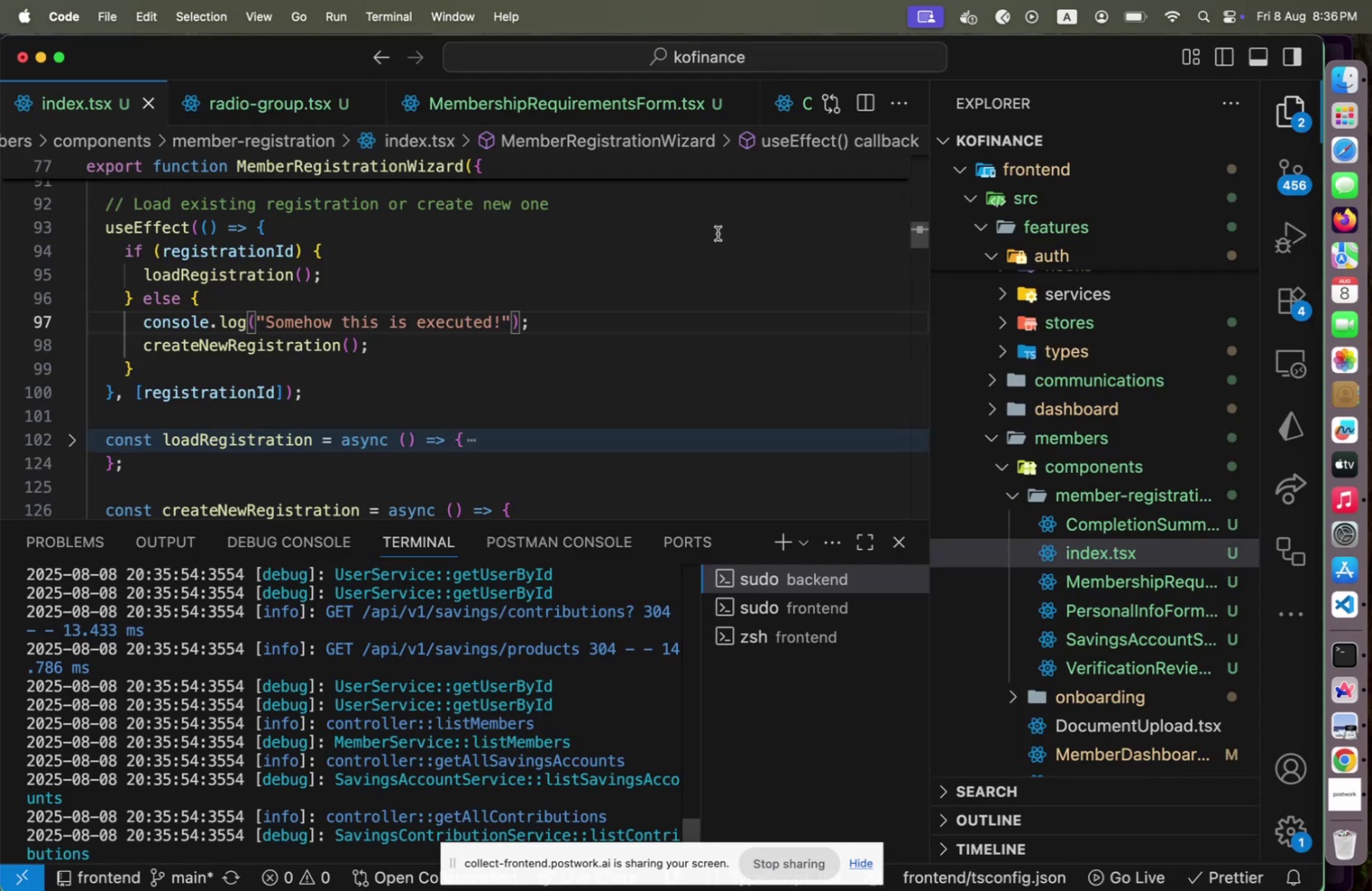 
key(Meta+Tab)
 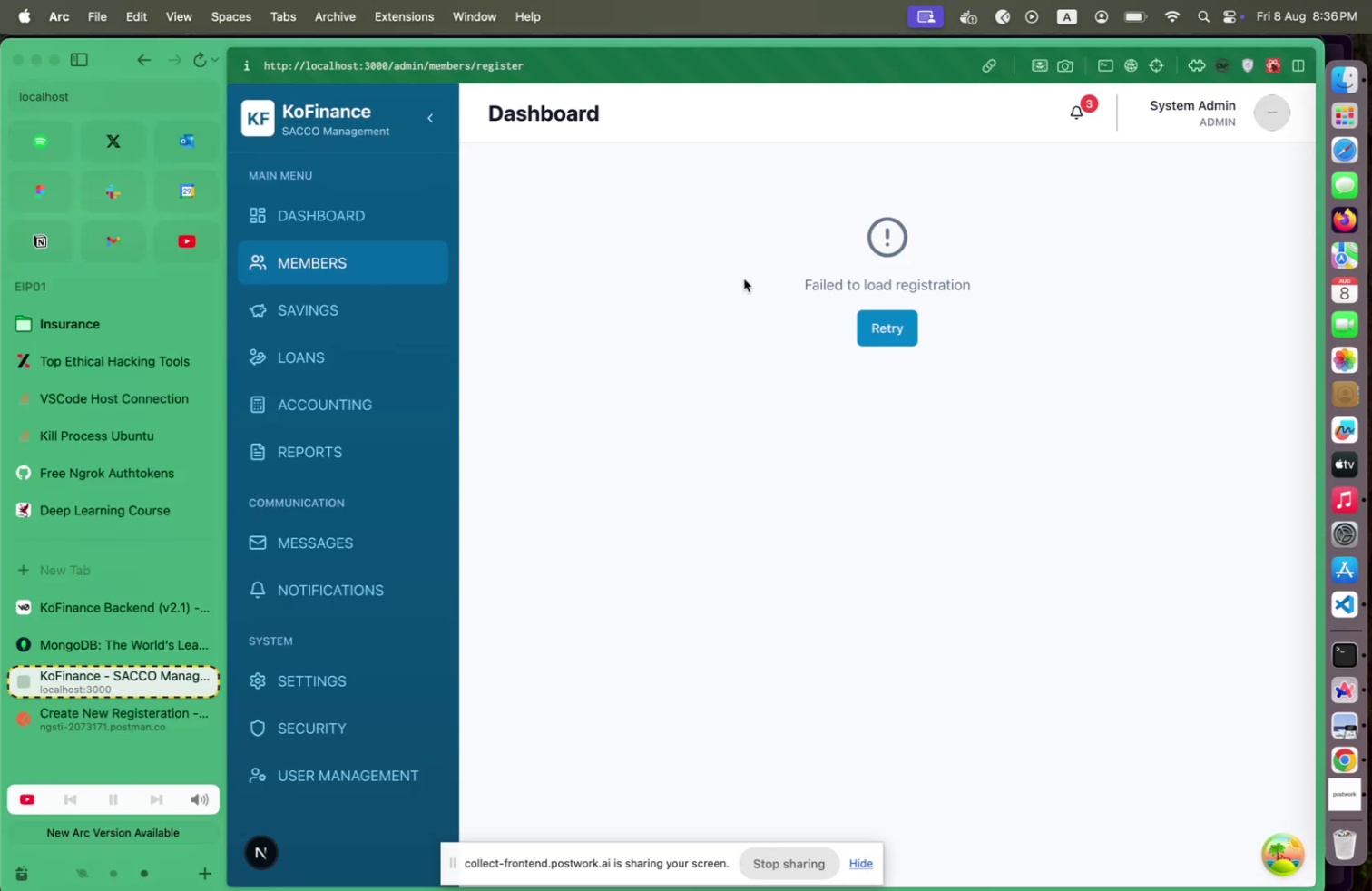 
key(Alt+Meta+I)
 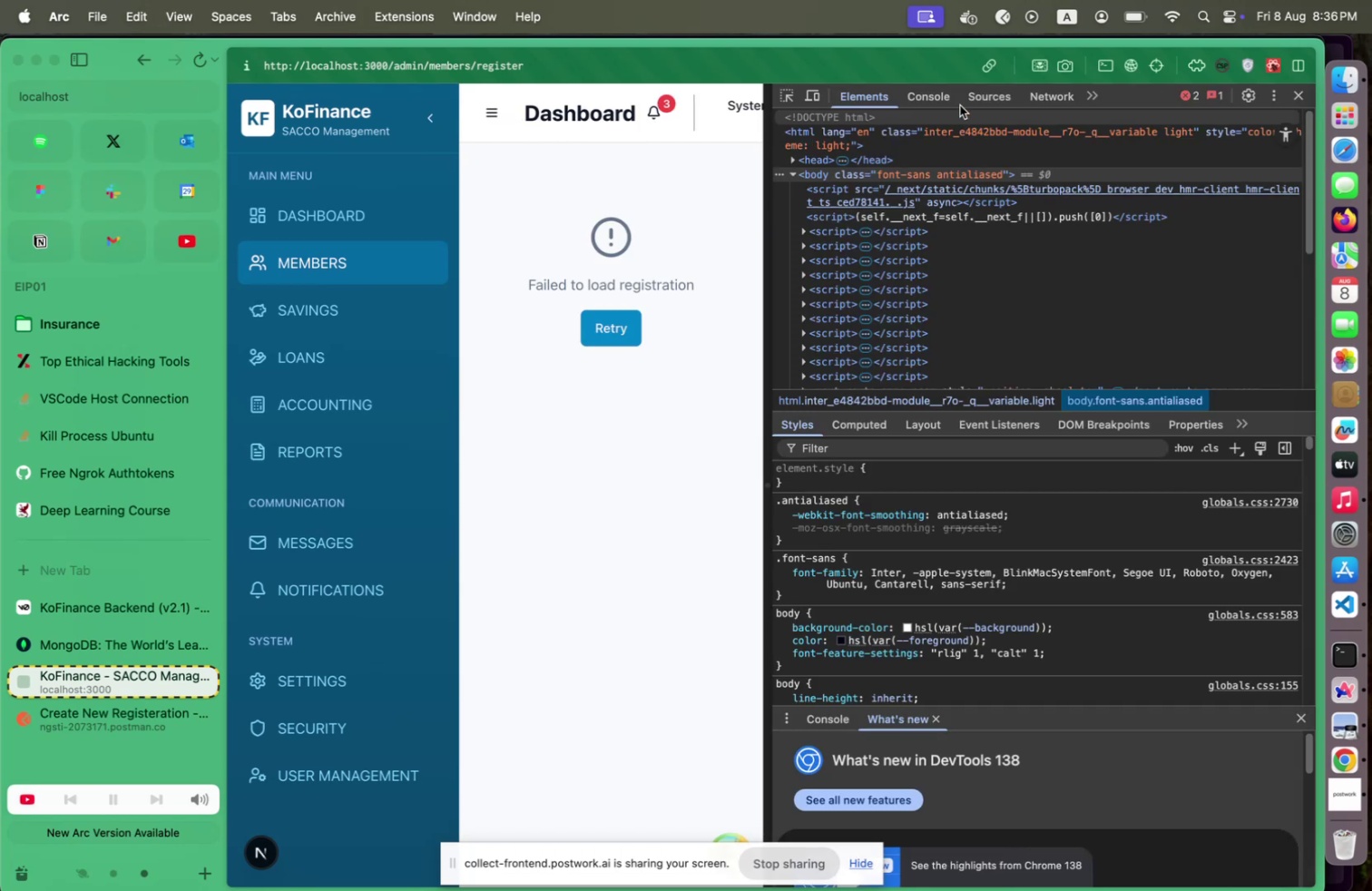 
left_click([955, 99])
 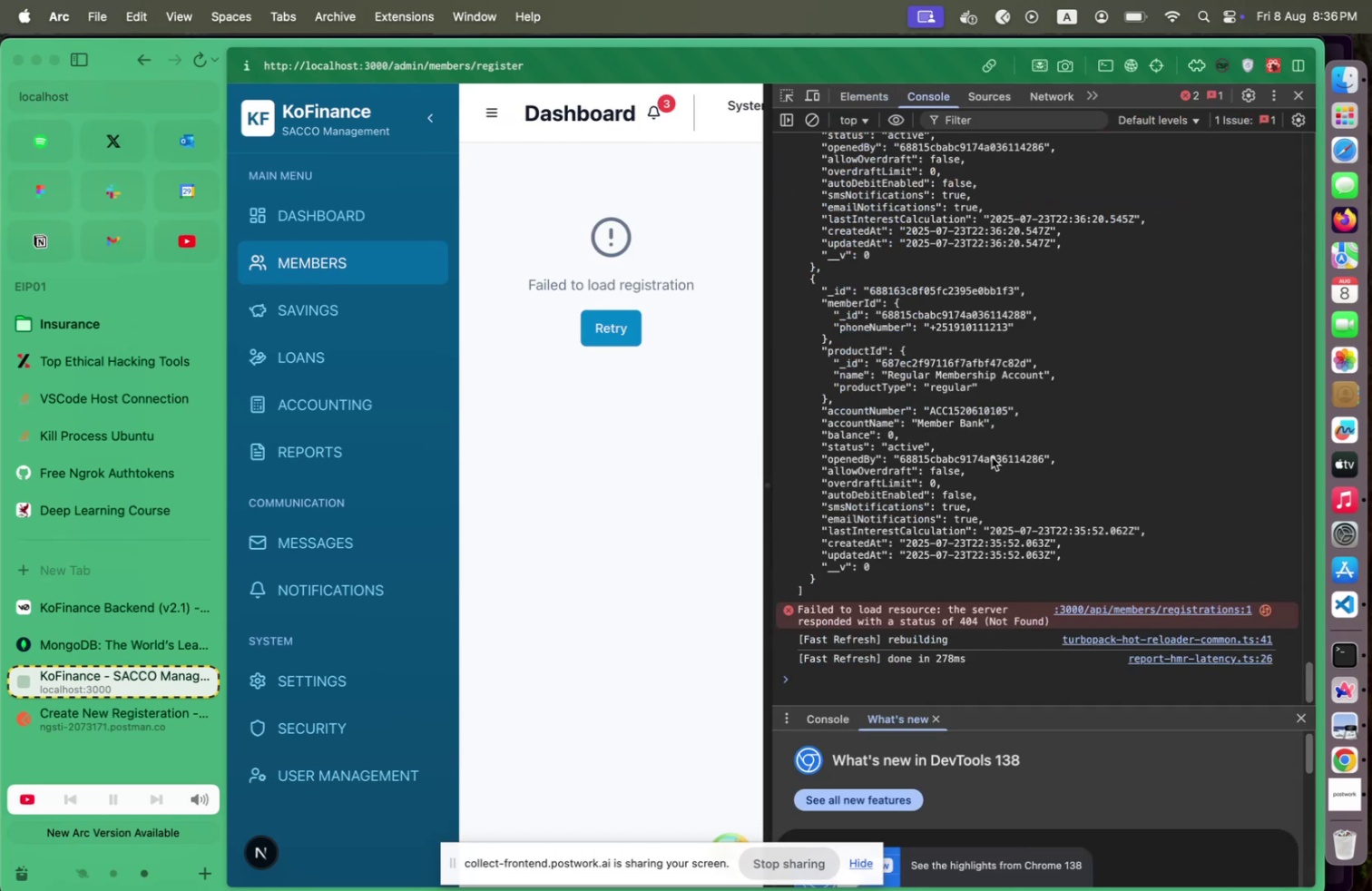 
scroll: coordinate [995, 481], scroll_direction: up, amount: 130.0
 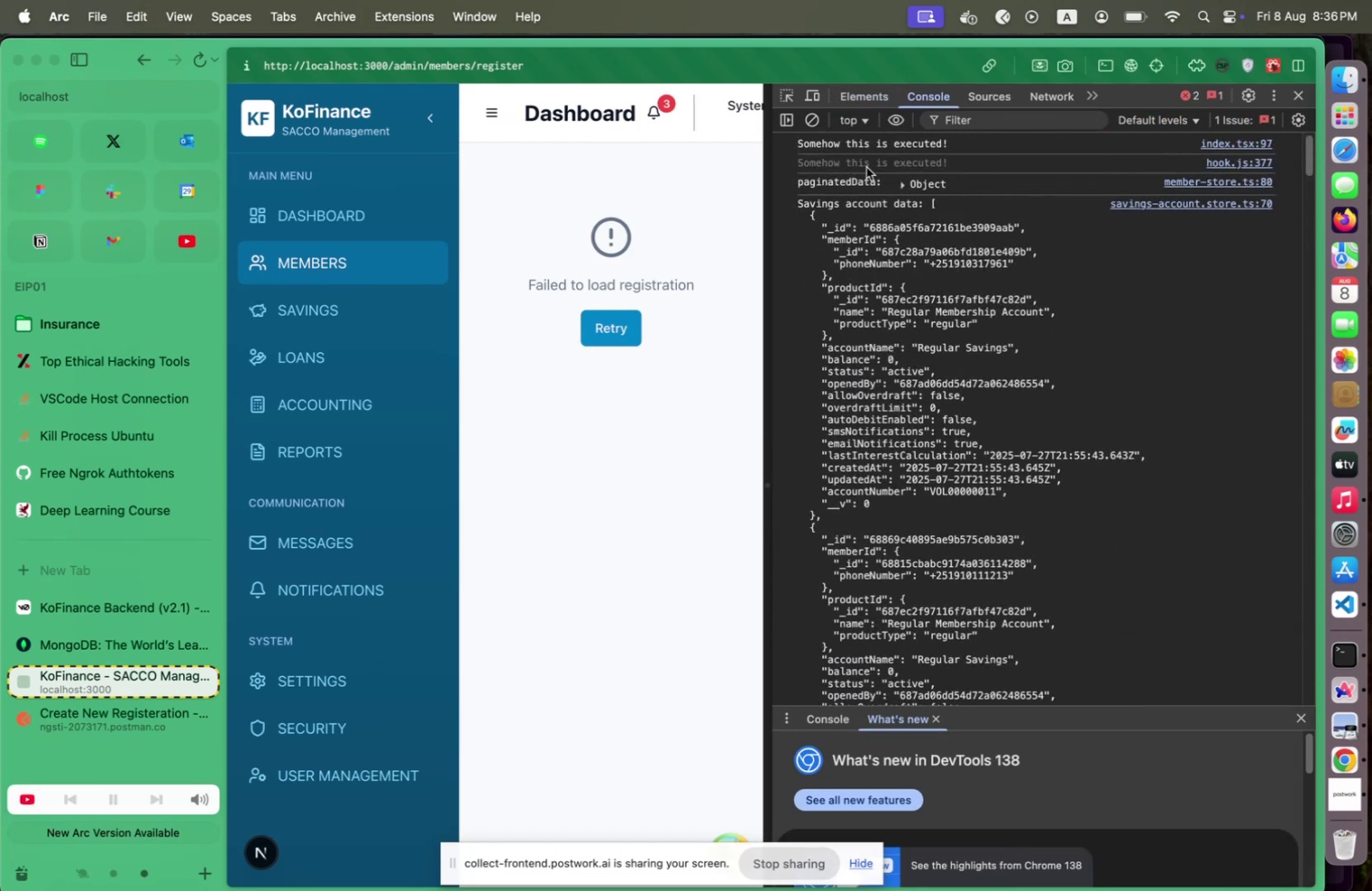 
key(Meta+CommandLeft)
 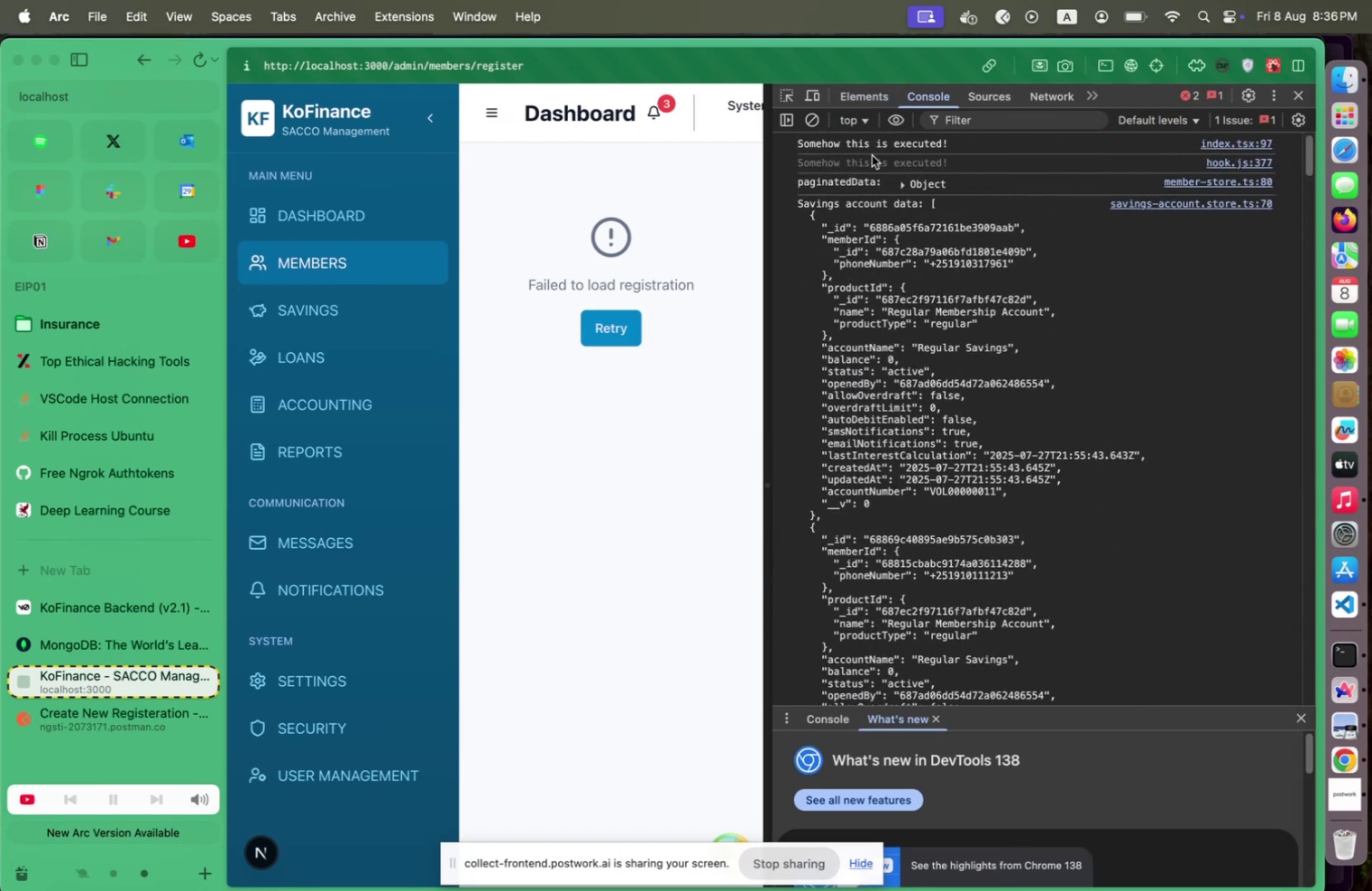 
key(Meta+Tab)
 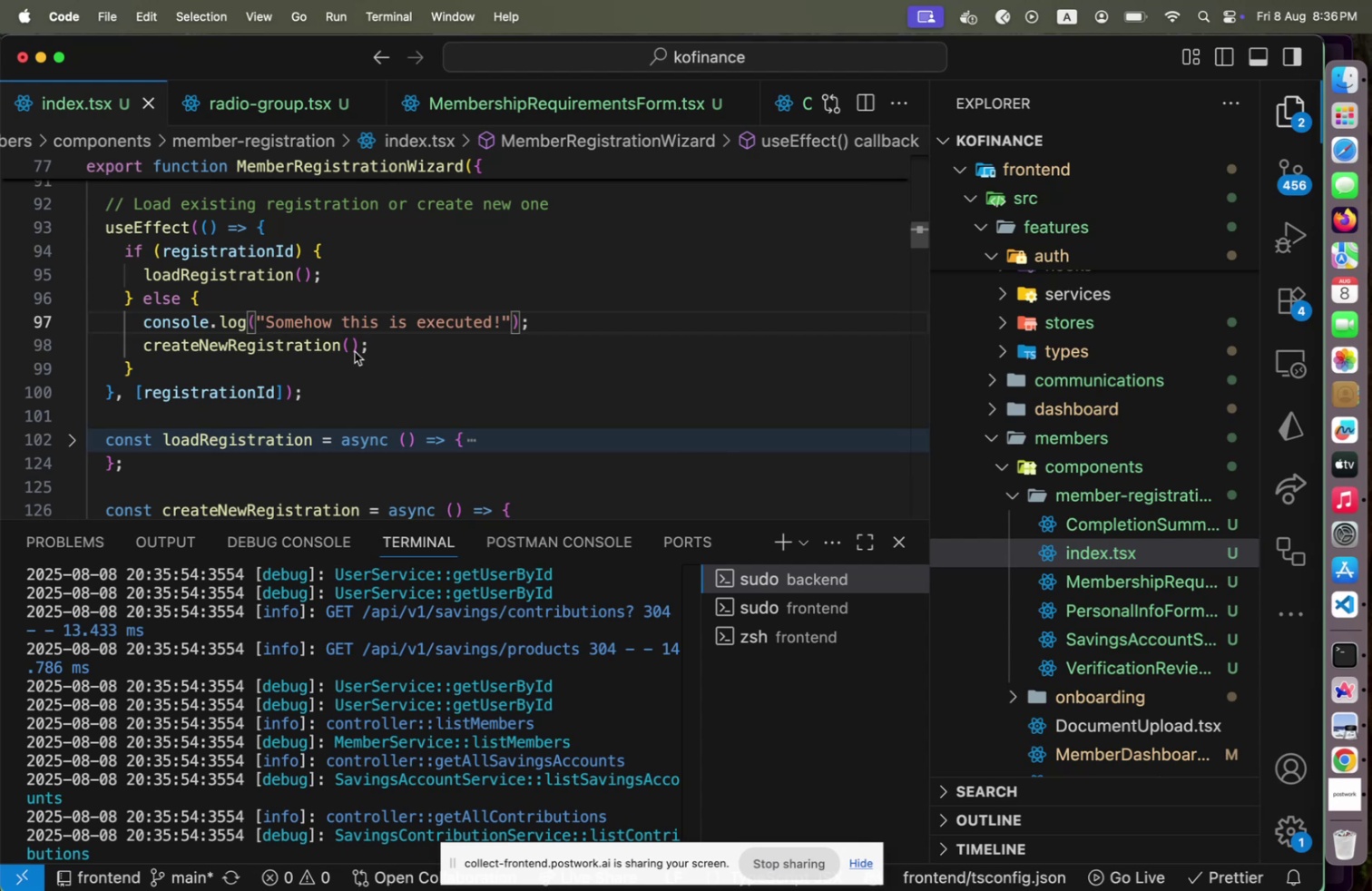 
left_click([327, 344])
 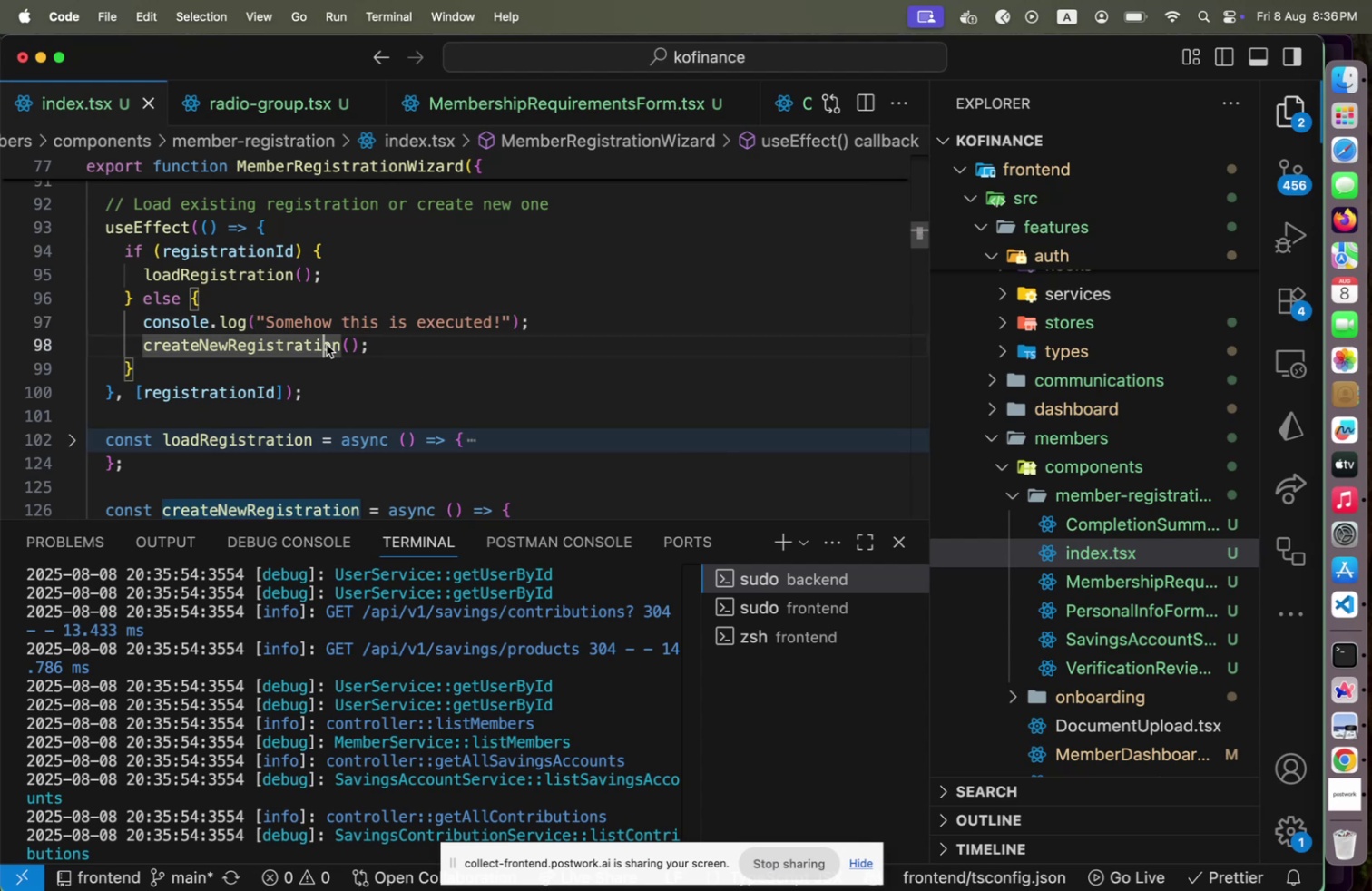 
hold_key(key=CommandLeft, duration=0.56)
 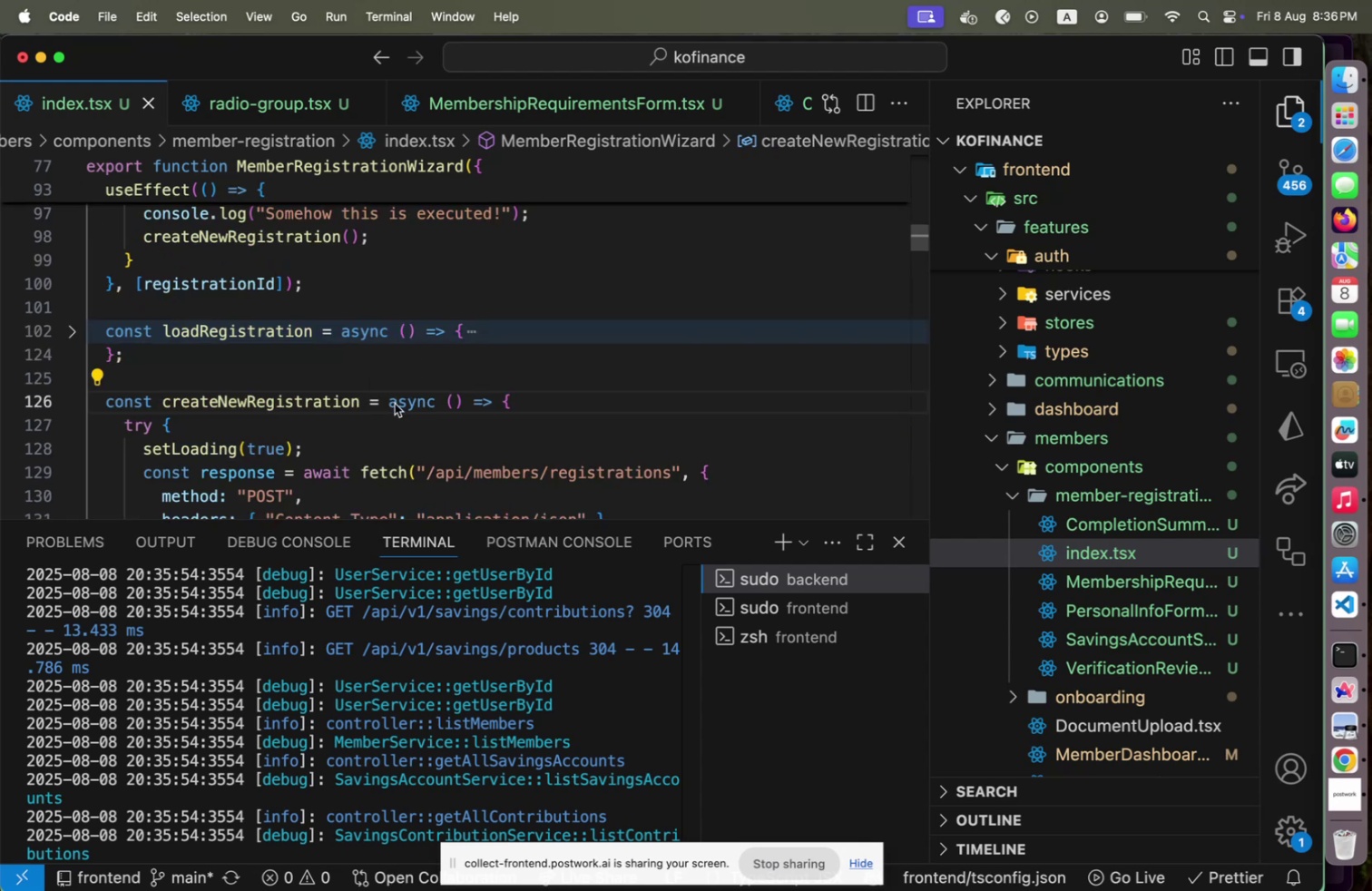 
scroll: coordinate [440, 404], scroll_direction: down, amount: 5.0
 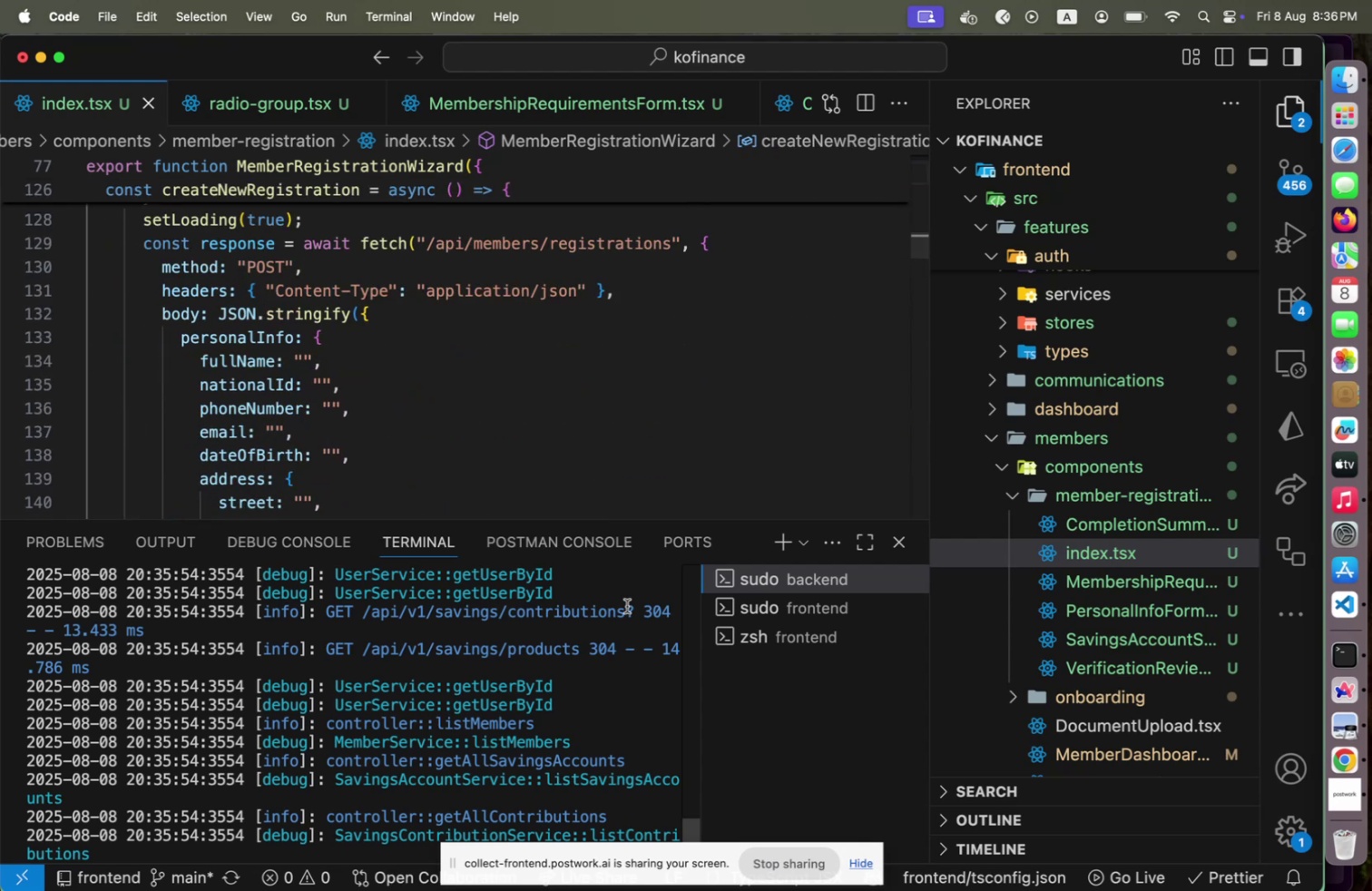 
scroll: coordinate [622, 646], scroll_direction: up, amount: 8.0
 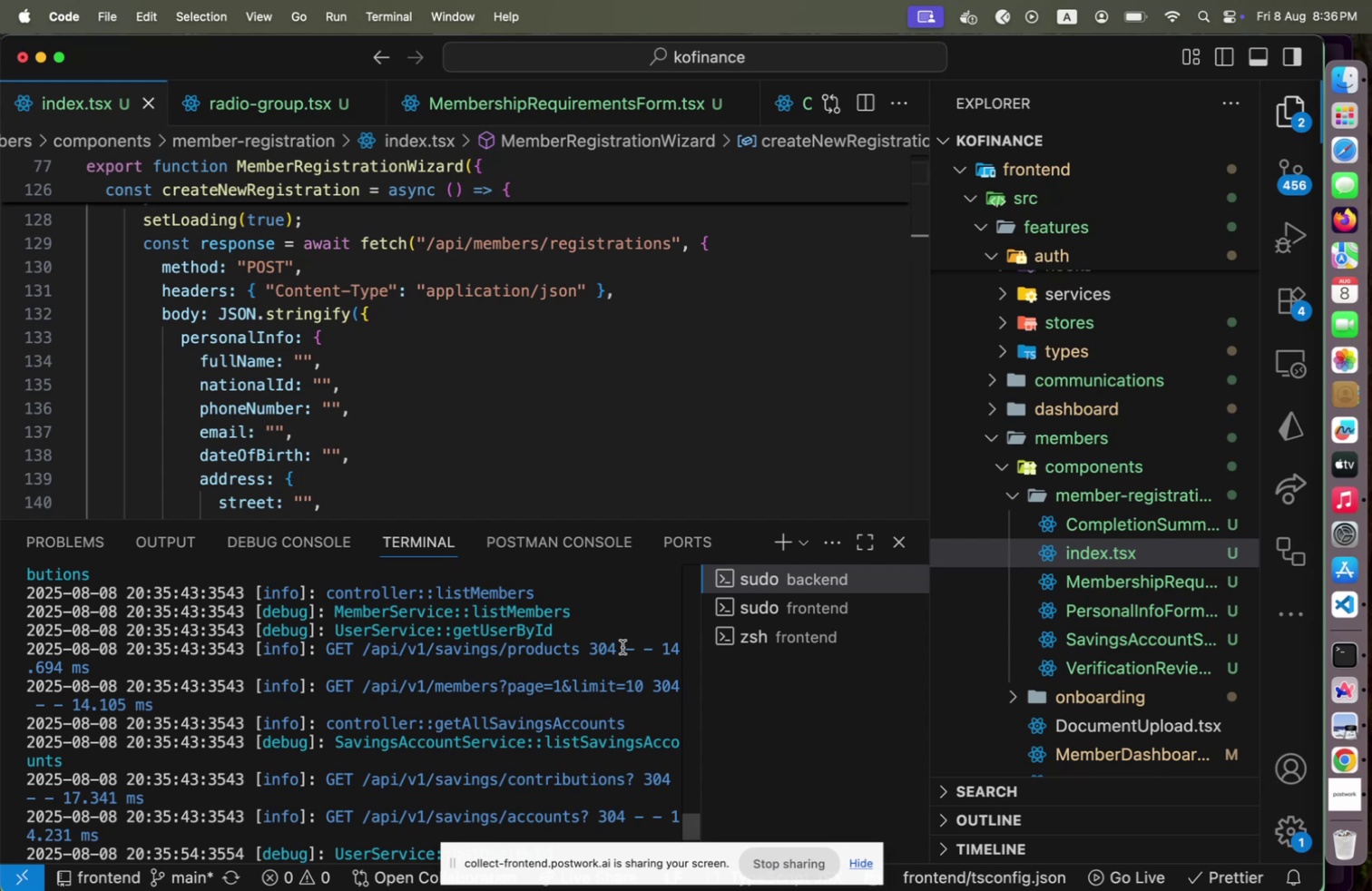 
wait(8.65)
 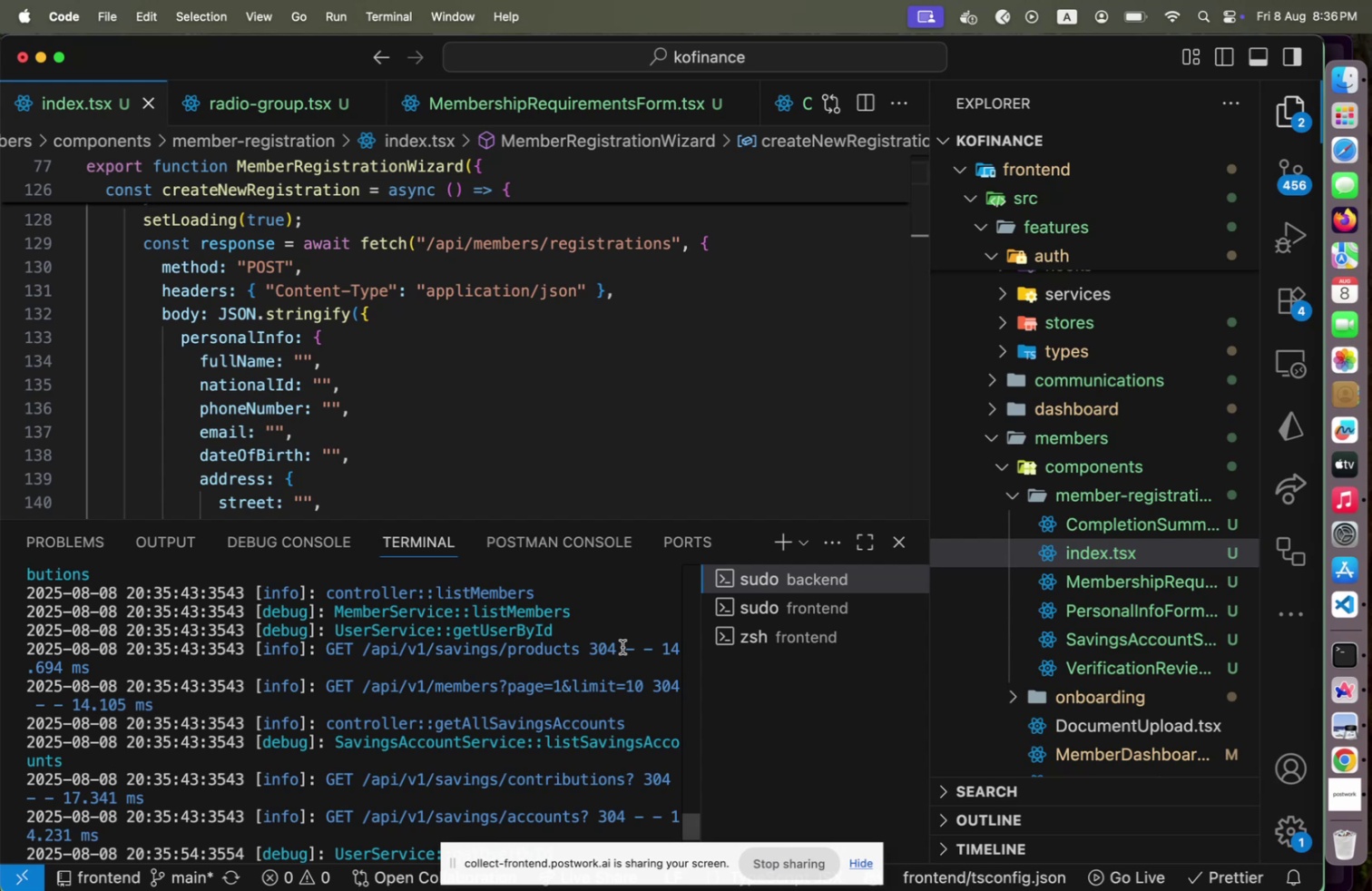 
left_click([413, 242])
 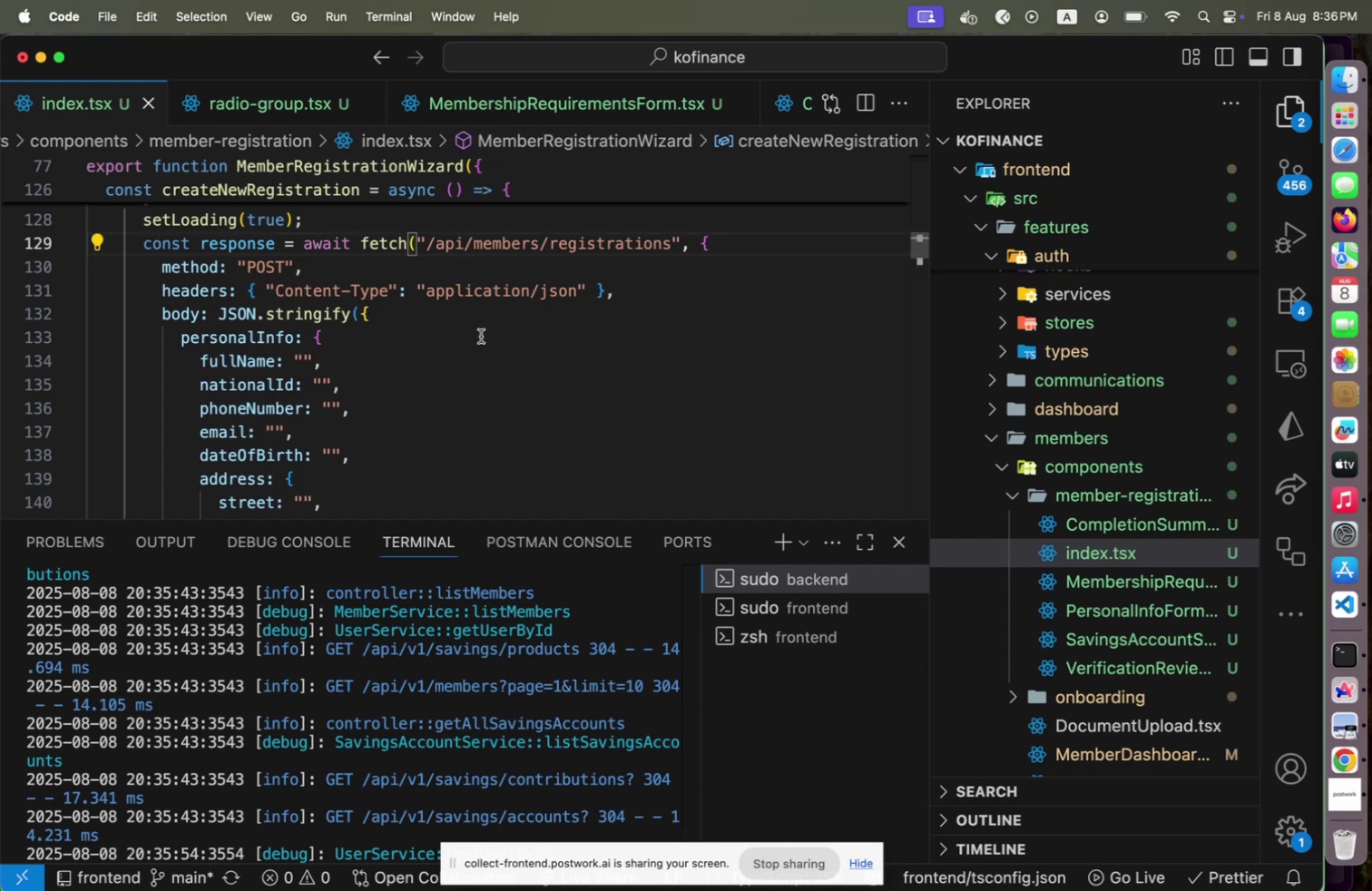 
left_click([481, 336])
 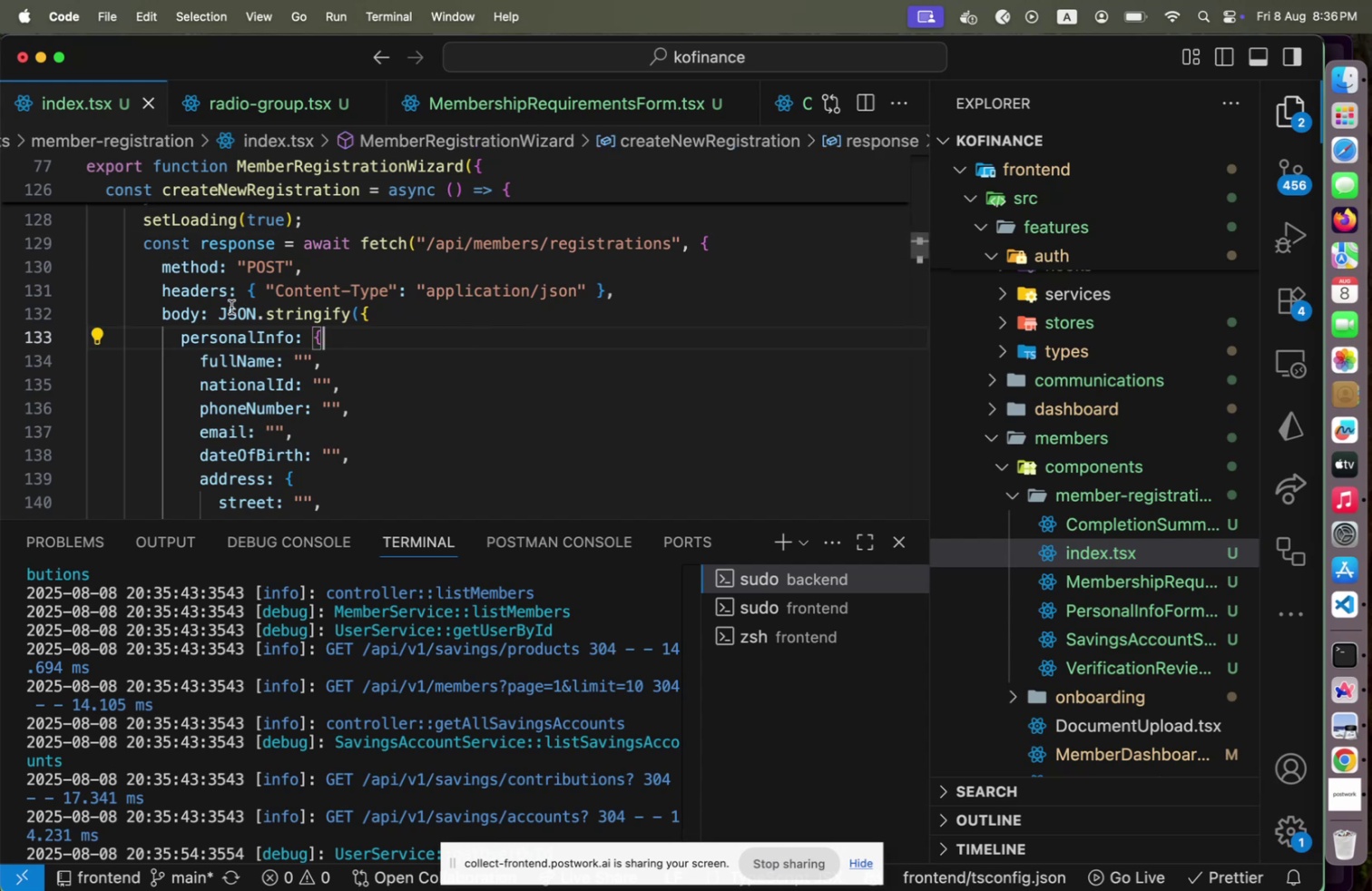 
left_click([227, 309])
 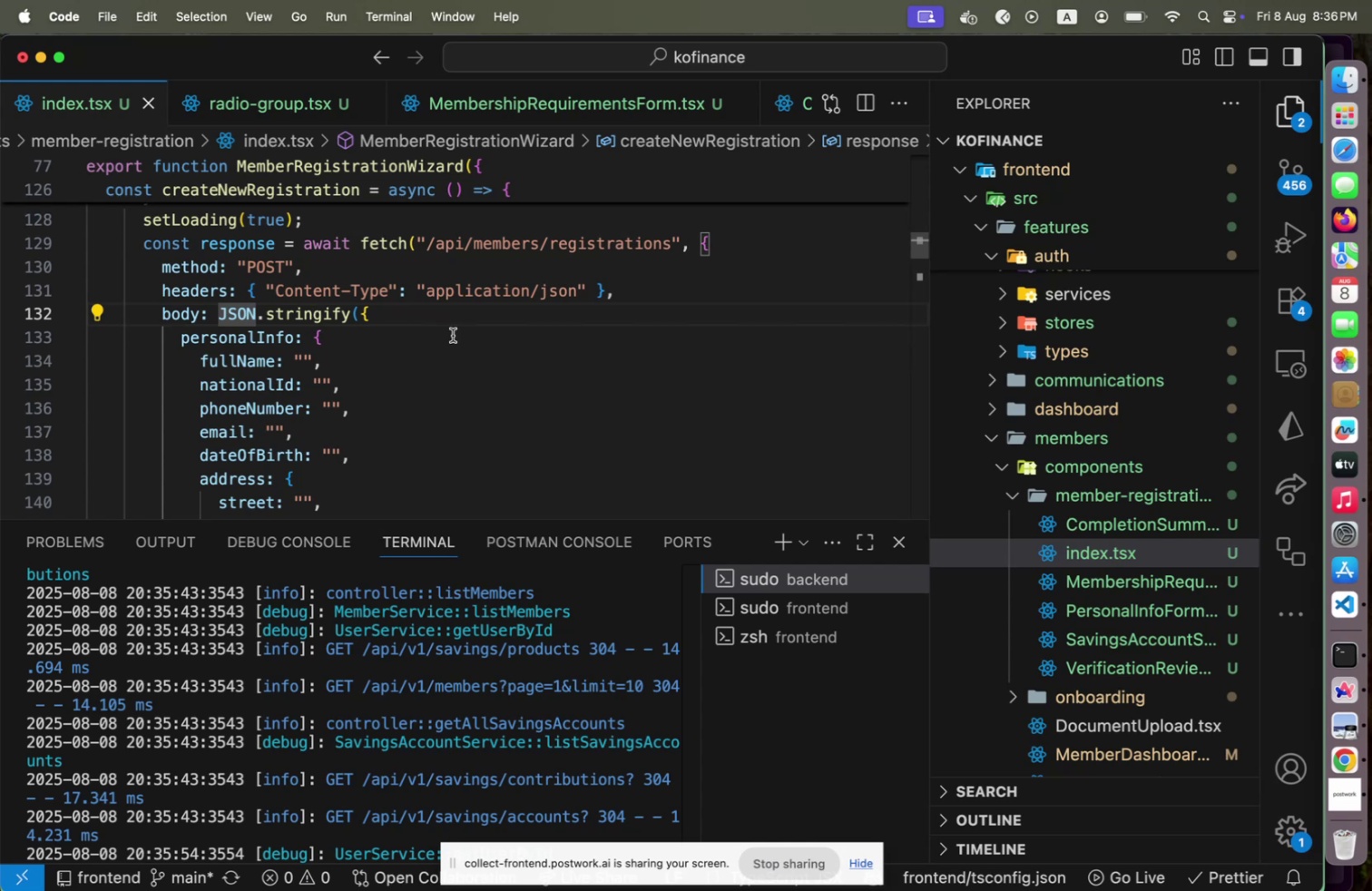 
scroll: coordinate [453, 336], scroll_direction: down, amount: 9.0
 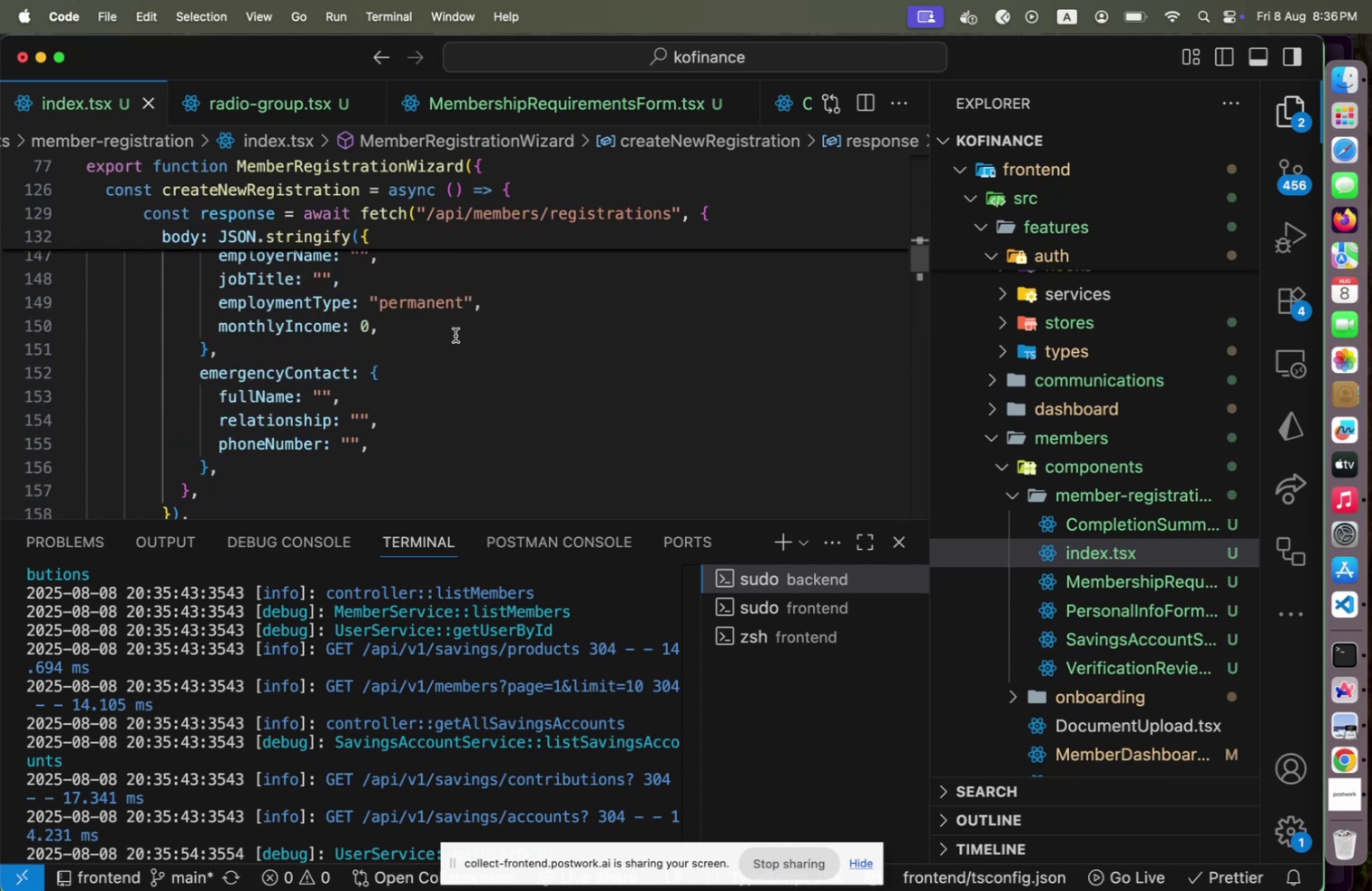 
scroll: coordinate [455, 321], scroll_direction: up, amount: 9.0
 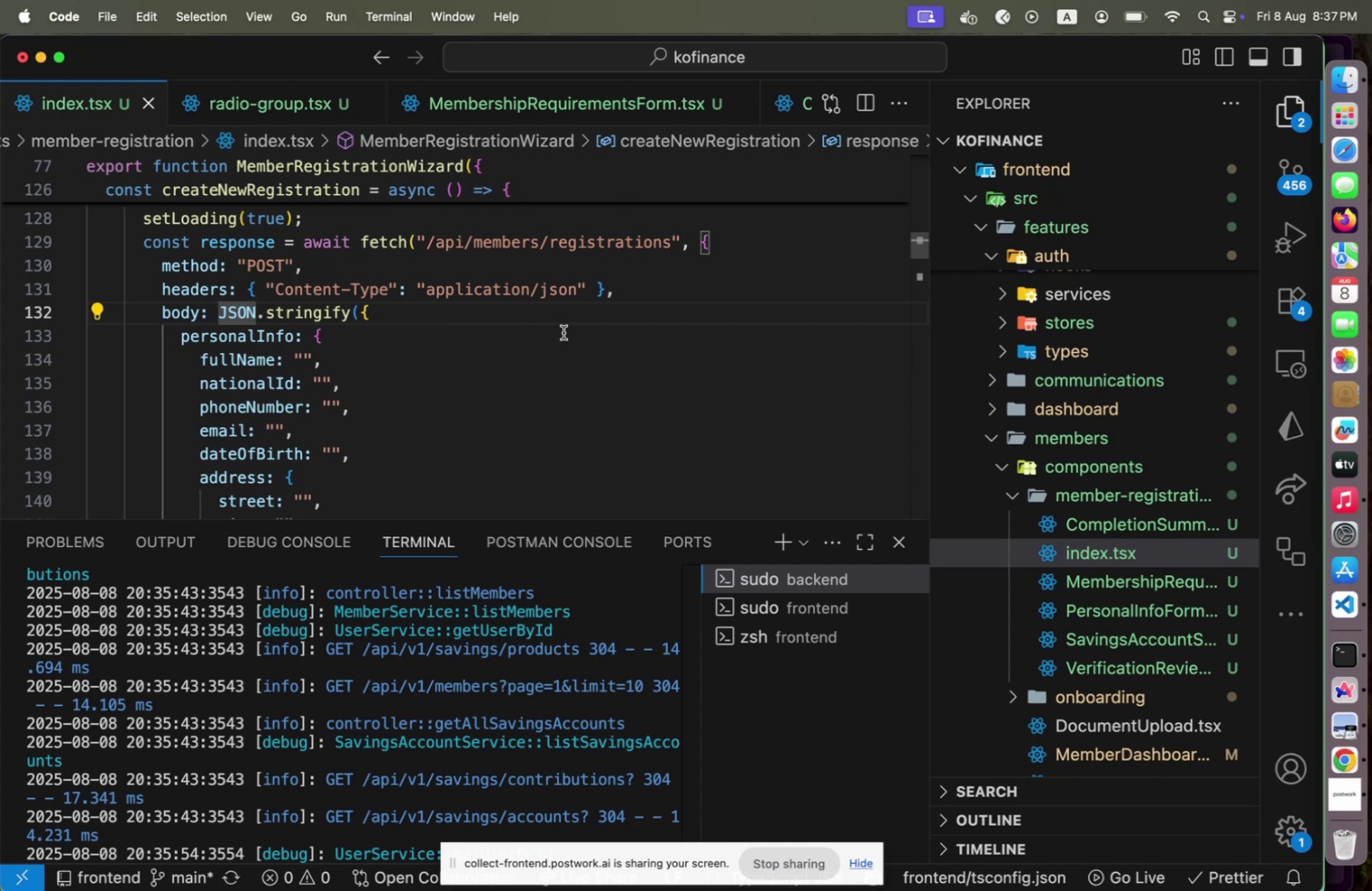 
wait(7.67)
 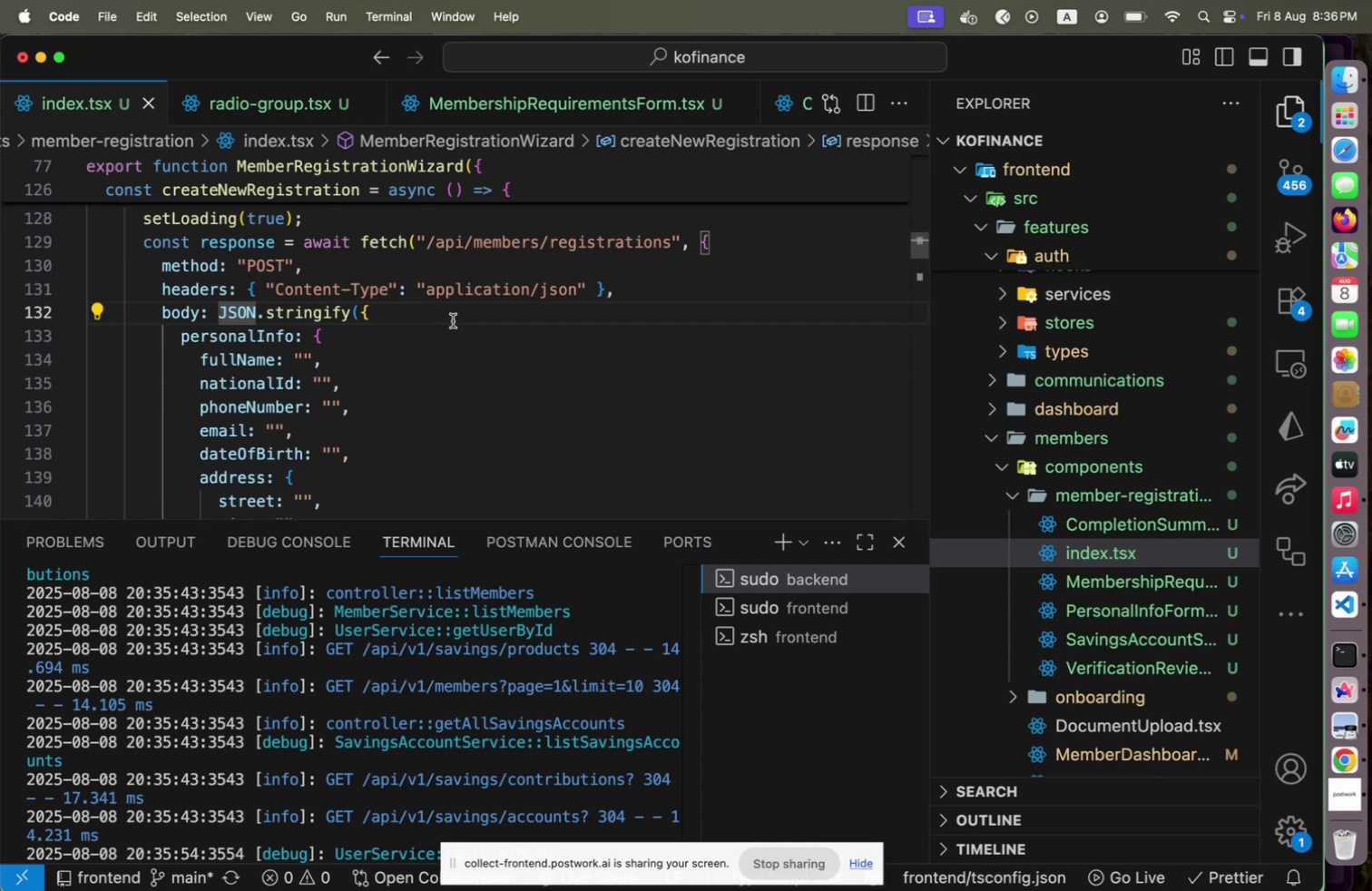 
scroll: coordinate [556, 334], scroll_direction: up, amount: 2.0
 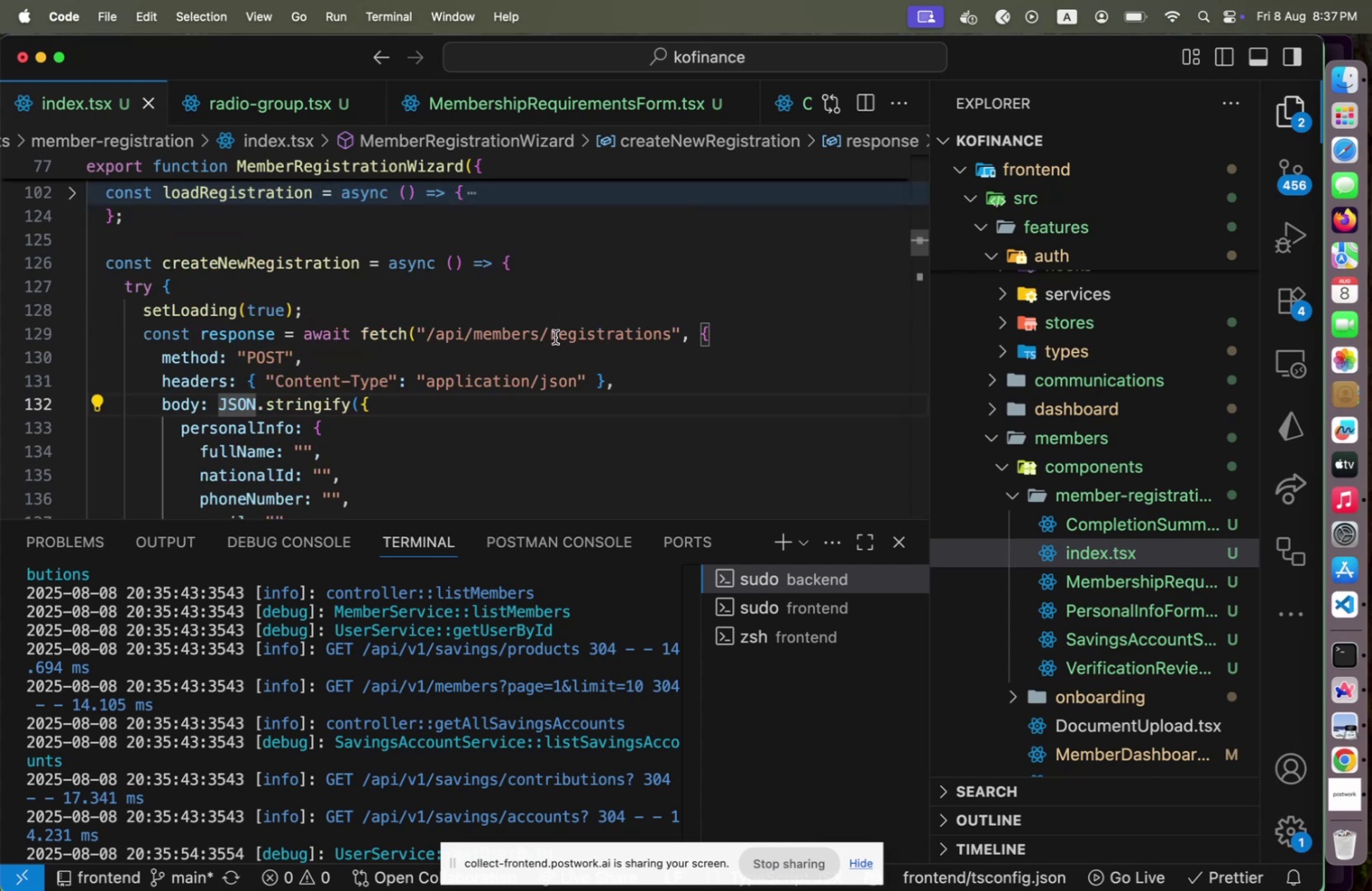 
wait(8.94)
 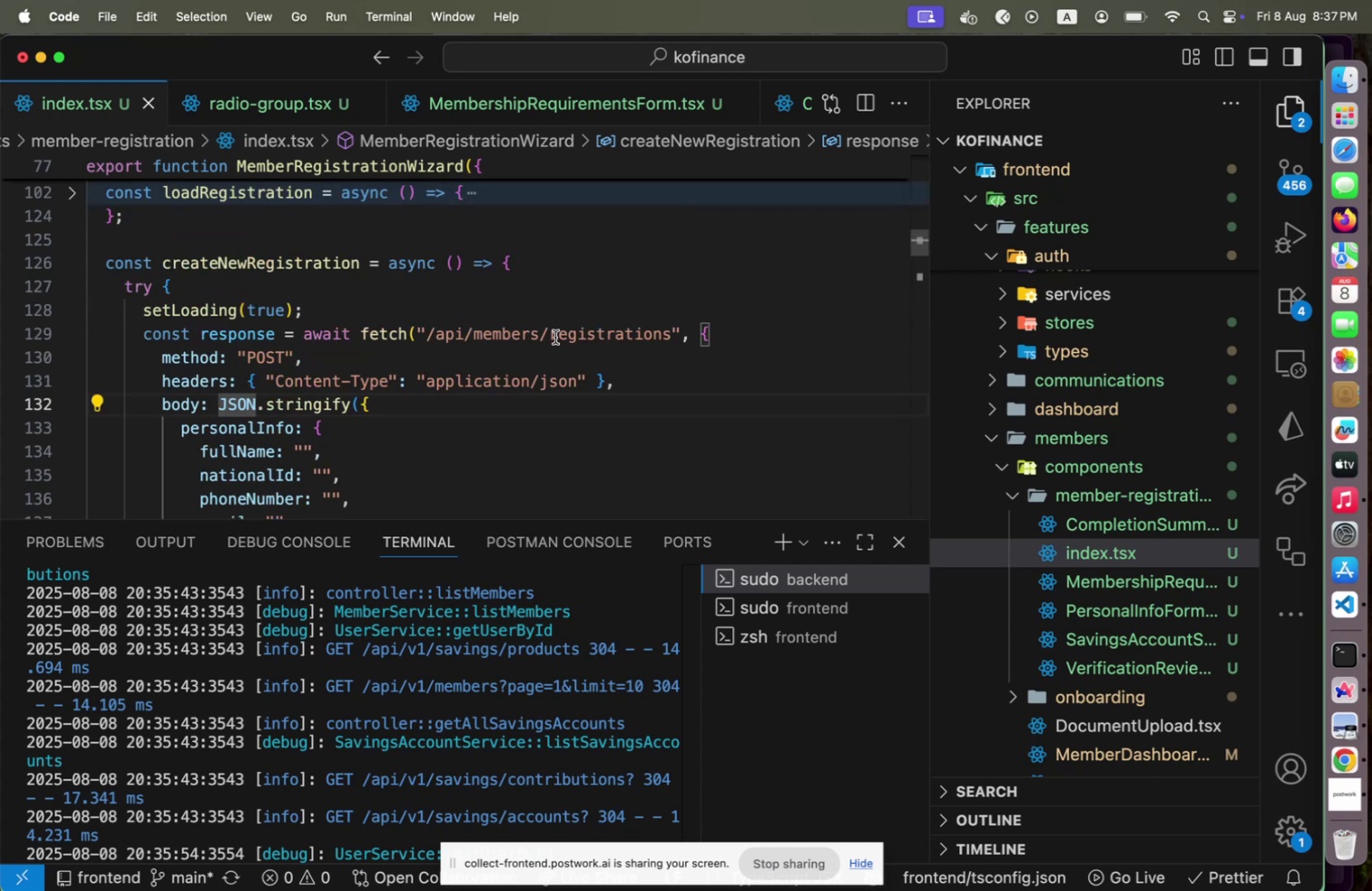 
scroll: coordinate [1146, 596], scroll_direction: down, amount: 10.0
 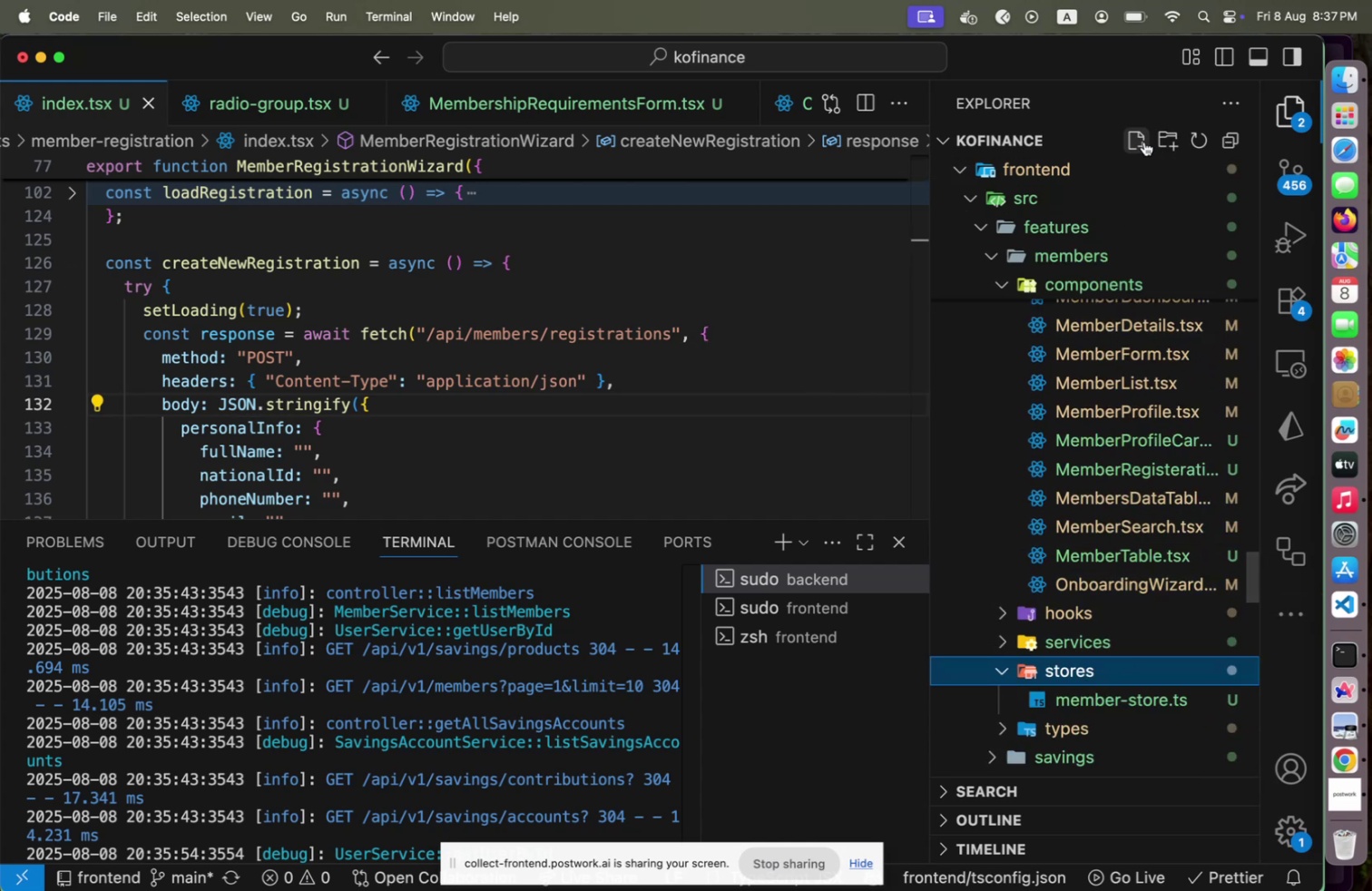 
type(member-registration-store.ts)
 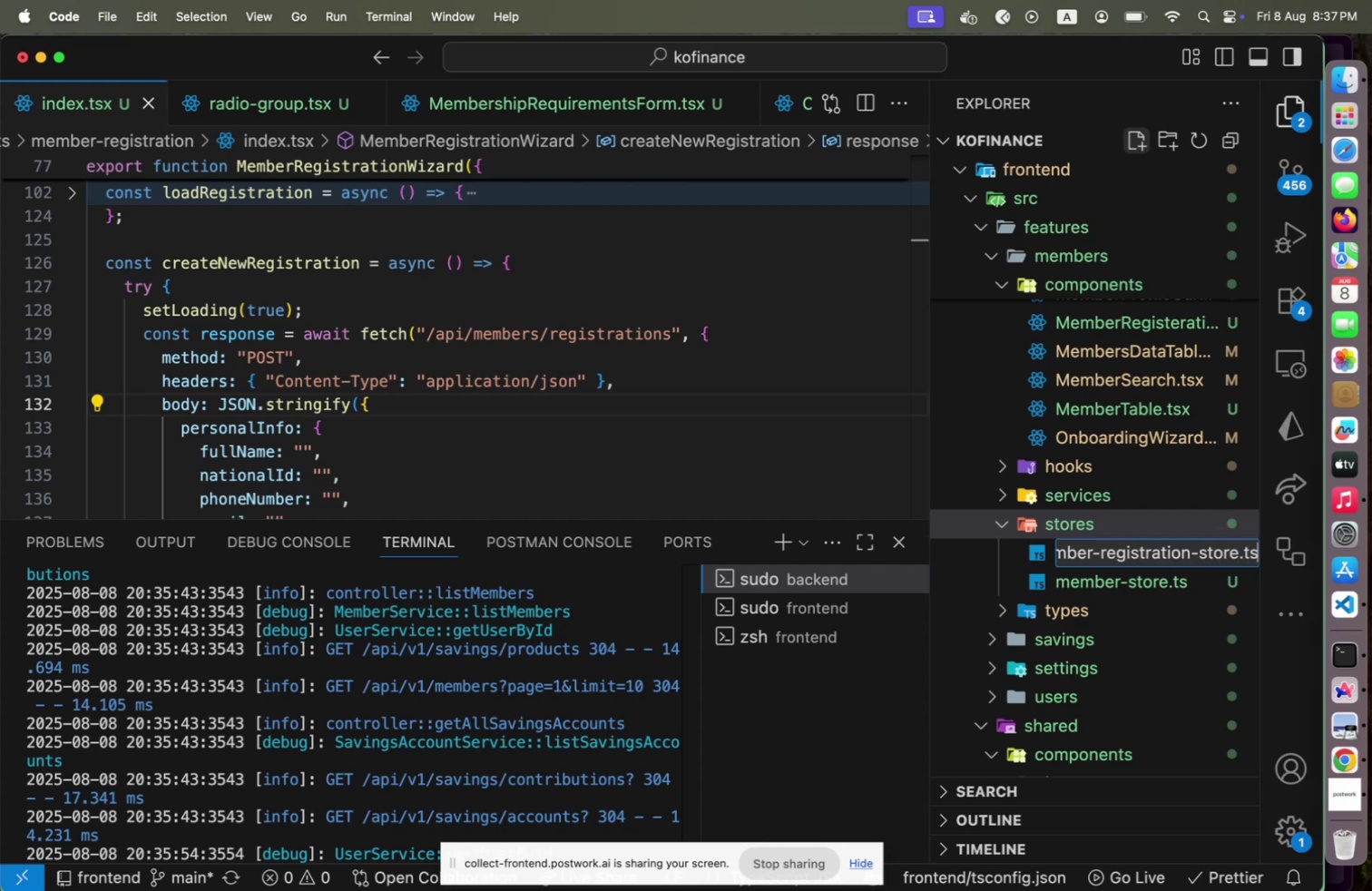 
key(Enter)
 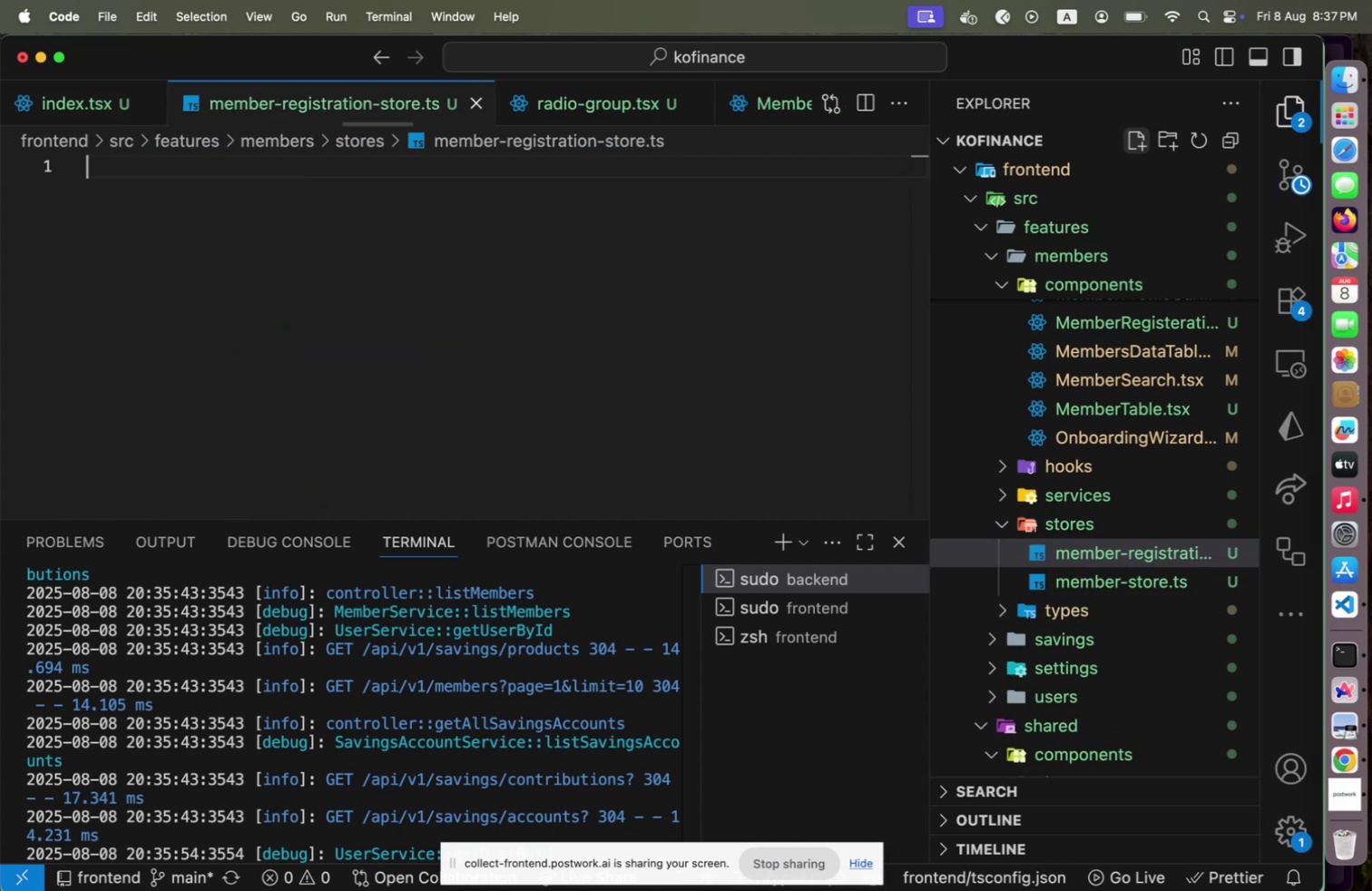 
key(Enter)
 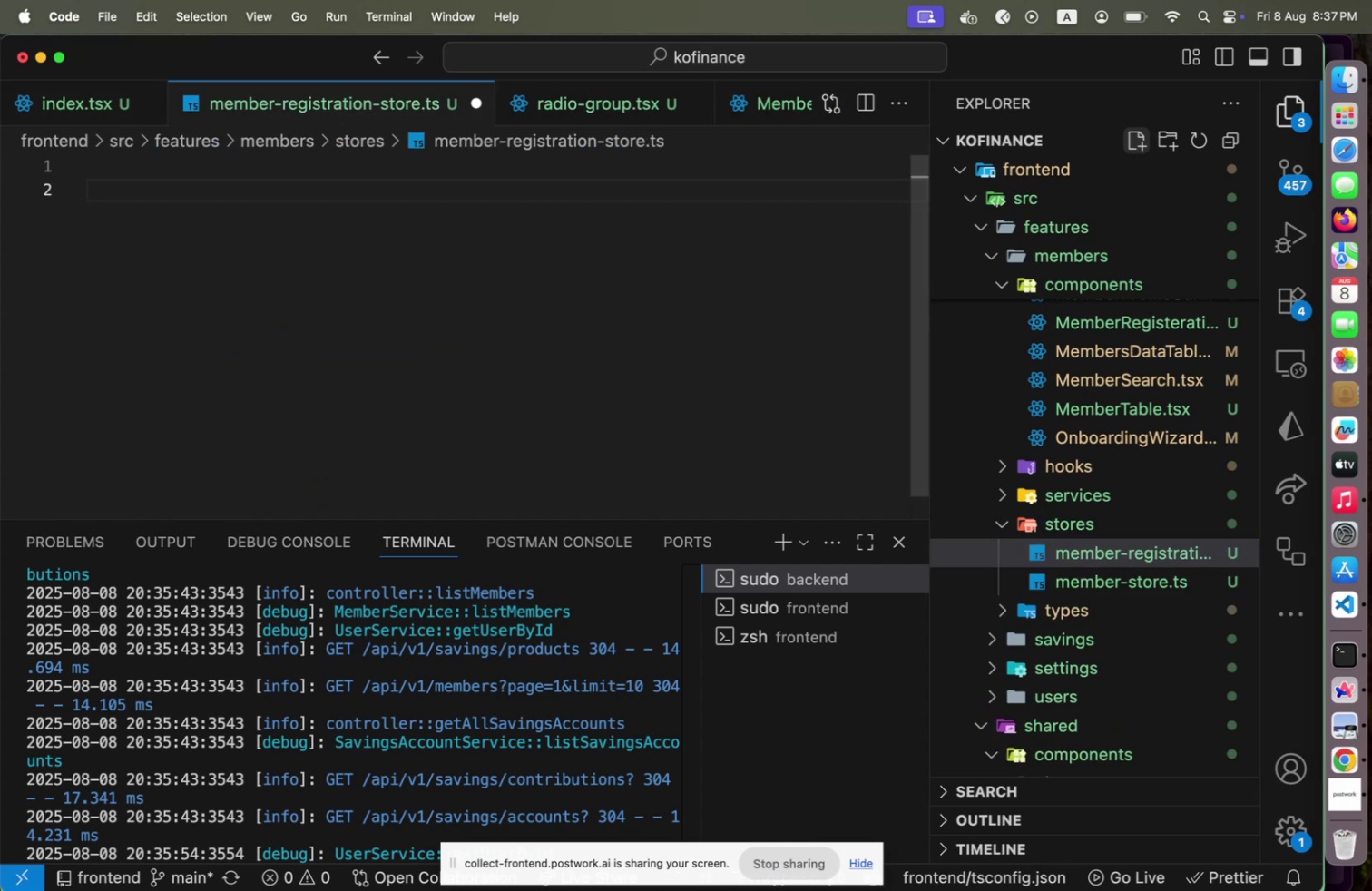 
key(Enter)
 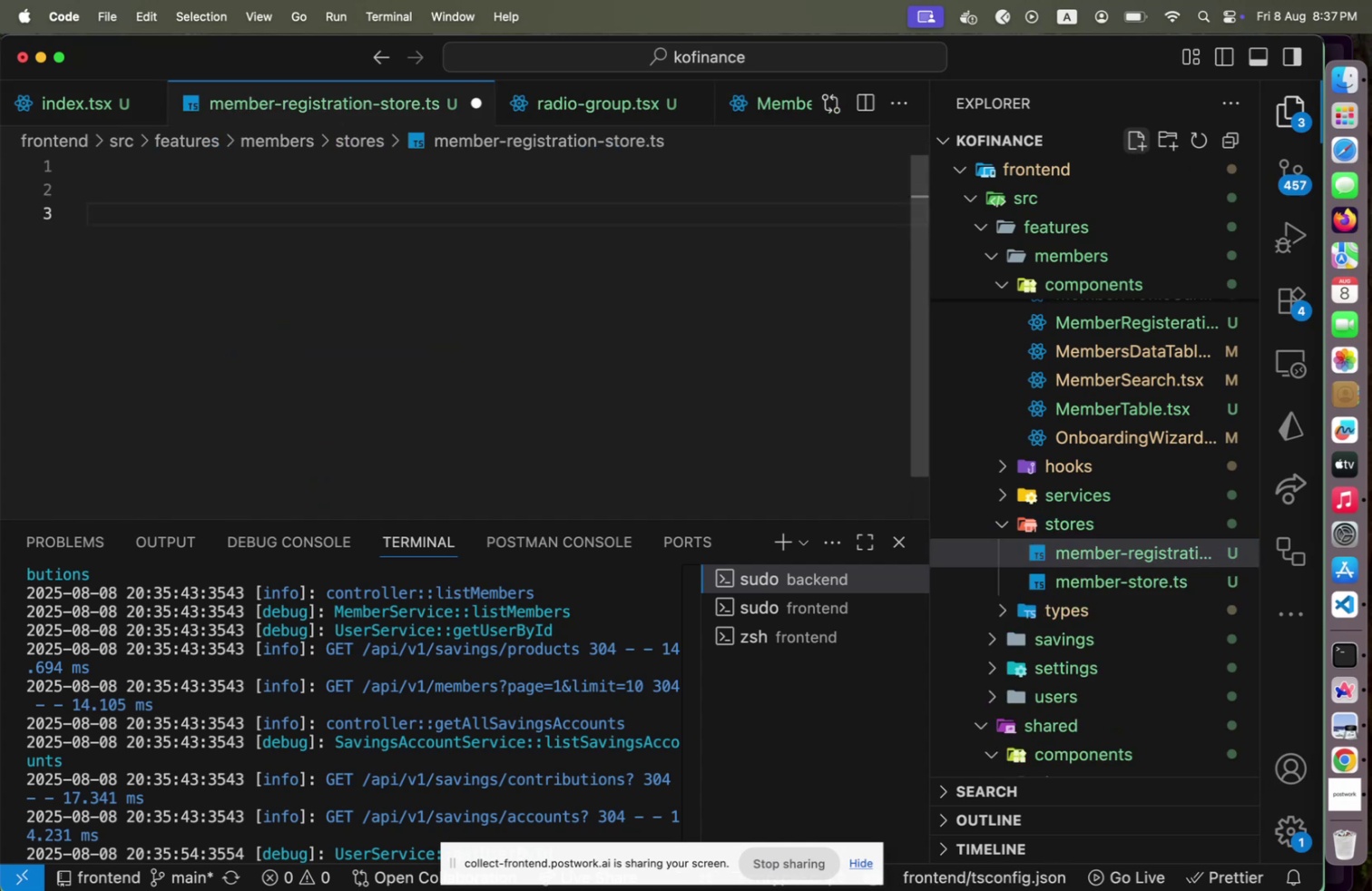 
type(exp)
key(Backspace)
type(port interface MemberRegi)
 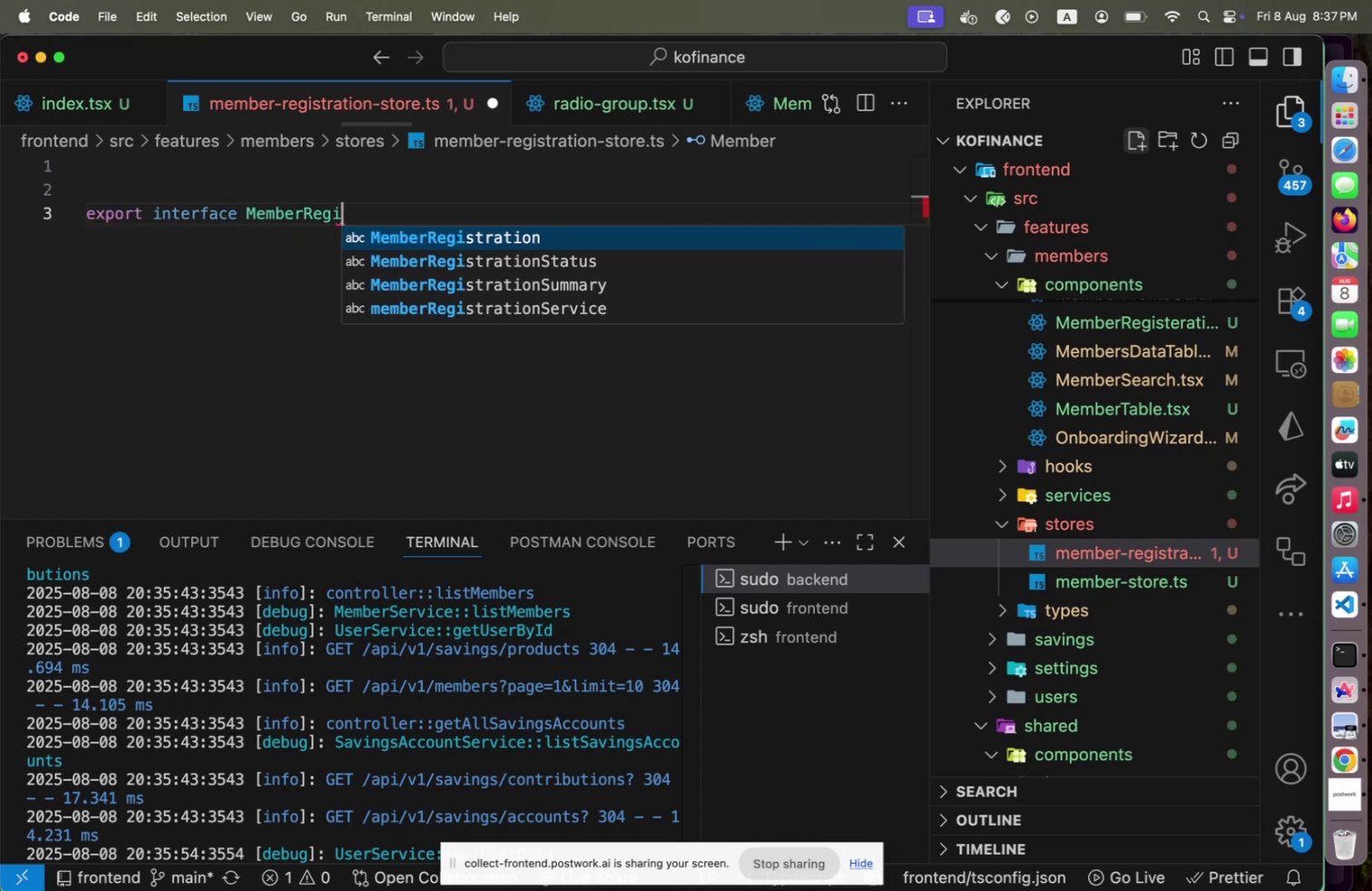 
key(Enter)
 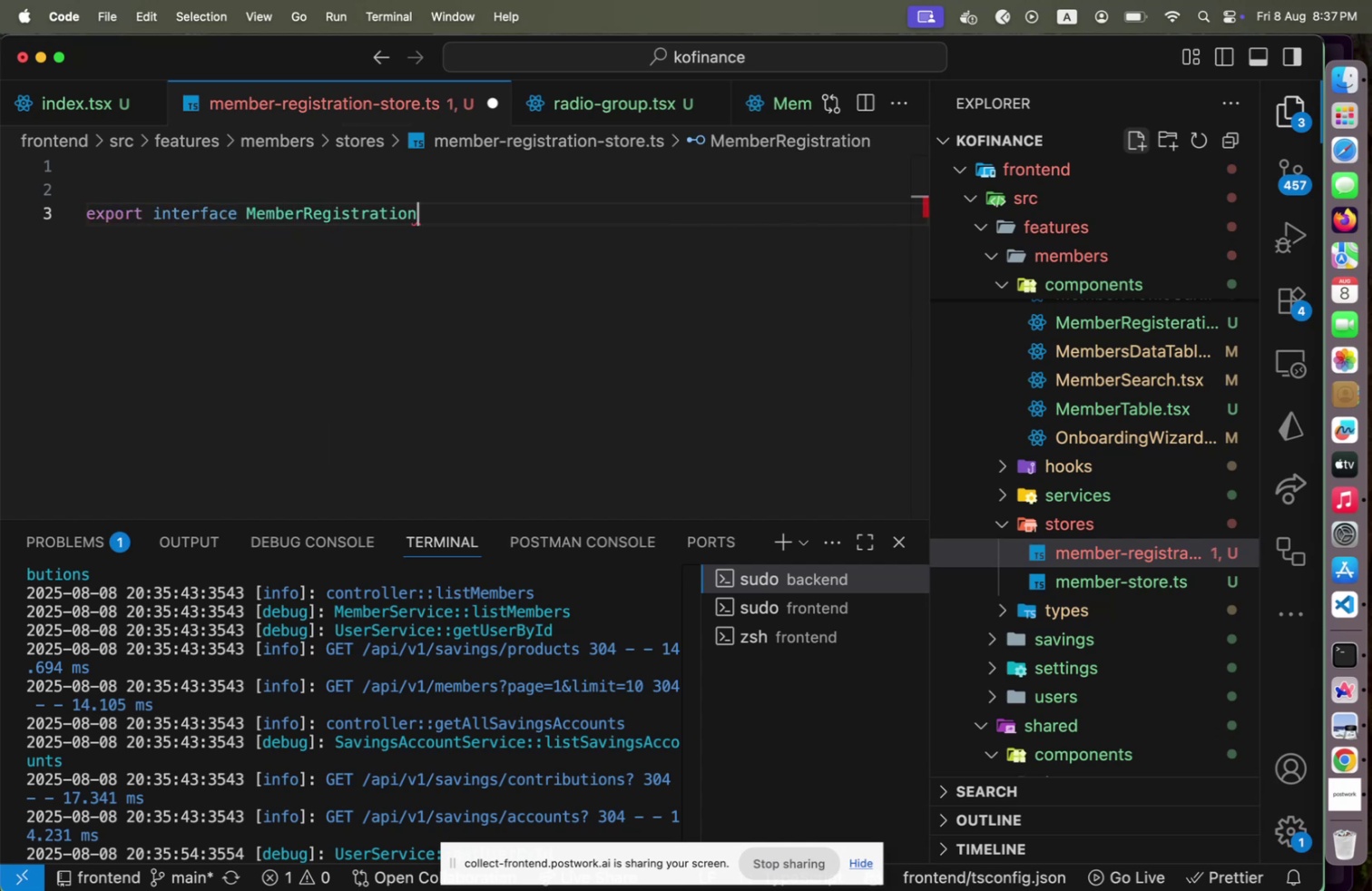 
type(State {)
 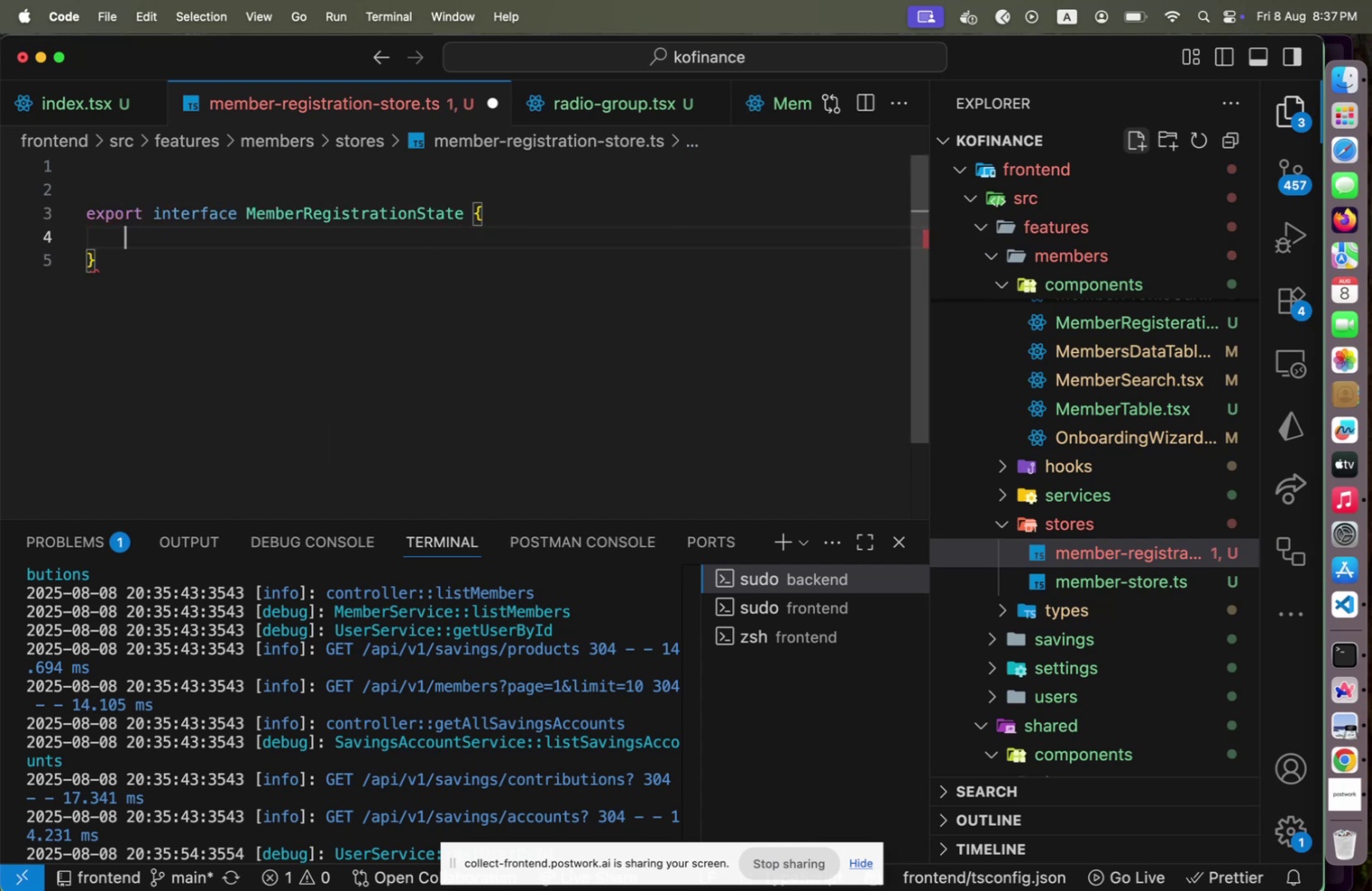 
 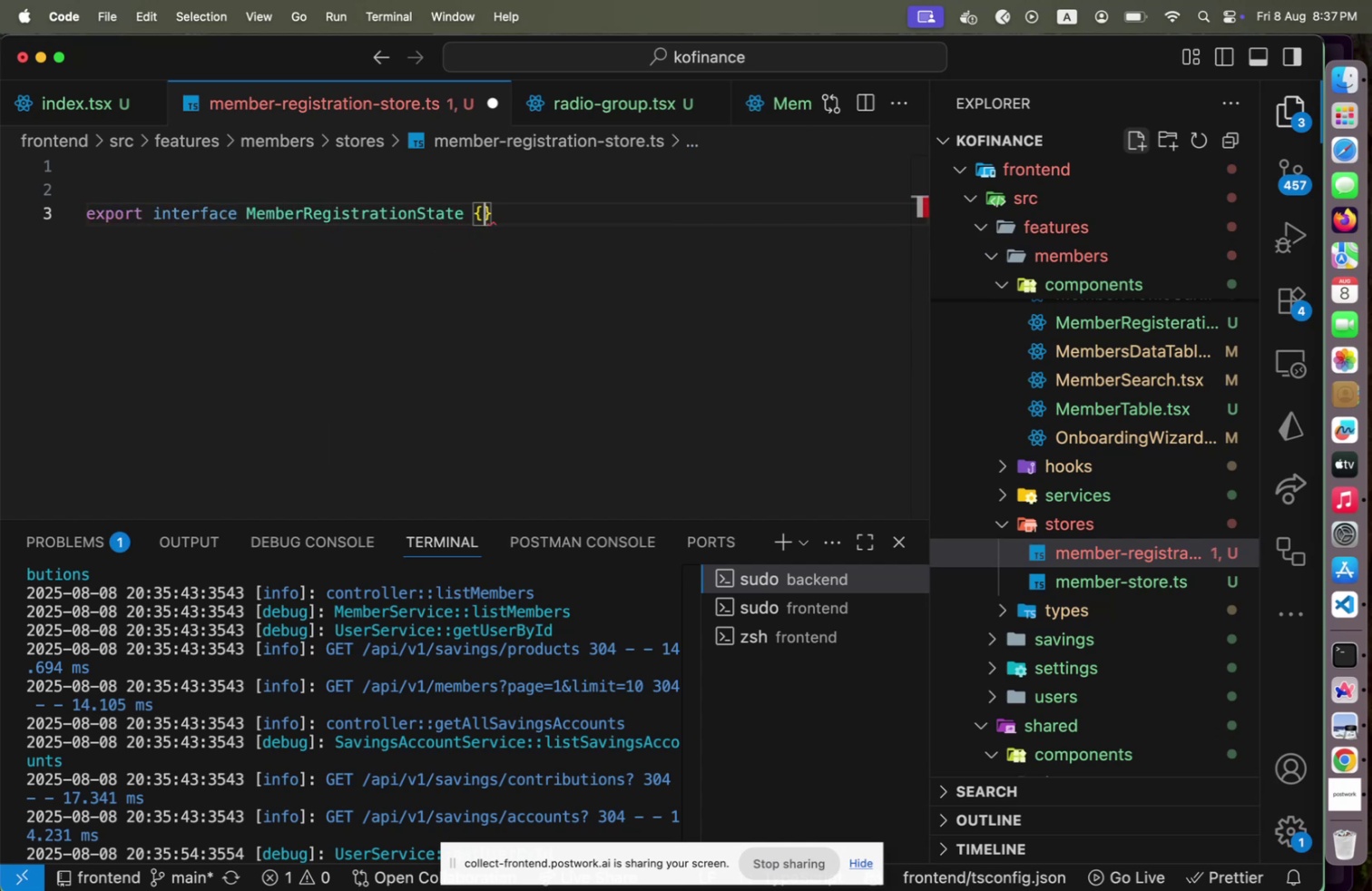 
key(Enter)
 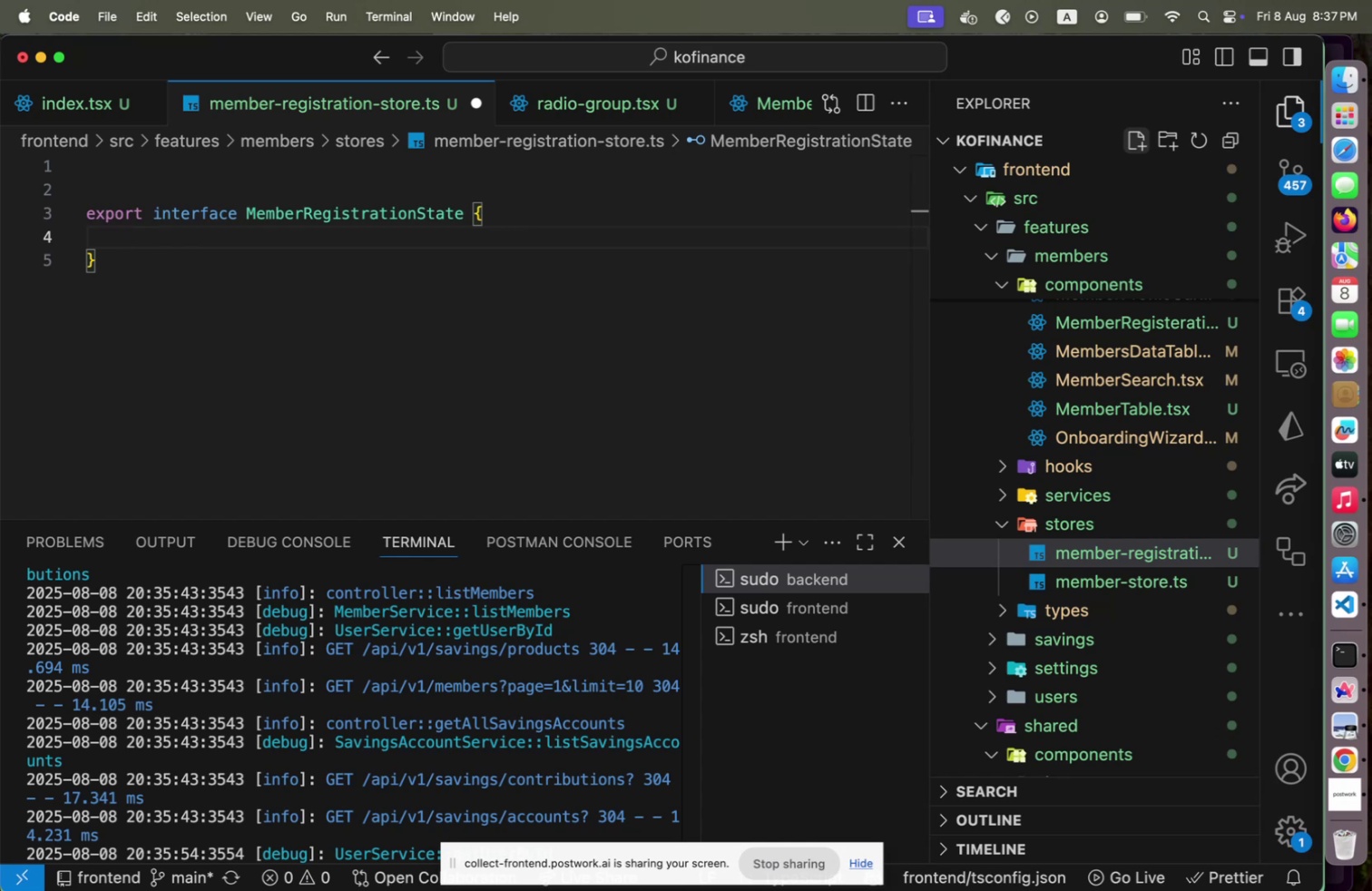 
wait(17.98)
 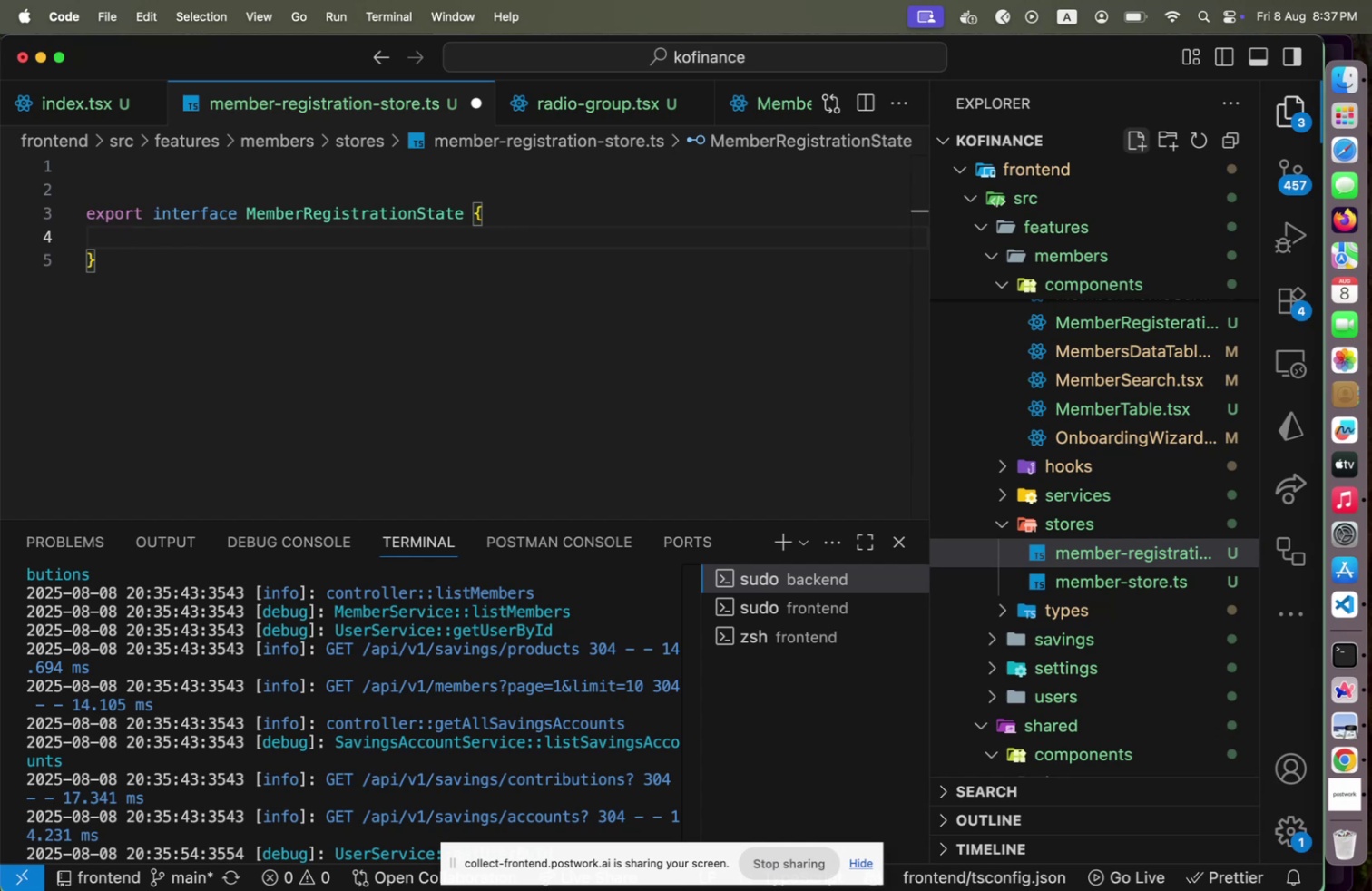 
scroll: coordinate [1106, 388], scroll_direction: up, amount: 2.0
 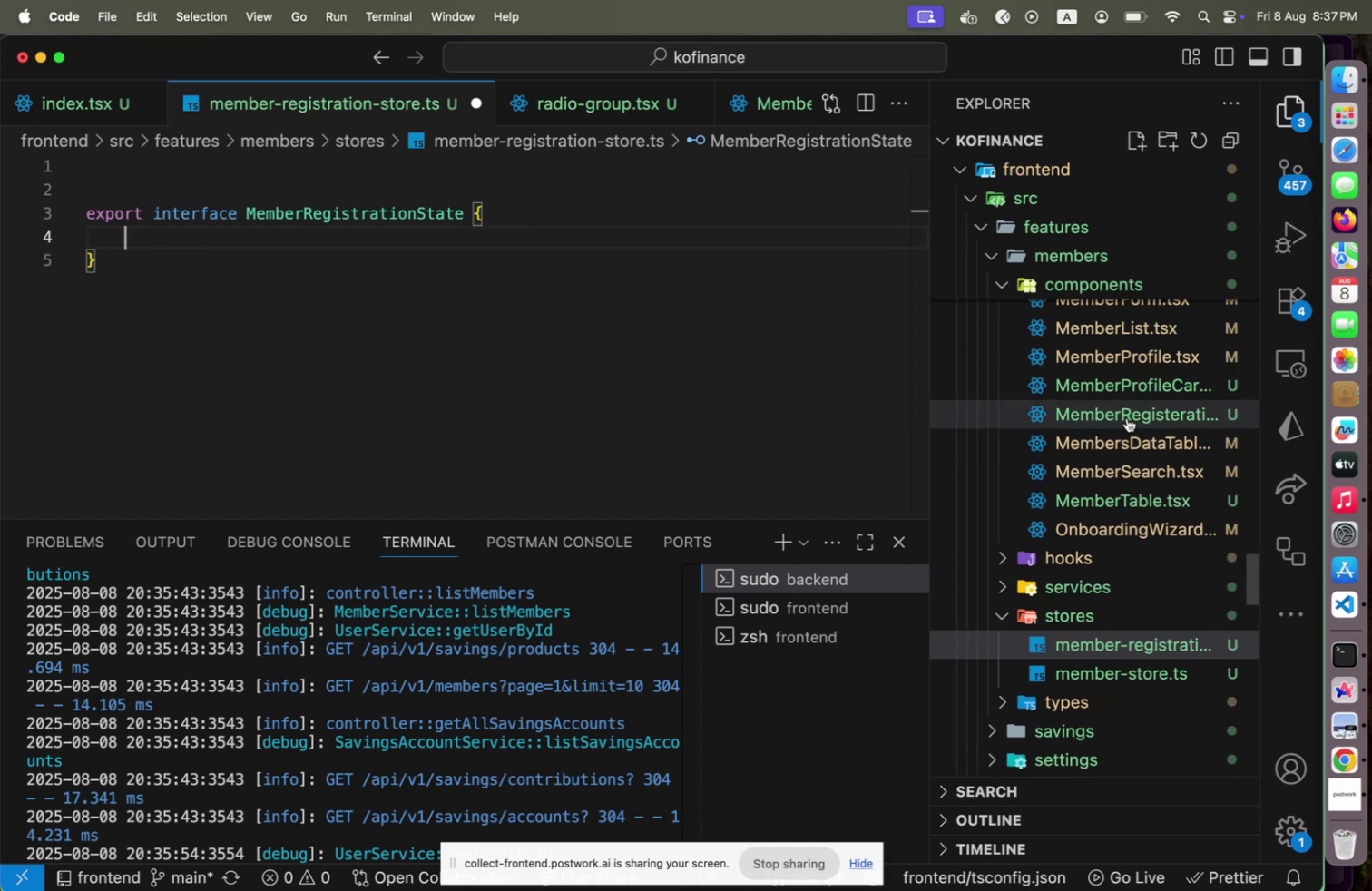 
left_click([1128, 416])
 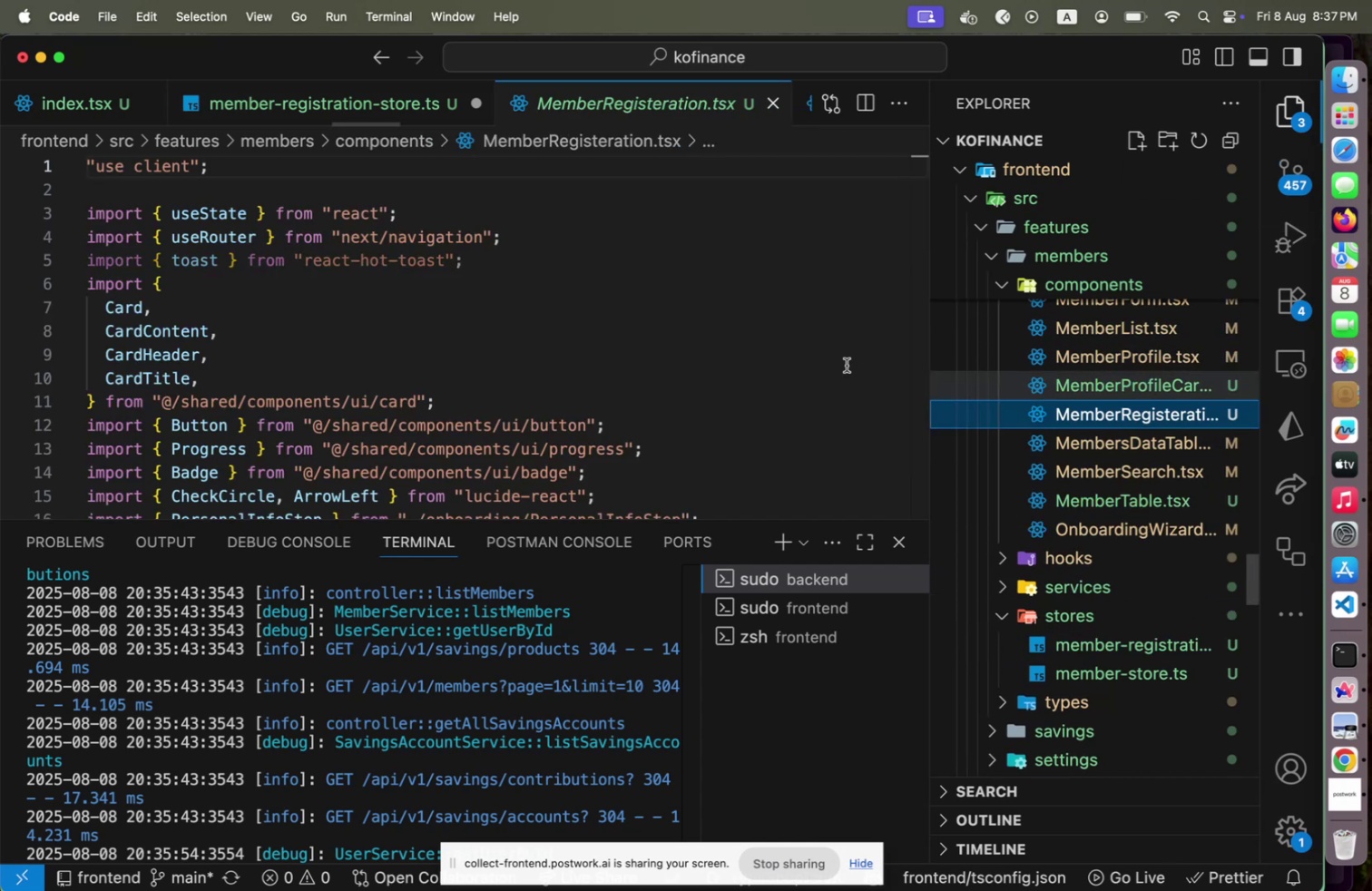 
scroll: coordinate [610, 310], scroll_direction: down, amount: 27.0
 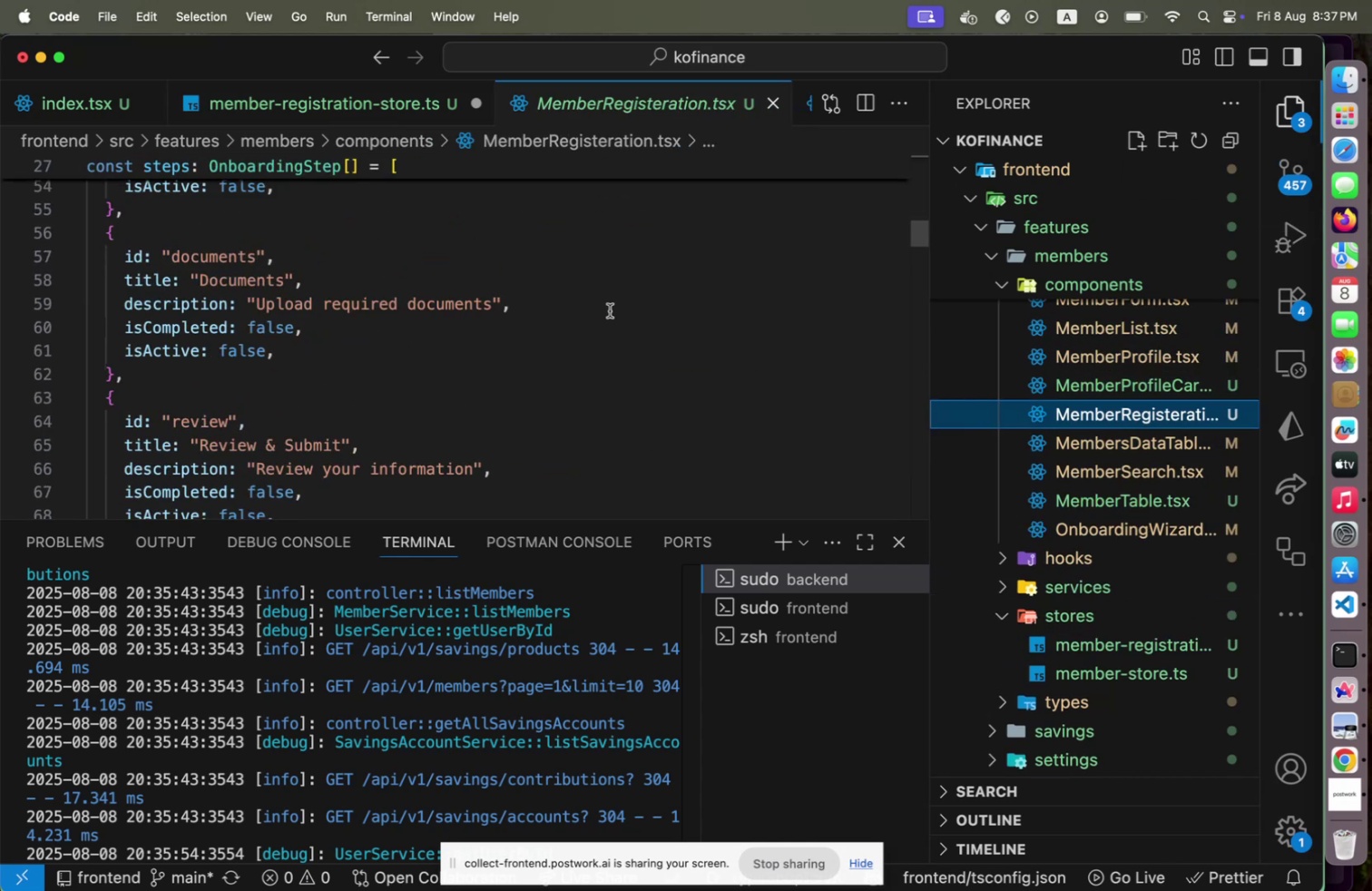 
scroll: coordinate [555, 365], scroll_direction: up, amount: 29.0
 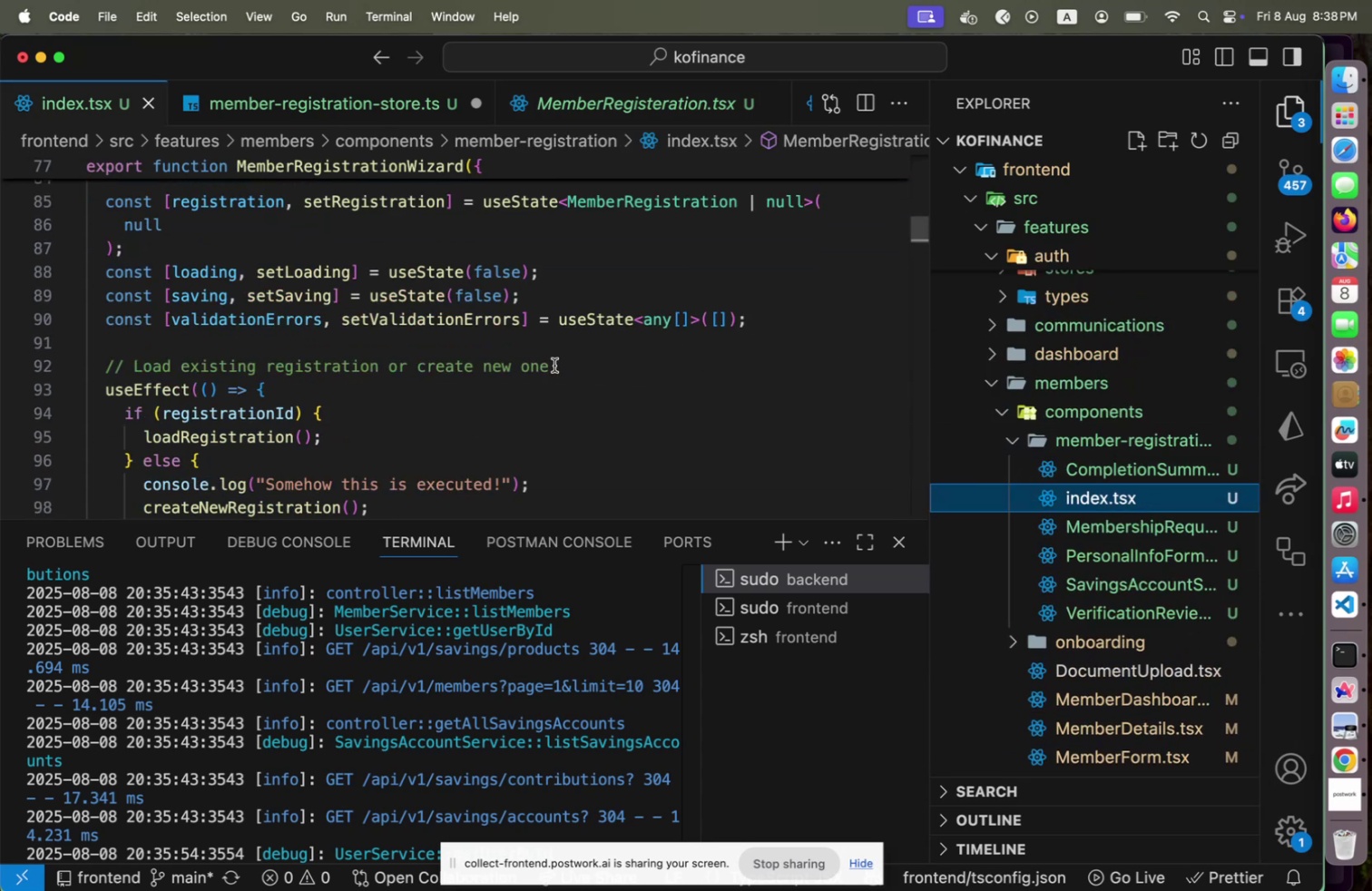 
scroll: coordinate [554, 366], scroll_direction: up, amount: 2.0
 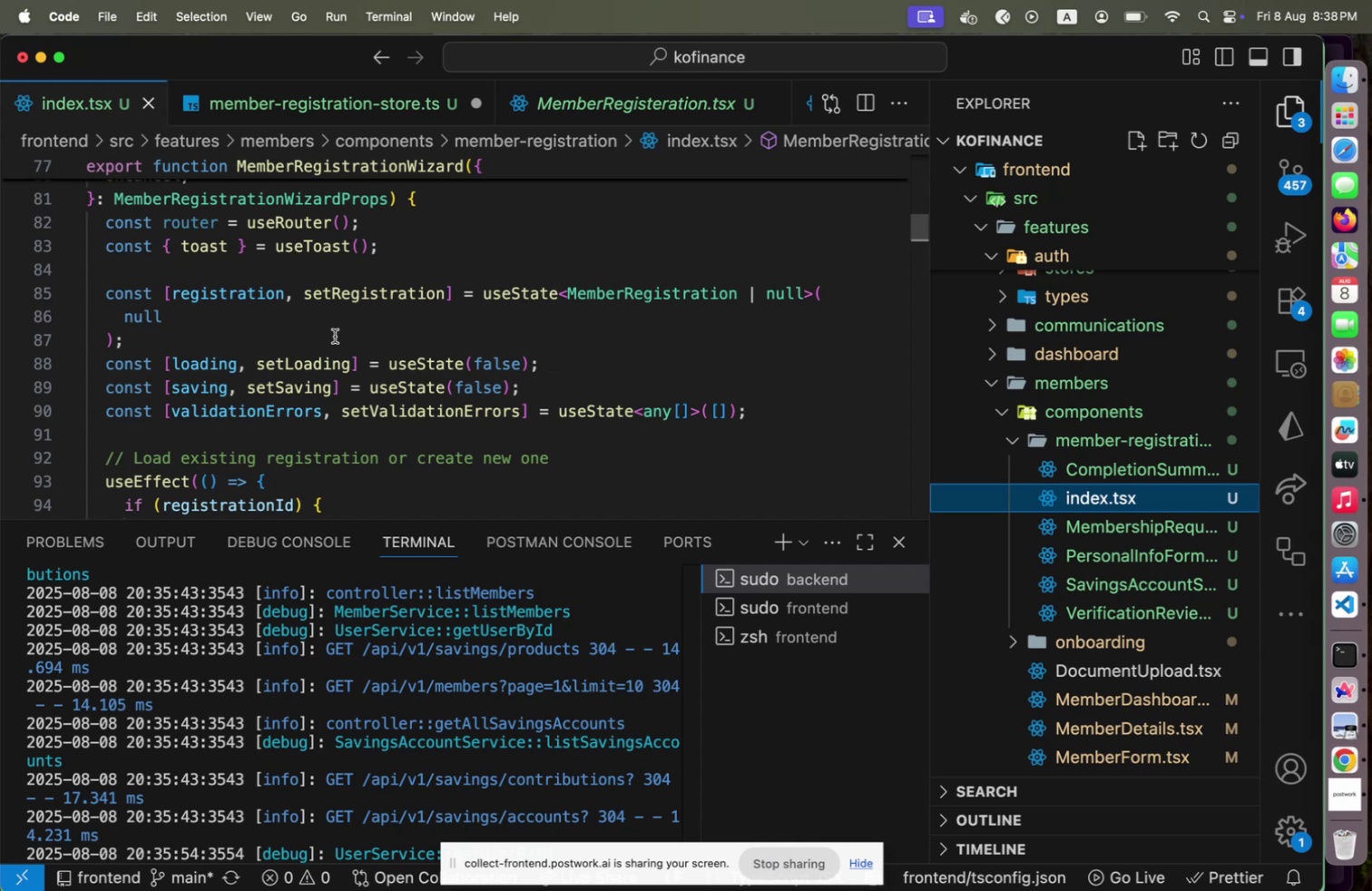 
left_click([253, 287])
 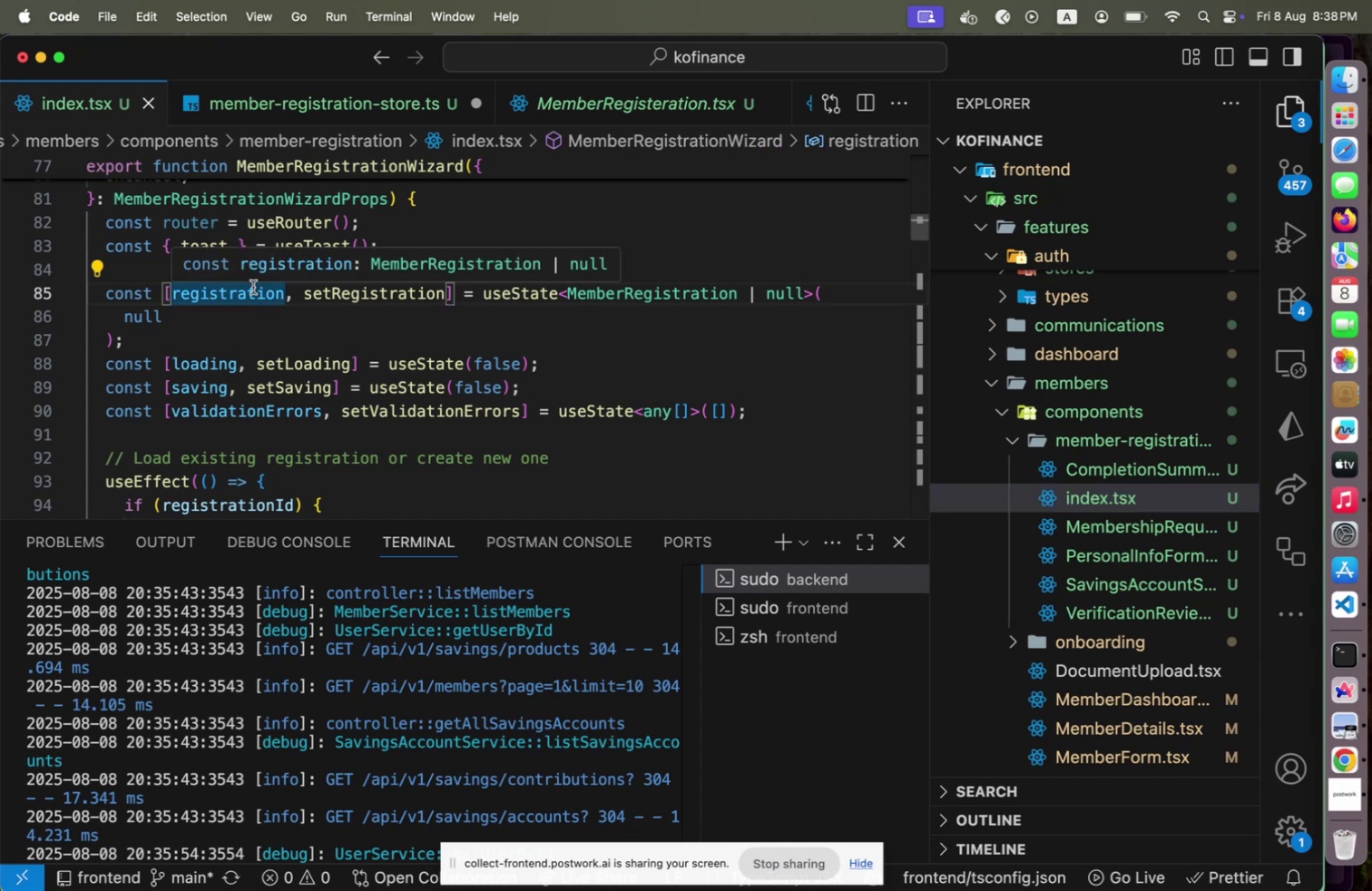 
key(Home)
 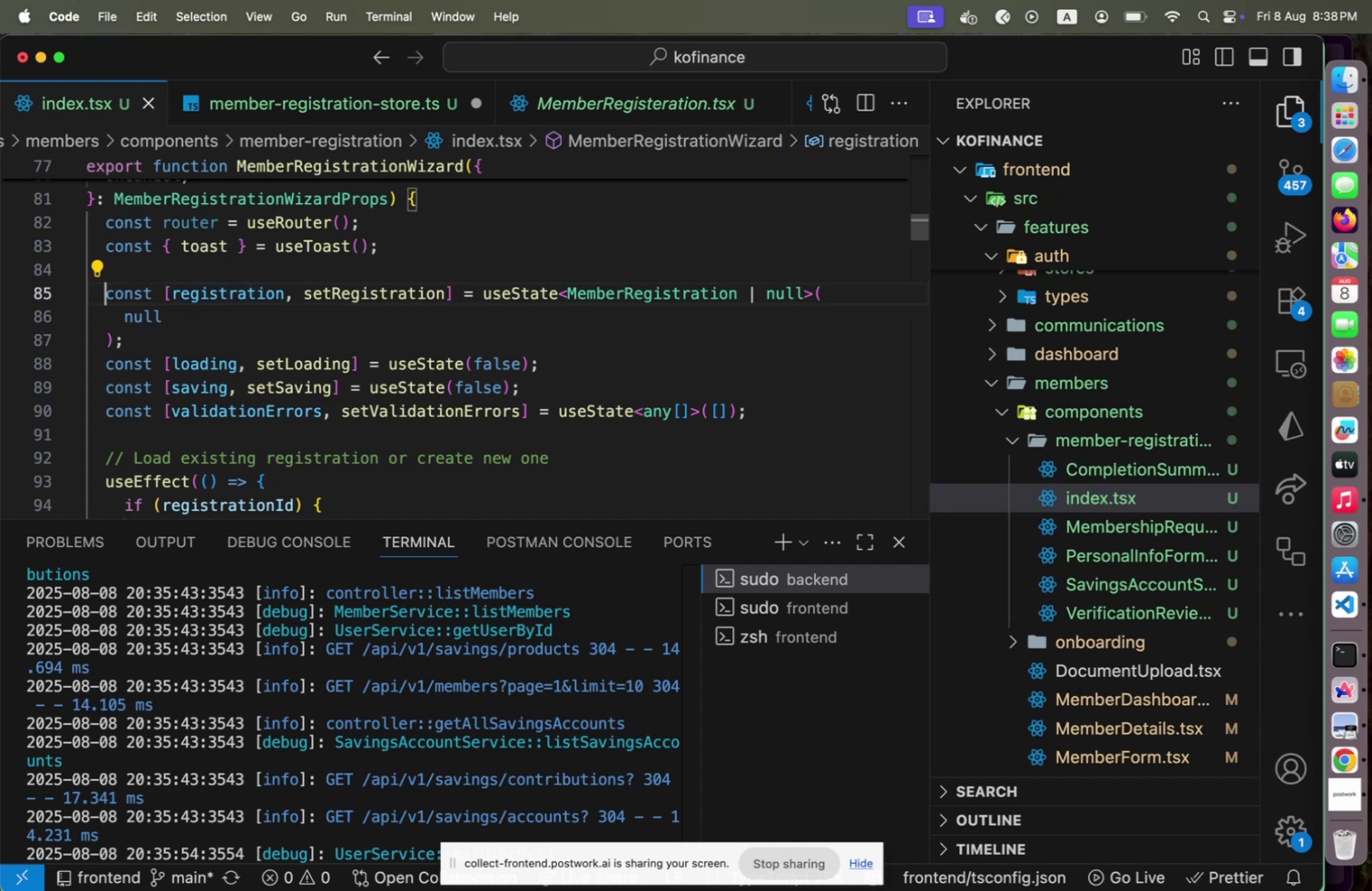 
hold_key(key=ArrowDown, duration=0.39)
 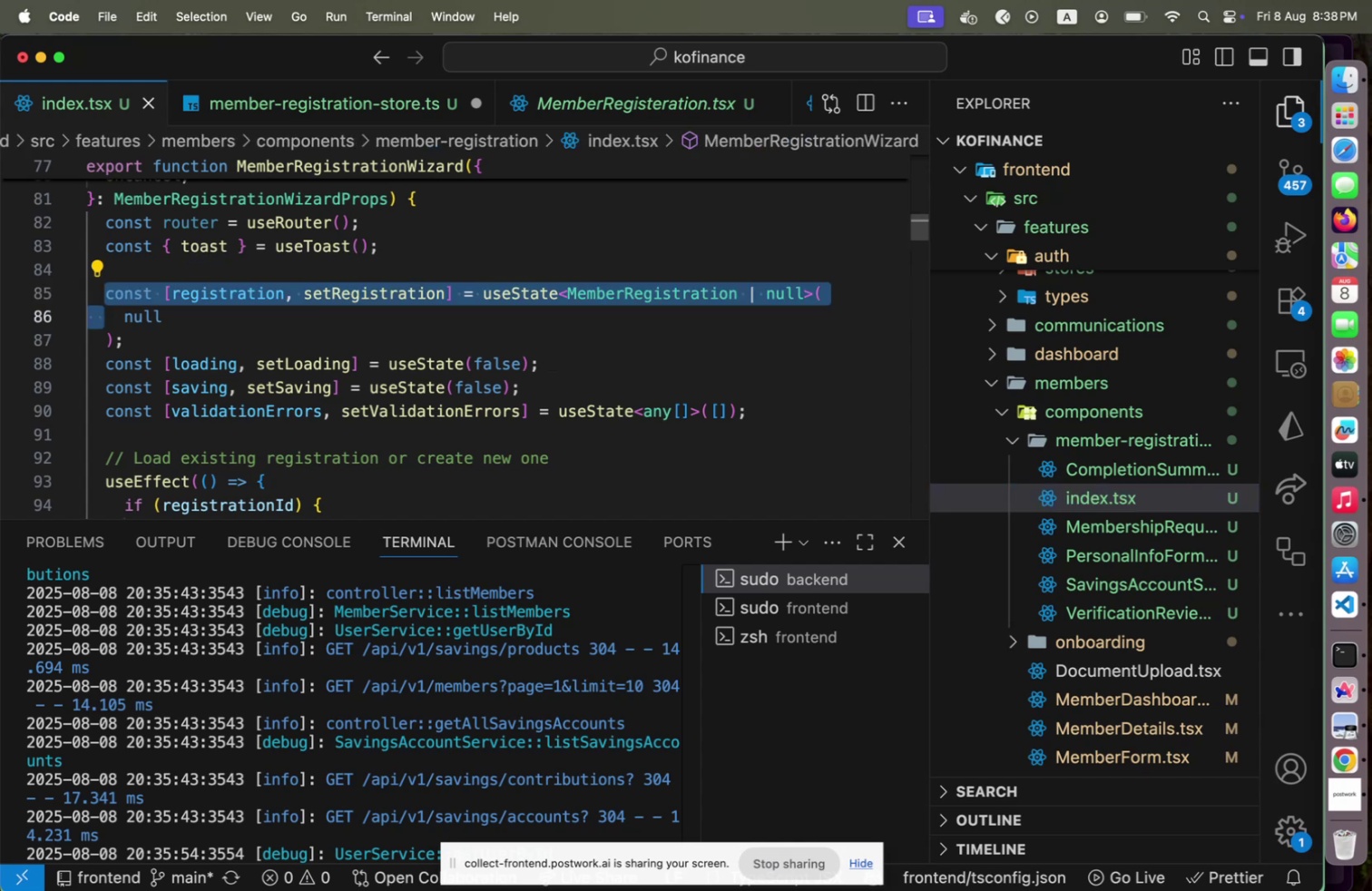 
key(Shift+ArrowDown)
 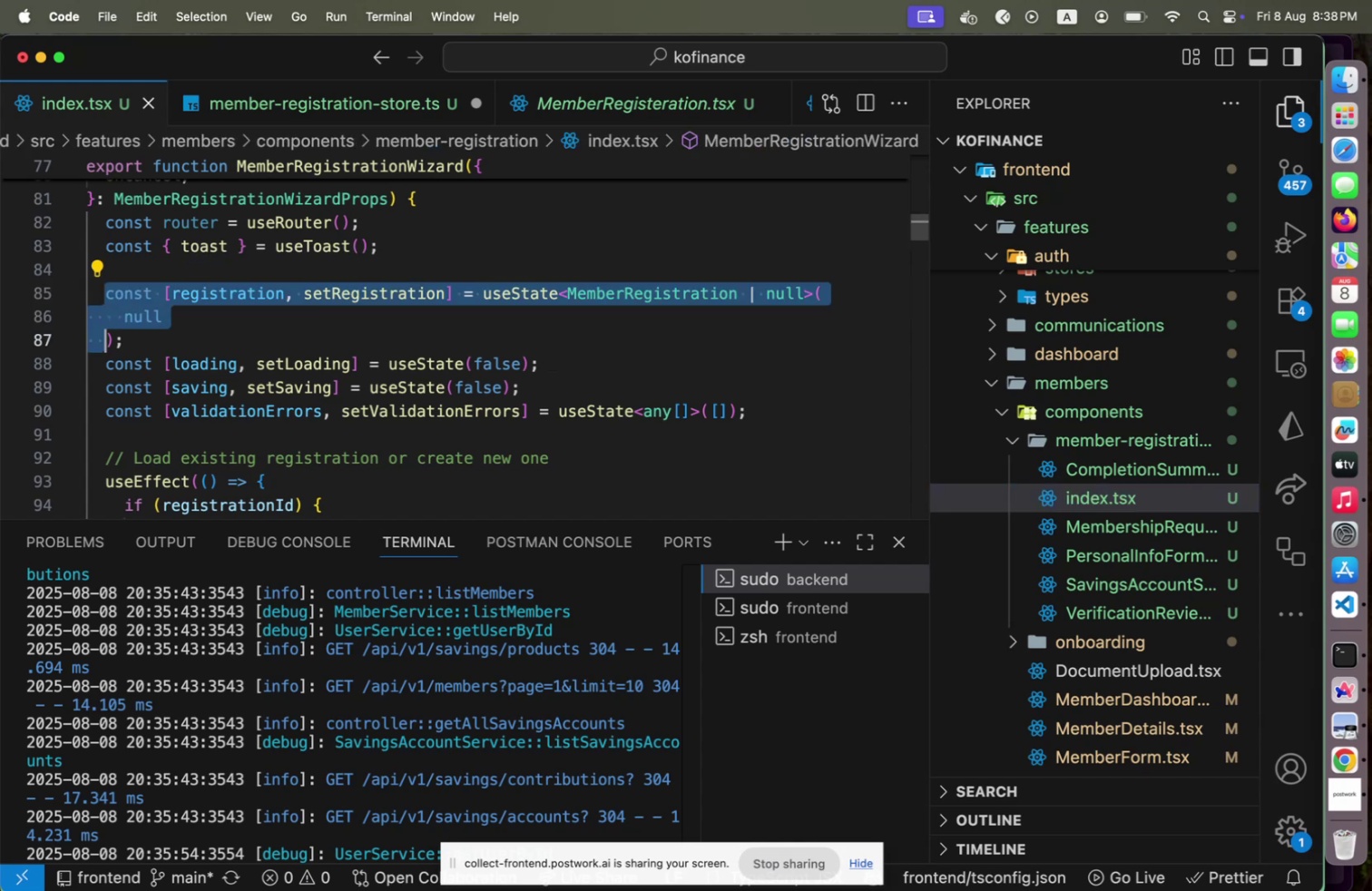 
key(Shift+ArrowDown)
 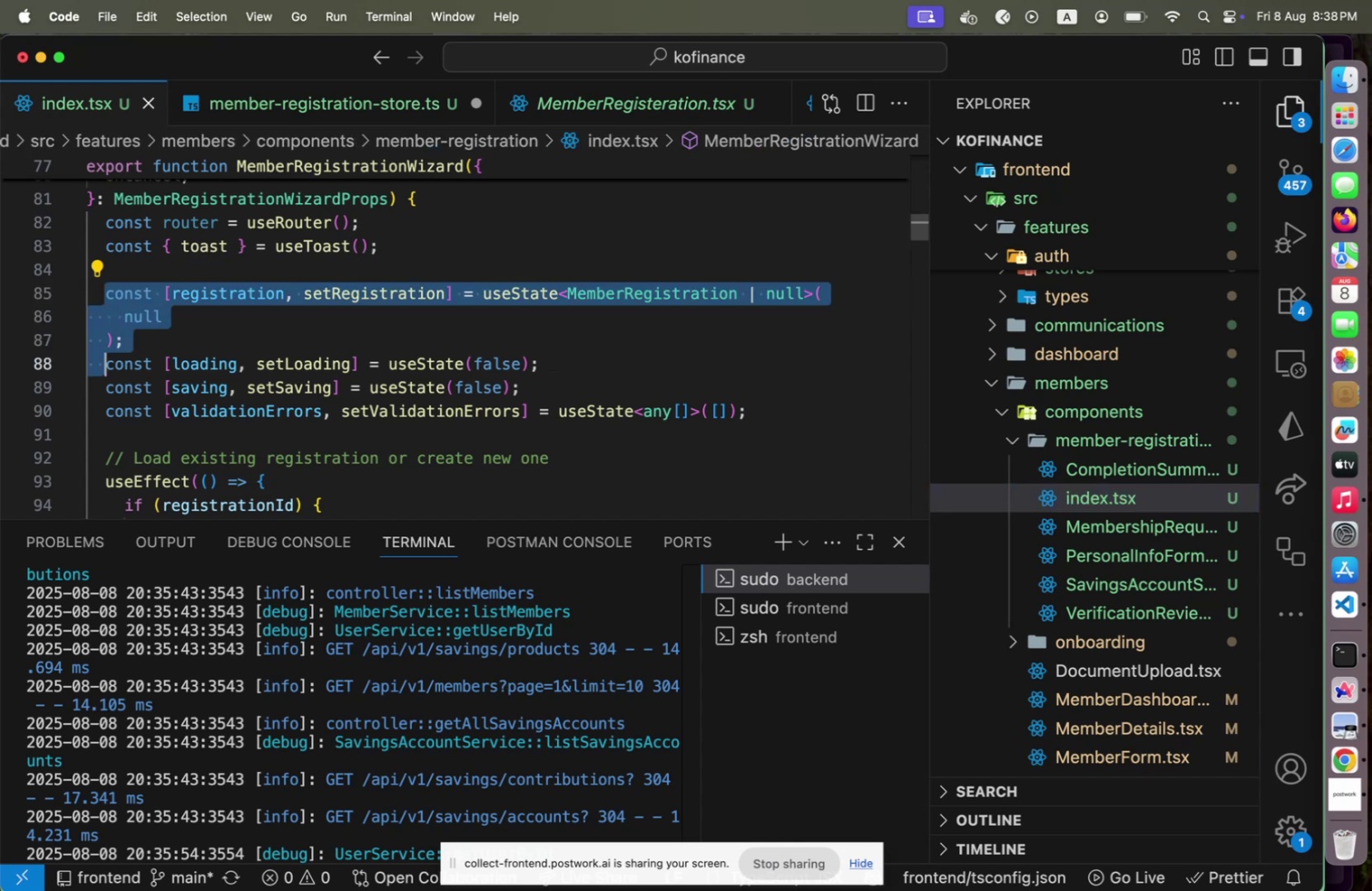 
key(Shift+ArrowDown)
 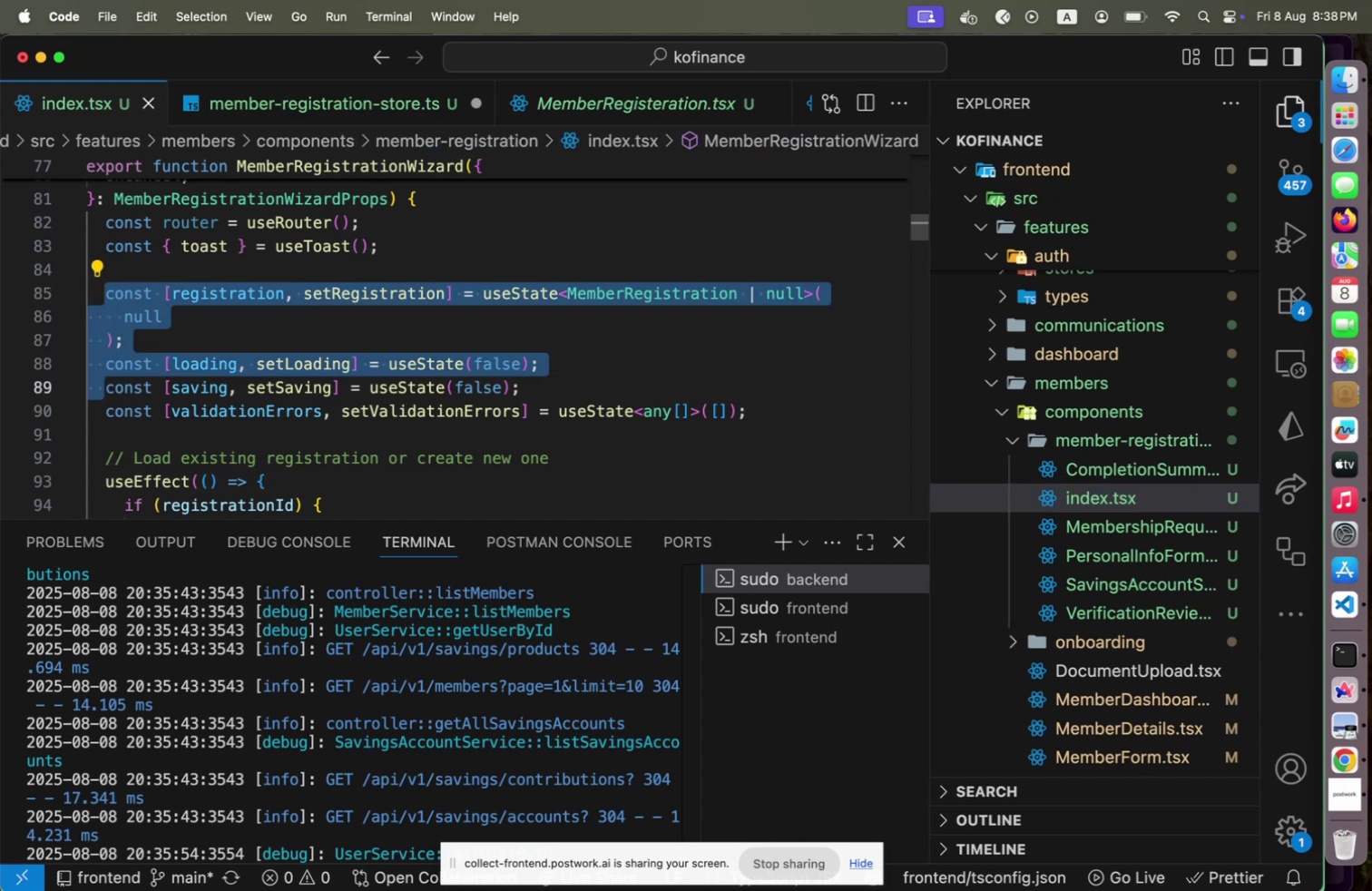 
key(Shift+End)
 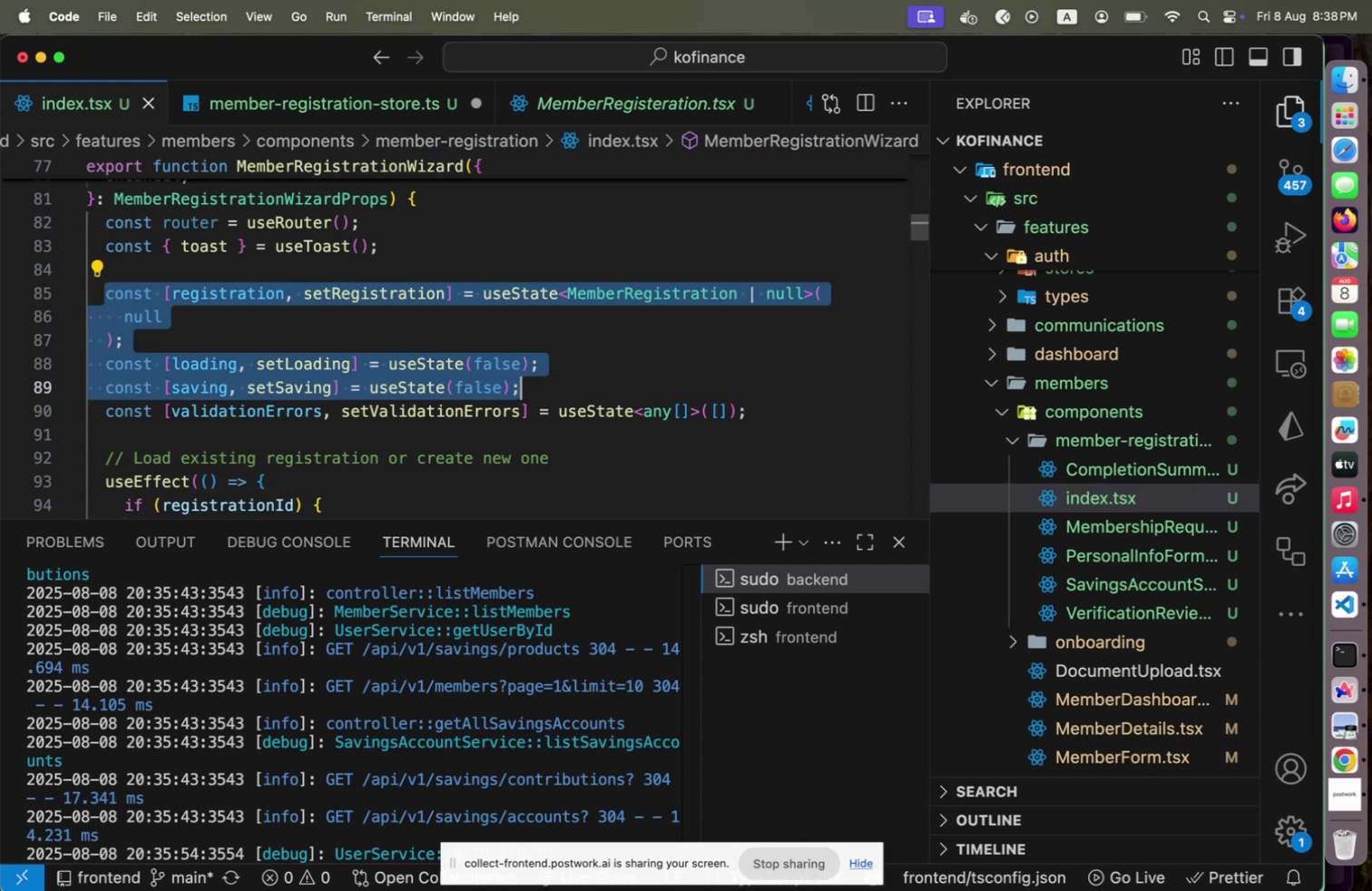 
key(Shift+ArrowDown)
 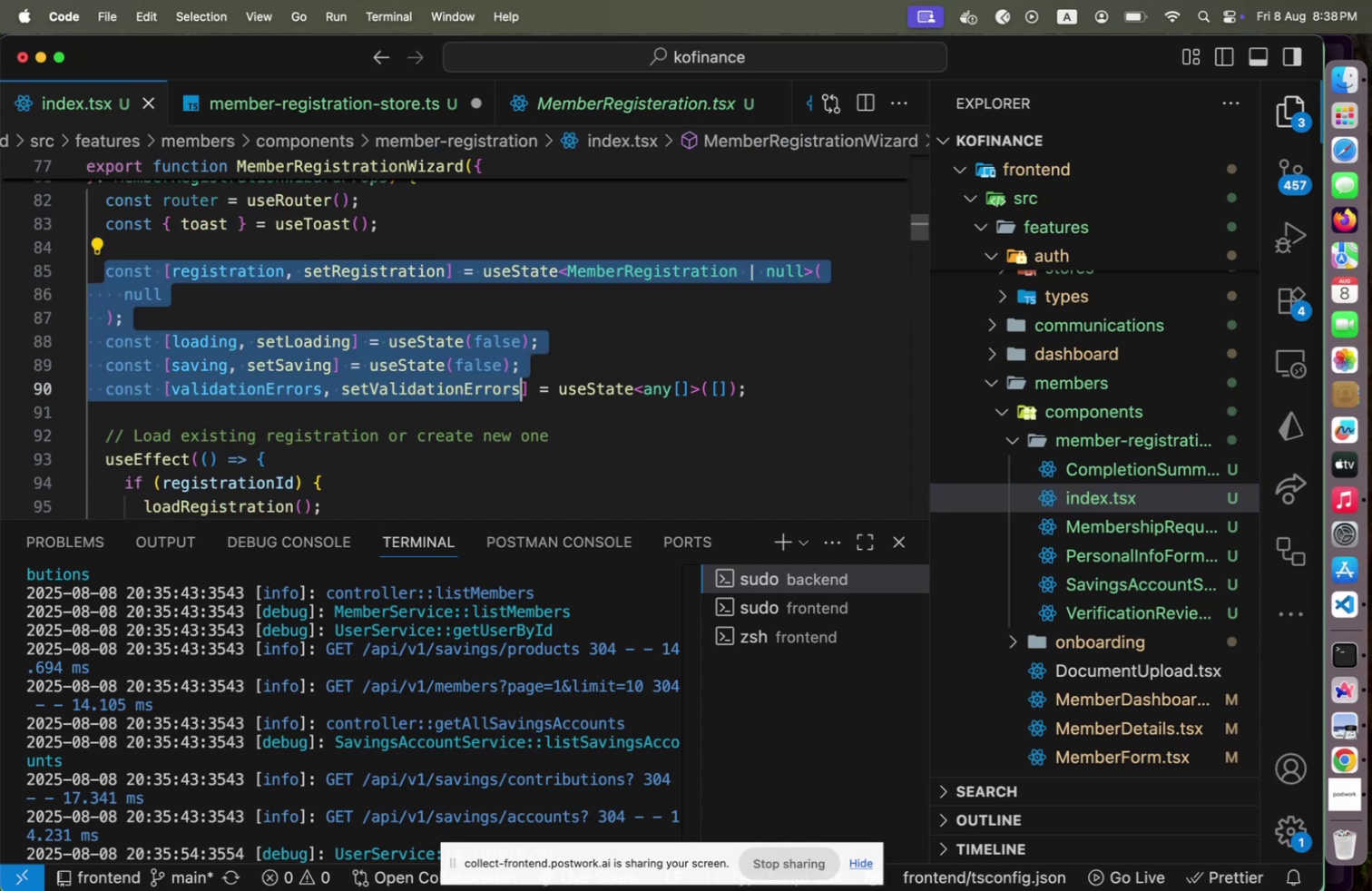 
key(Shift+End)
 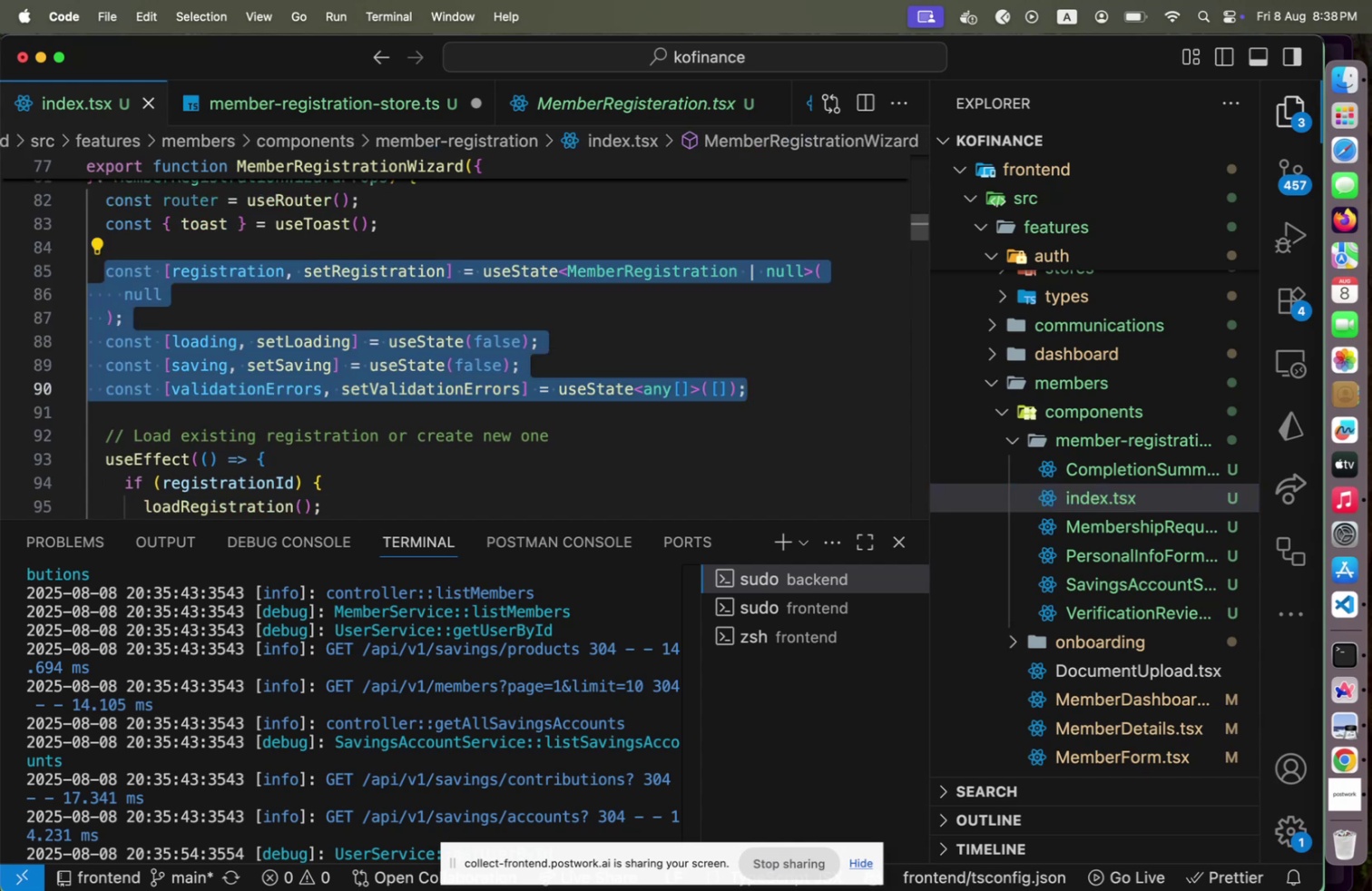 
key(Meta+C)
 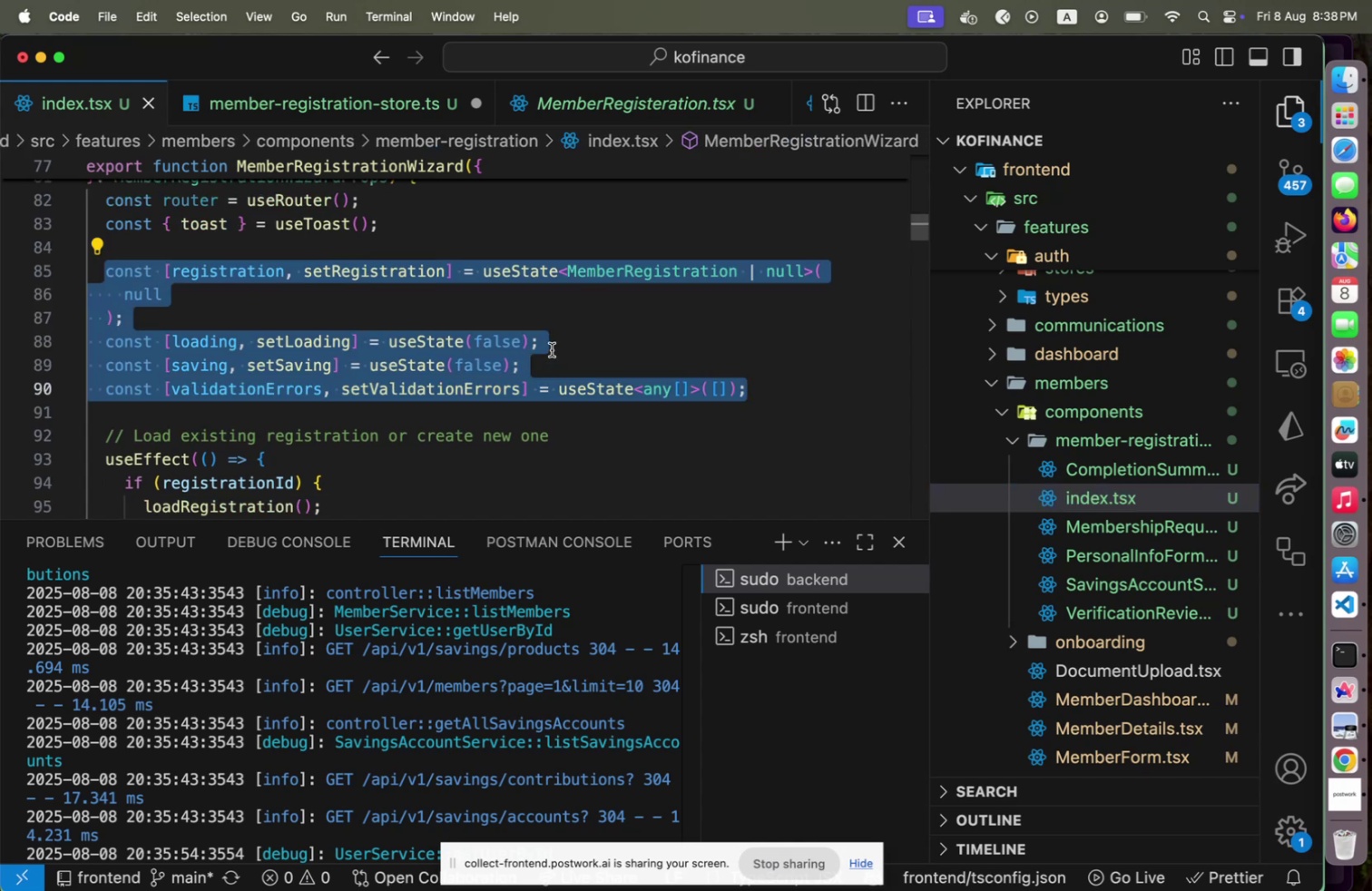 
scroll: coordinate [550, 351], scroll_direction: up, amount: 2.0
 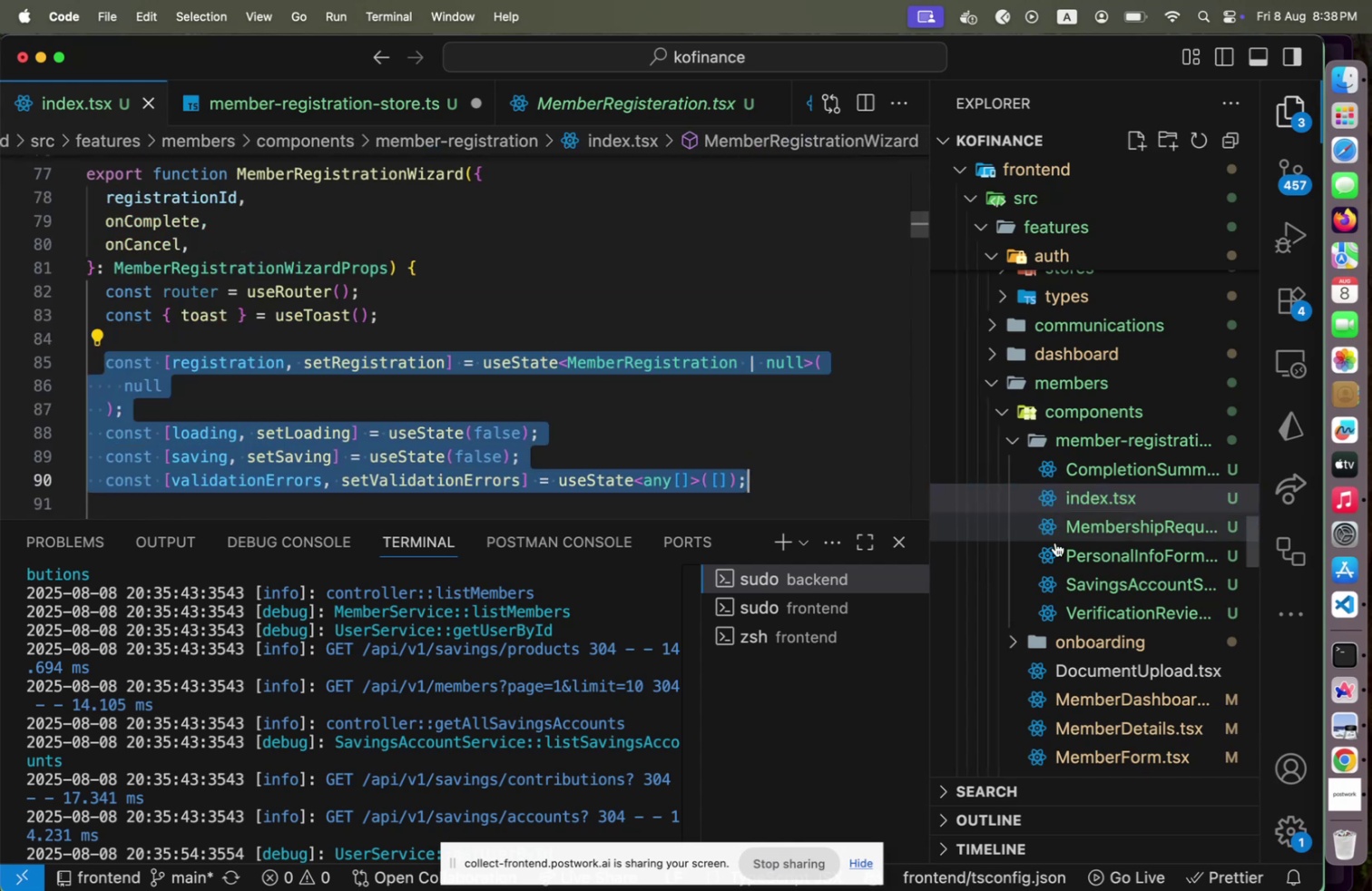 
scroll: coordinate [1109, 585], scroll_direction: down, amount: 11.0
 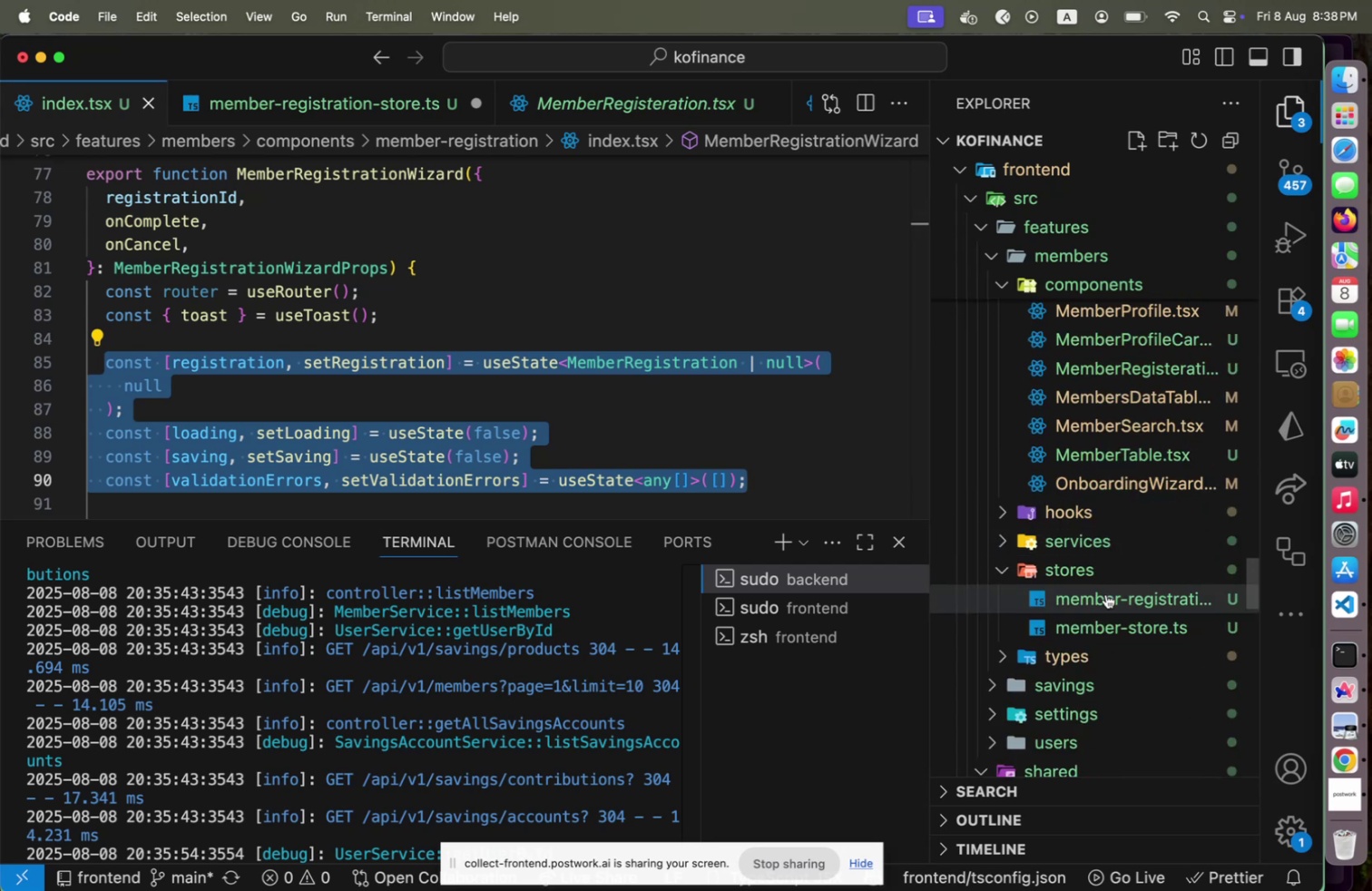 
left_click([1106, 593])
 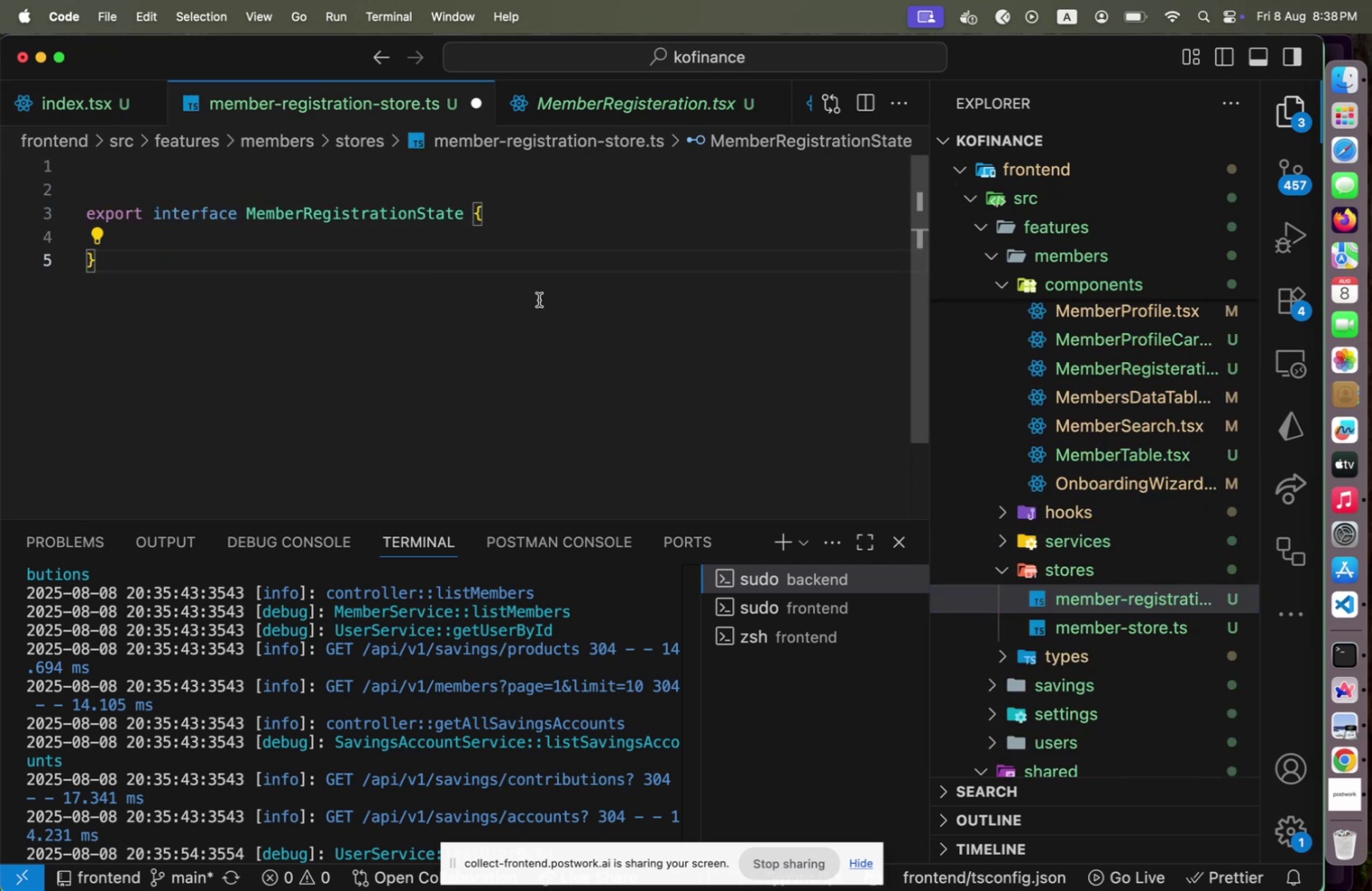 
key(ArrowUp)
 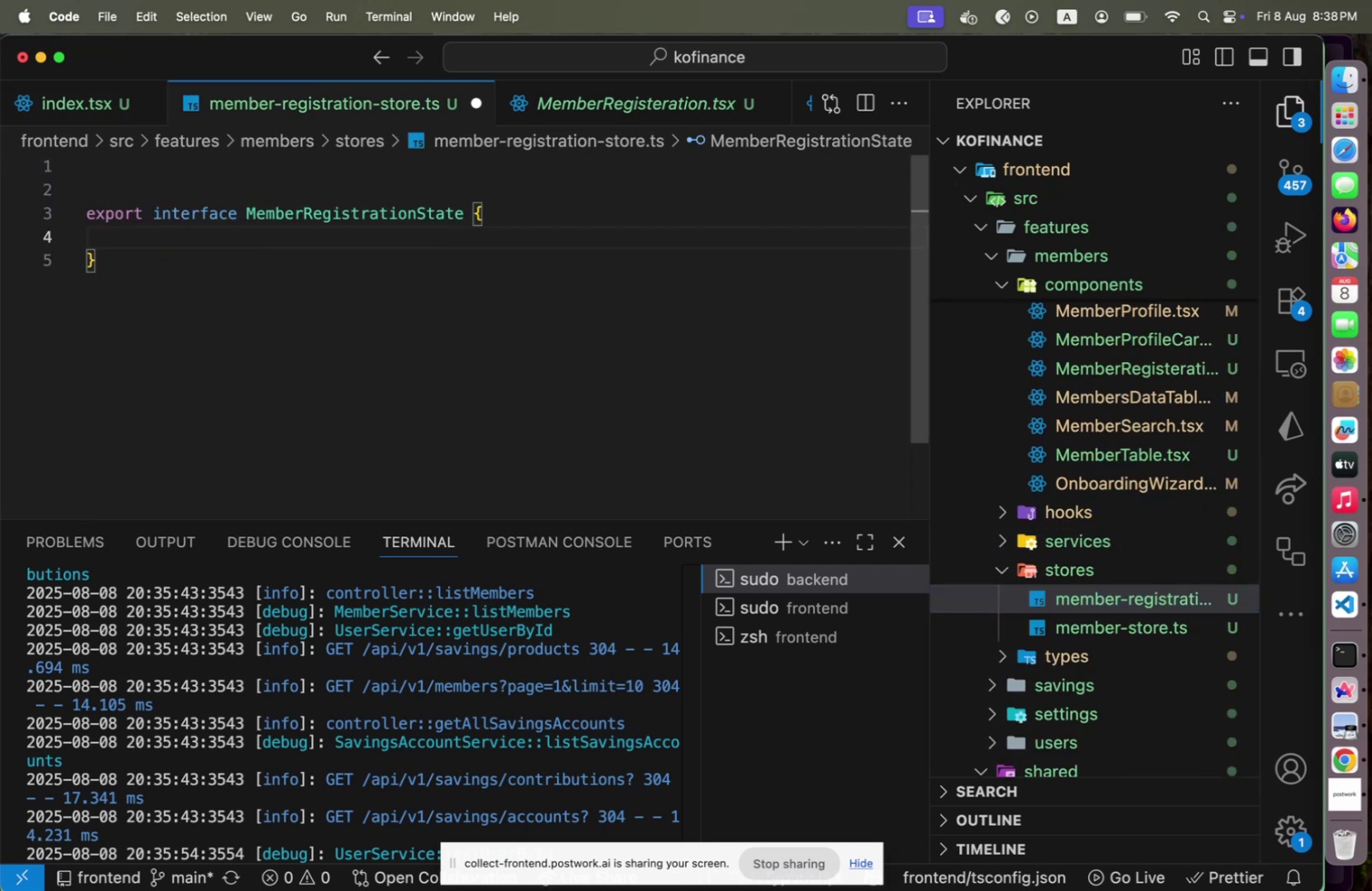 
key(ArrowUp)
 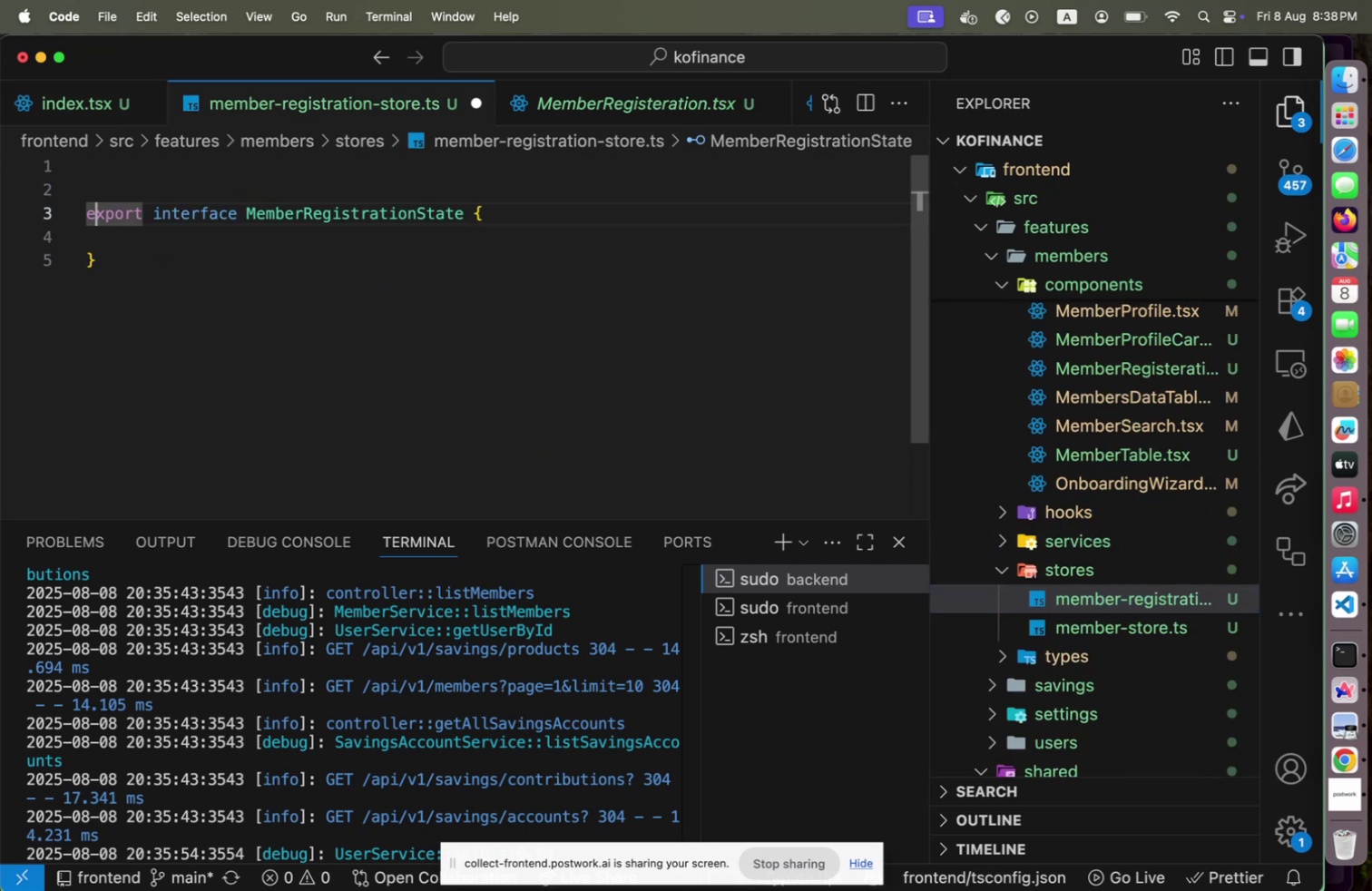 
key(ArrowDown)
 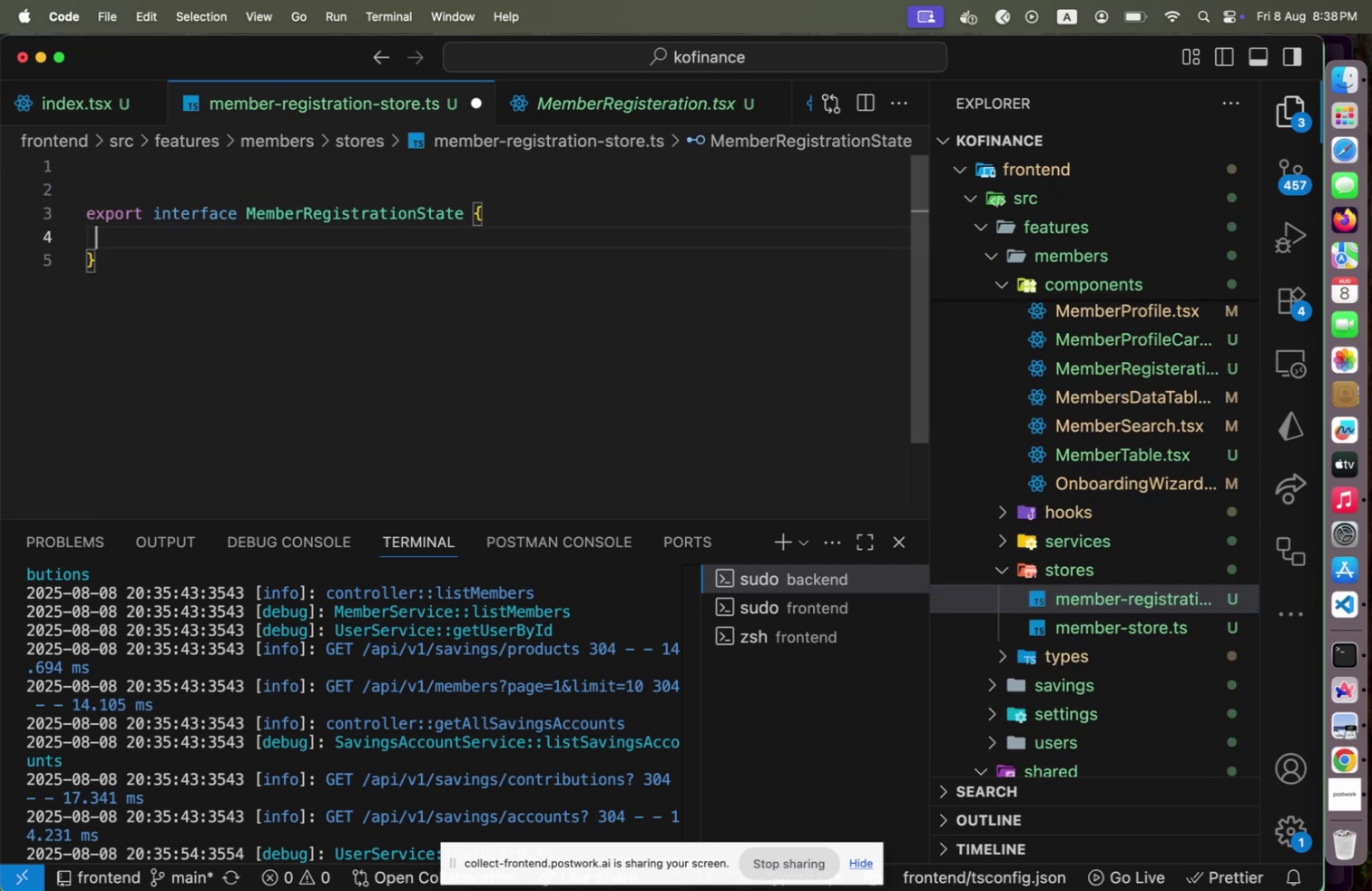 
key(Meta+V)
 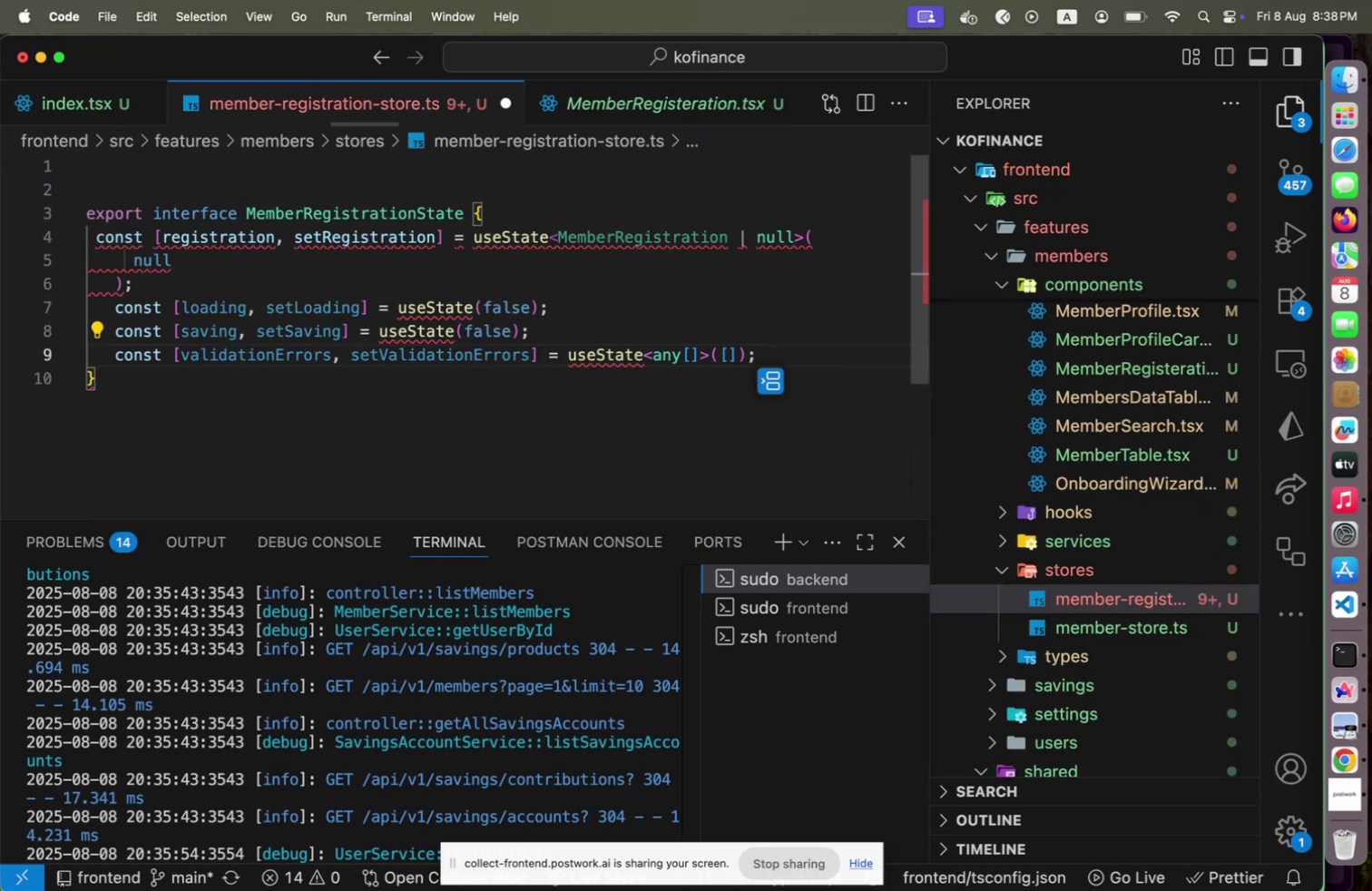 
hold_key(key=ArrowUp, duration=0.82)
 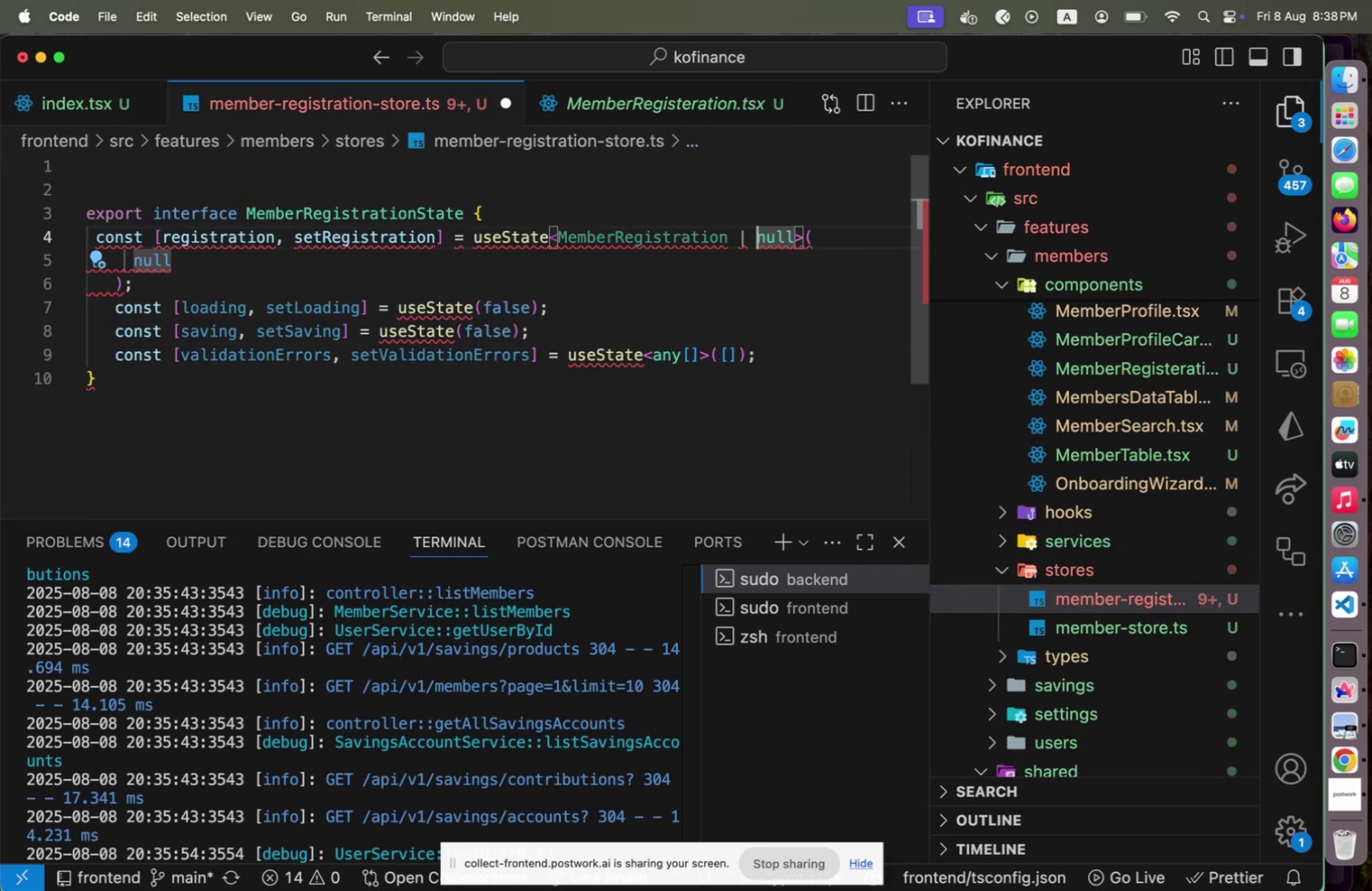 
hold_key(key=ArrowLeft, duration=1.5)
 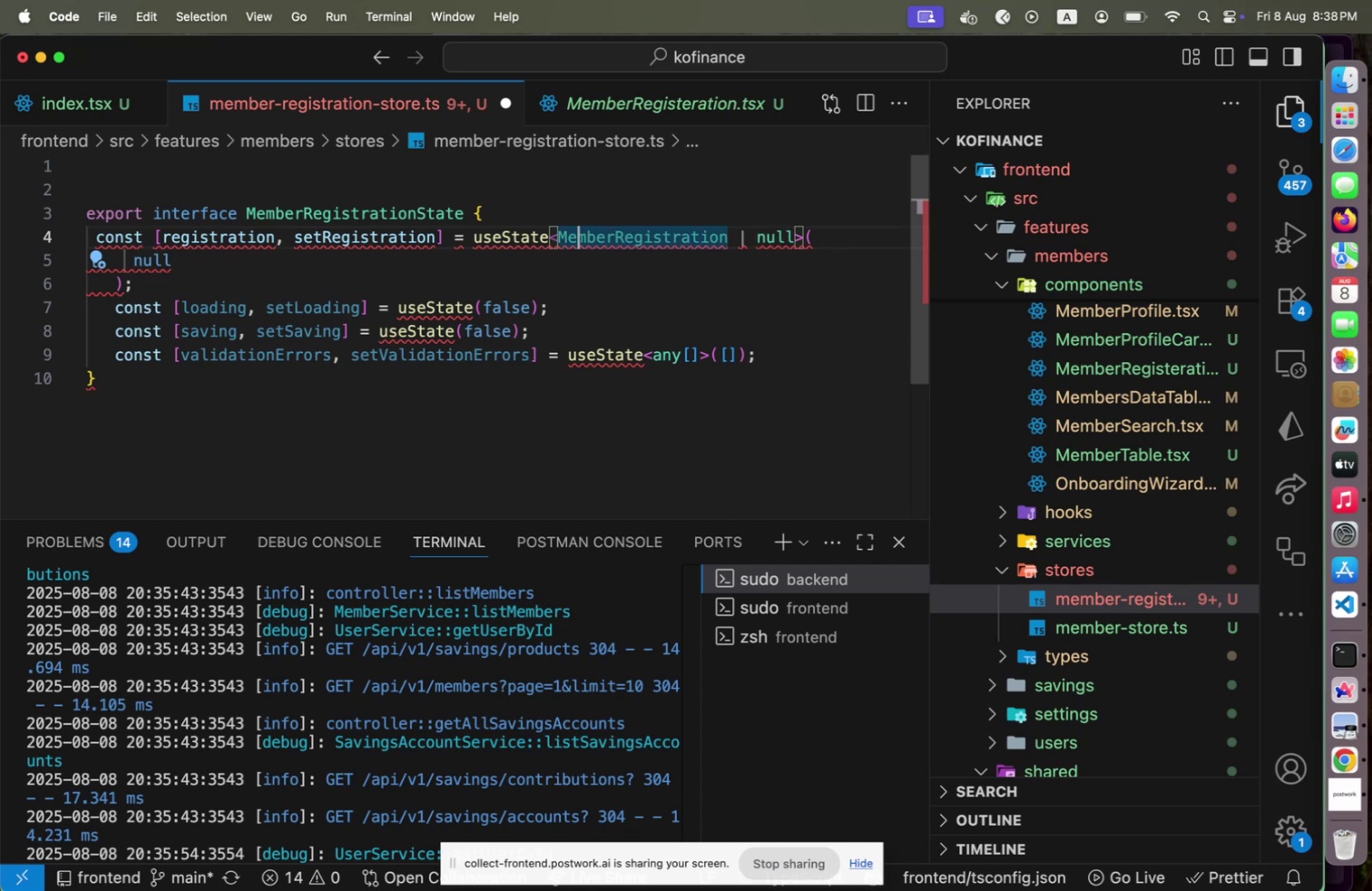 
hold_key(key=ArrowLeft, duration=0.57)
 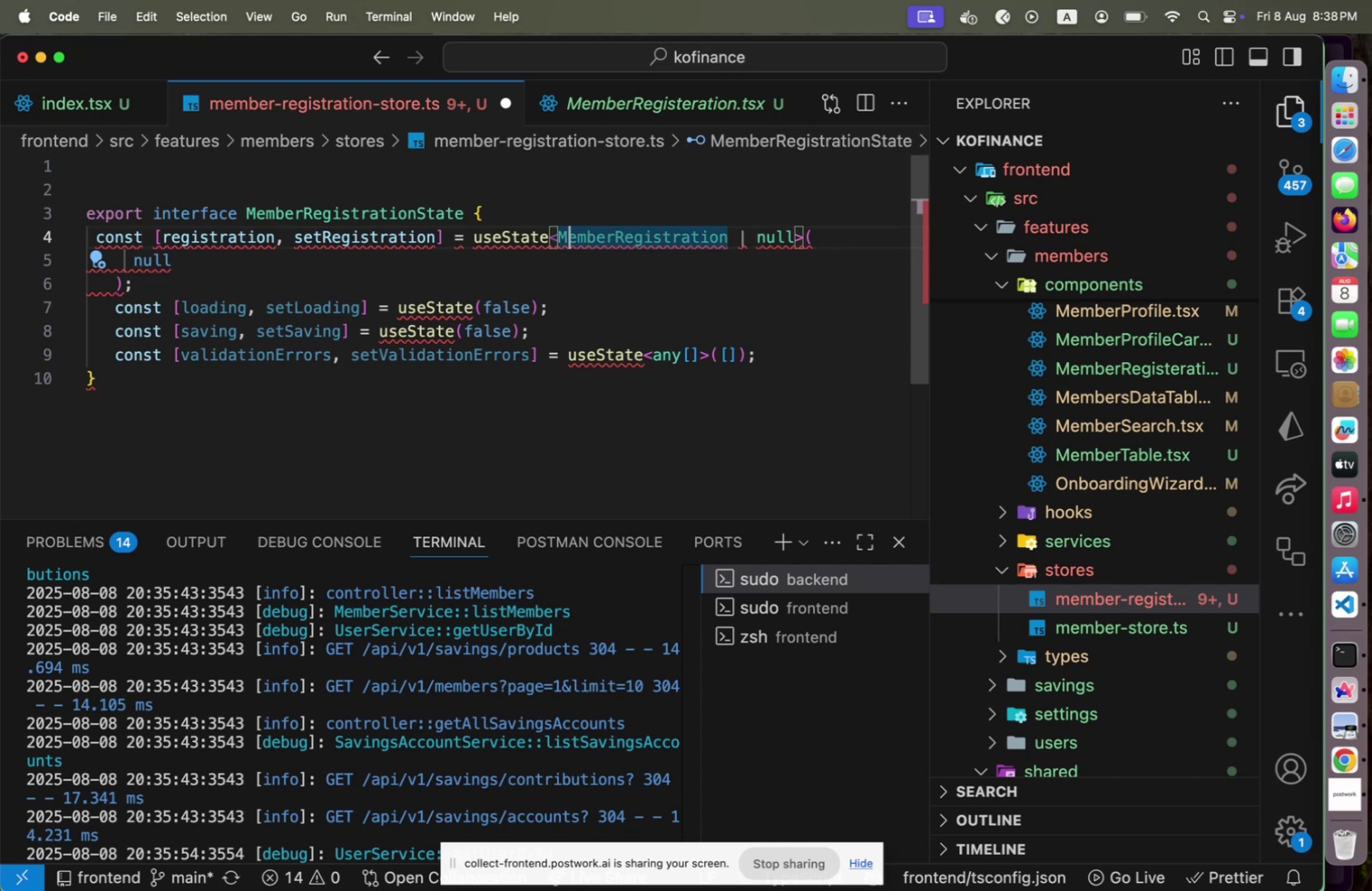 
key(ArrowLeft)
 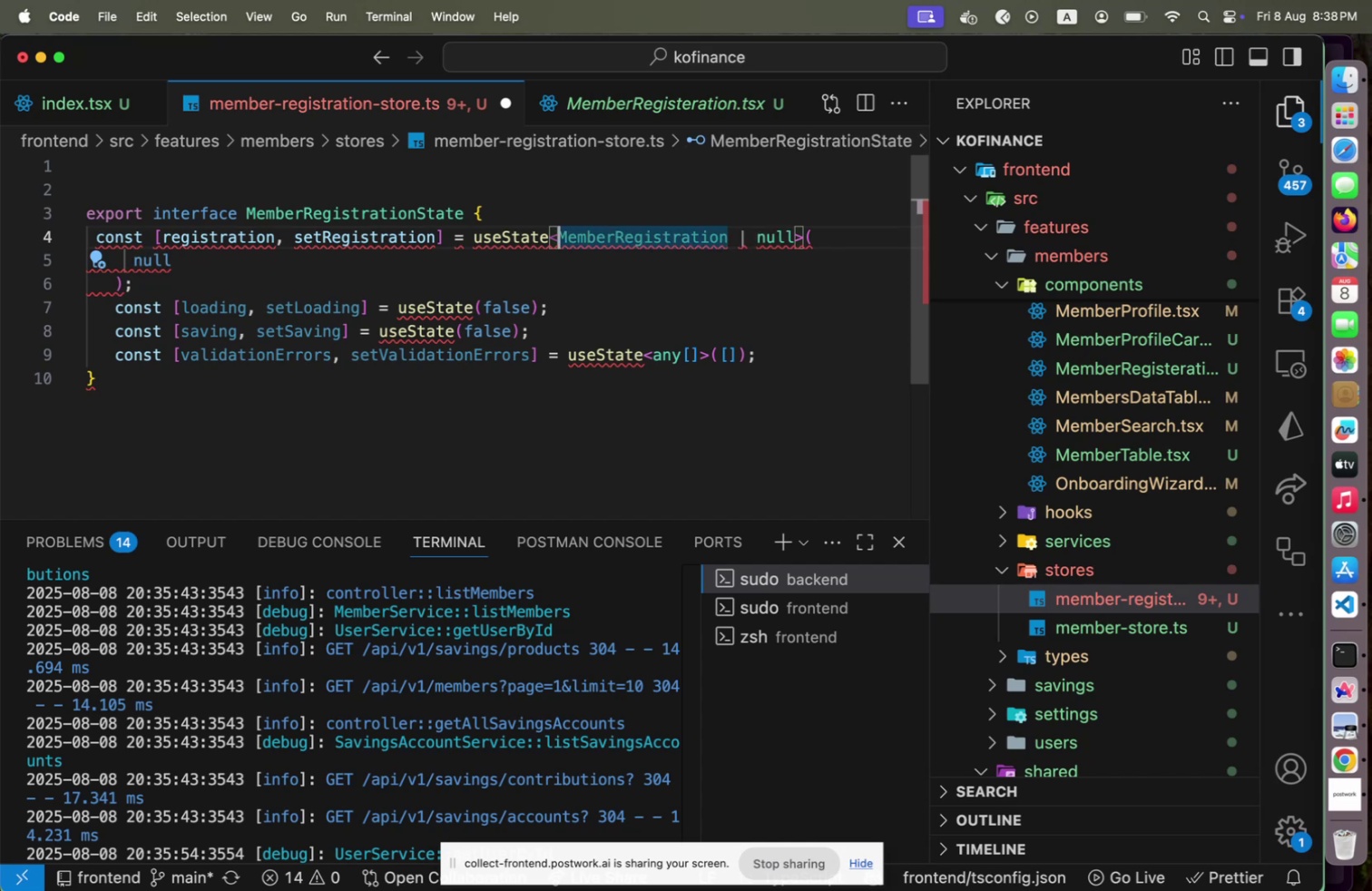 
type([Home]registration: [End])
key(Backspace)
key(Backspace)
type(;)
 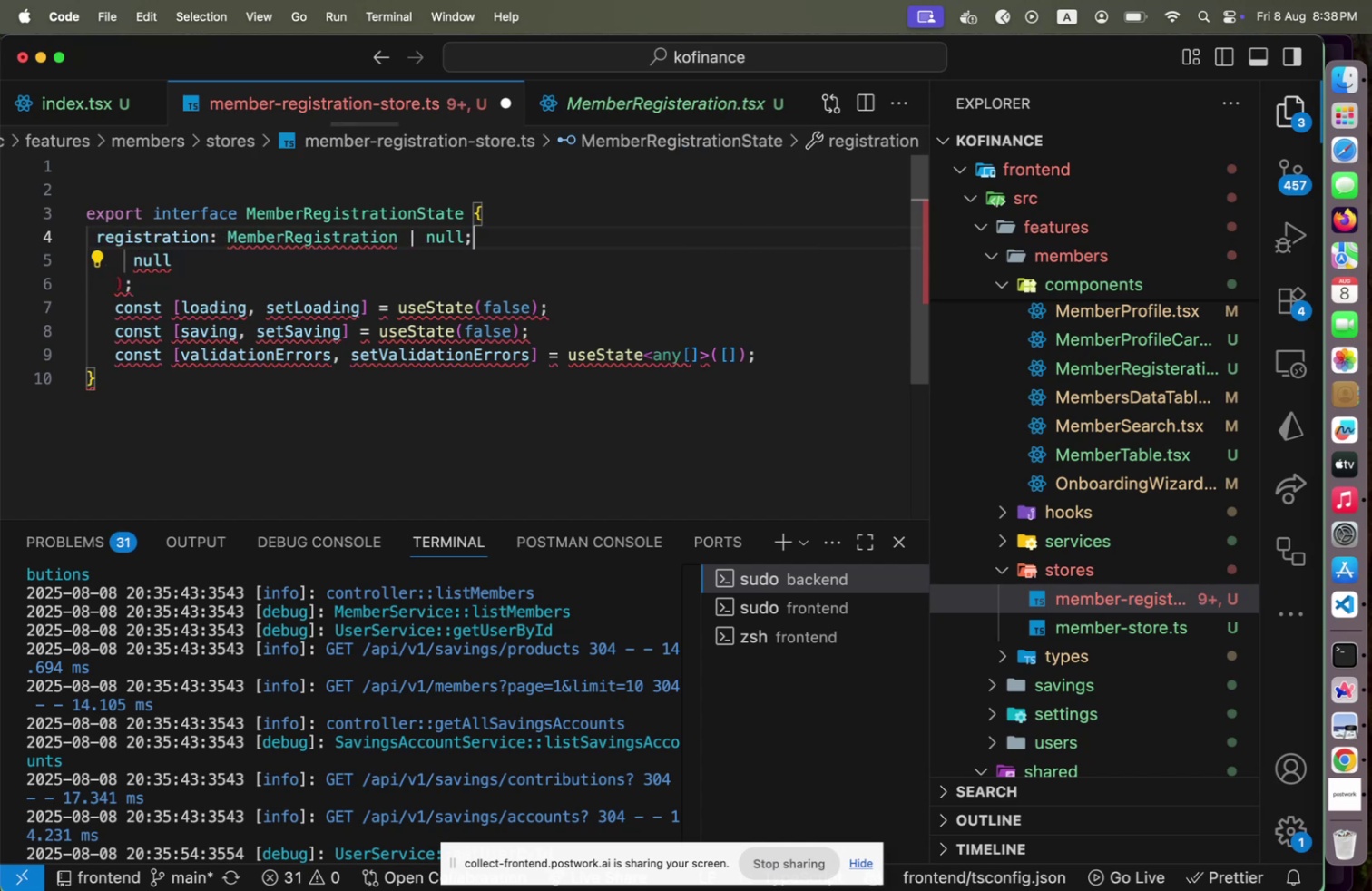 
key(Enter)
 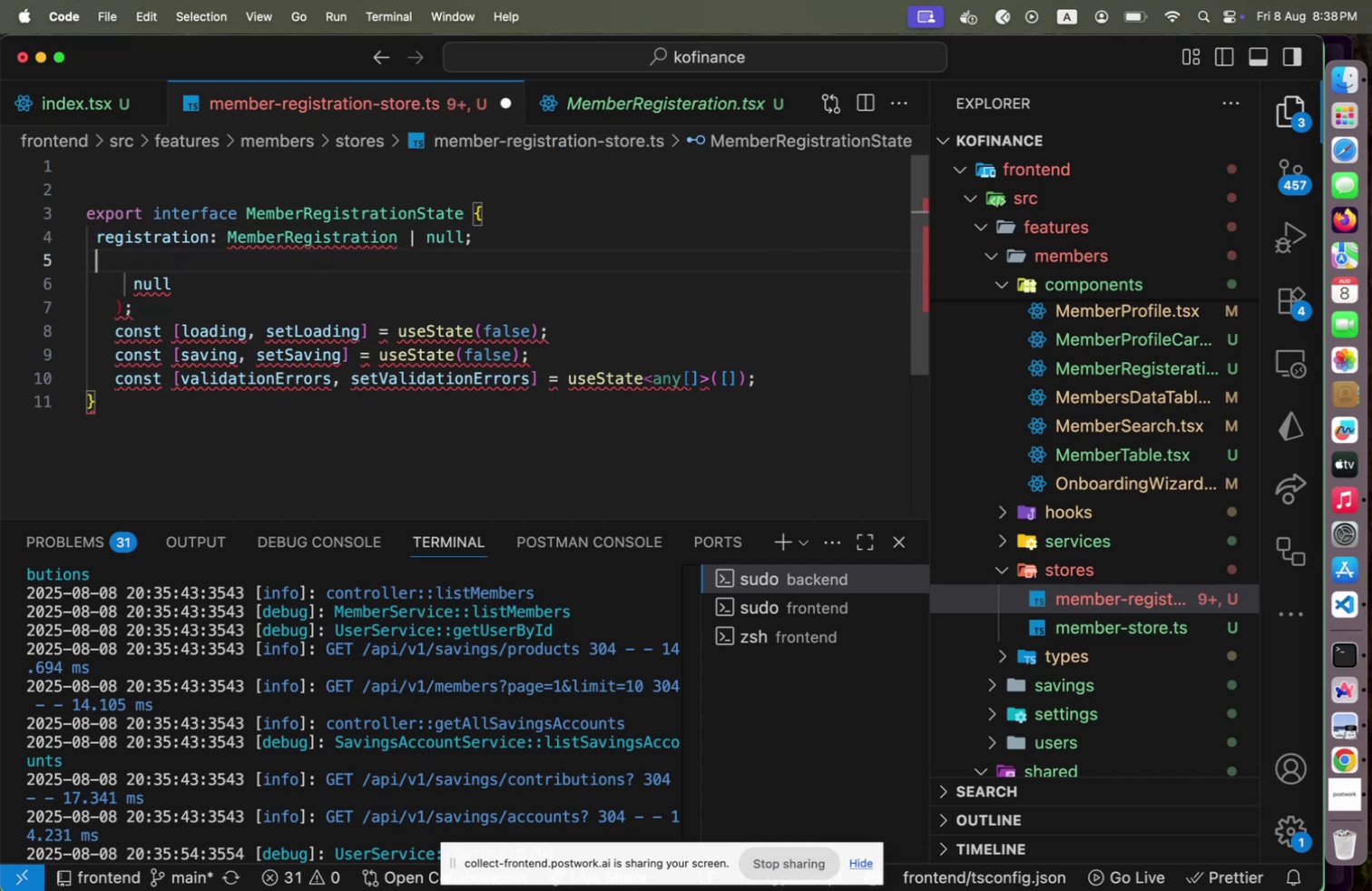 
key(Shift+ArrowDown)
 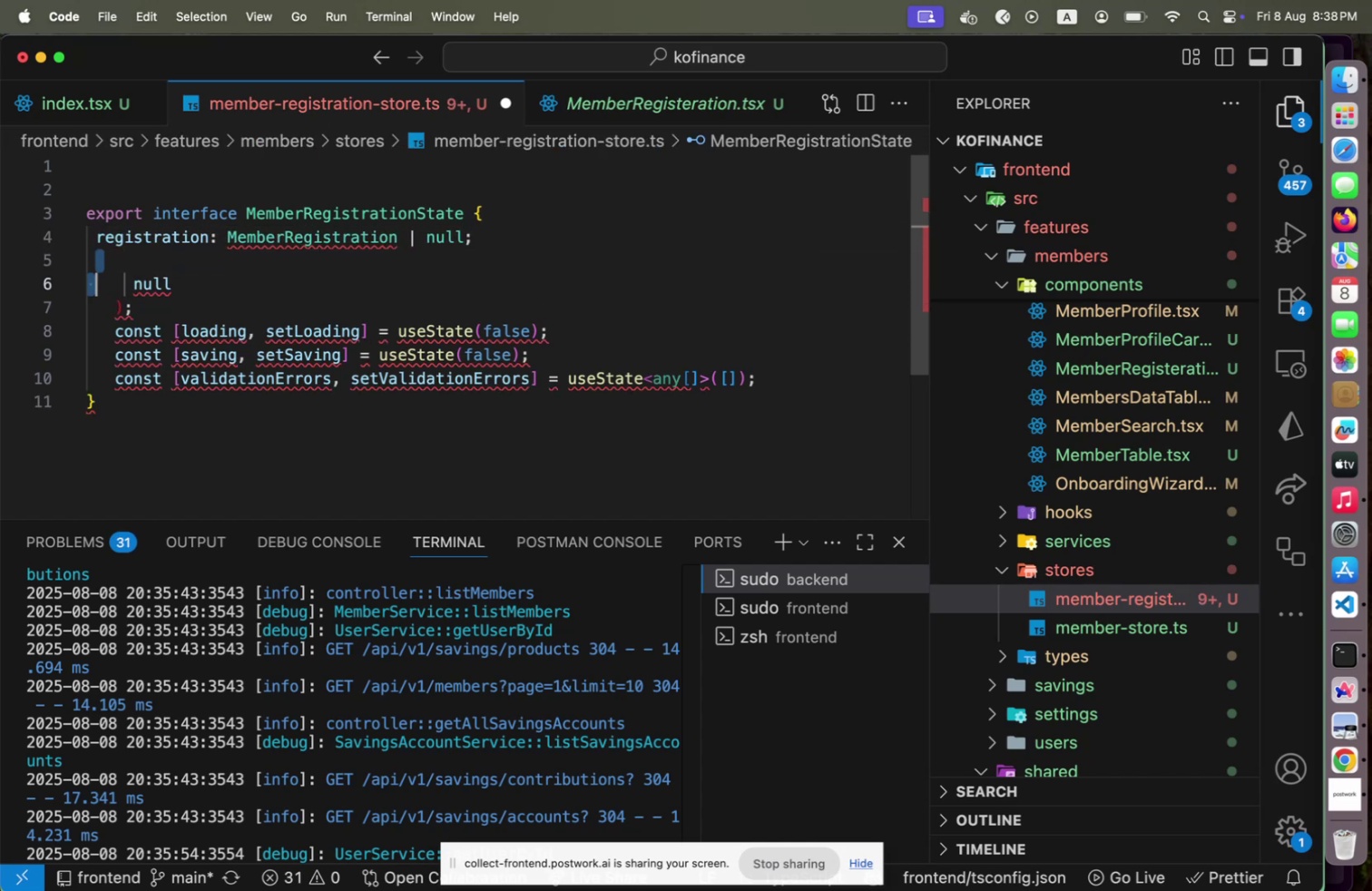 
key(Shift+ArrowDown)
 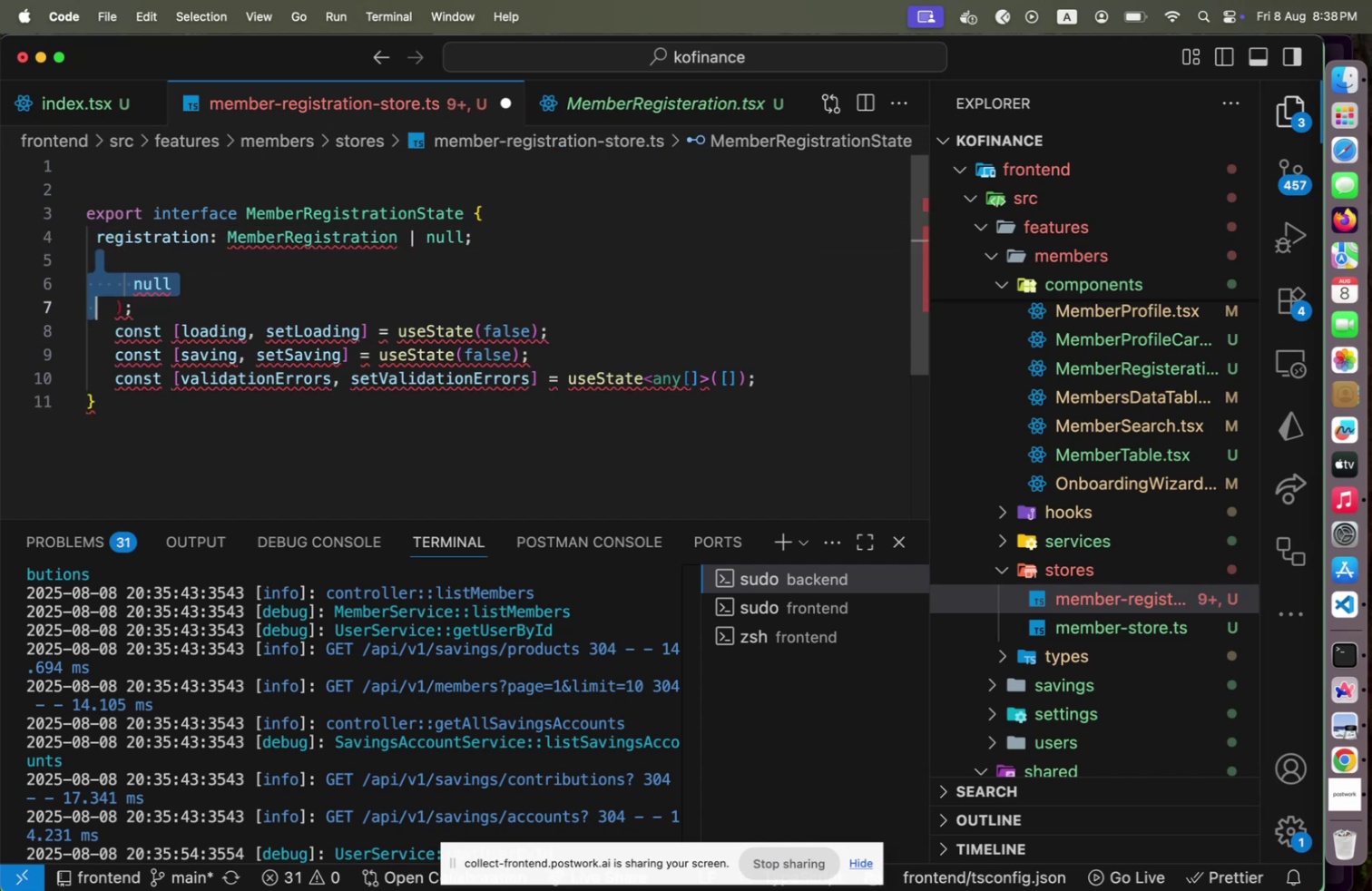 
type([End])
key(Backspace)
type(loading: nb)
key(Backspace)
key(Backspace)
type(bpp)
key(Backspace)
key(Backspace)
type(oolean;)
 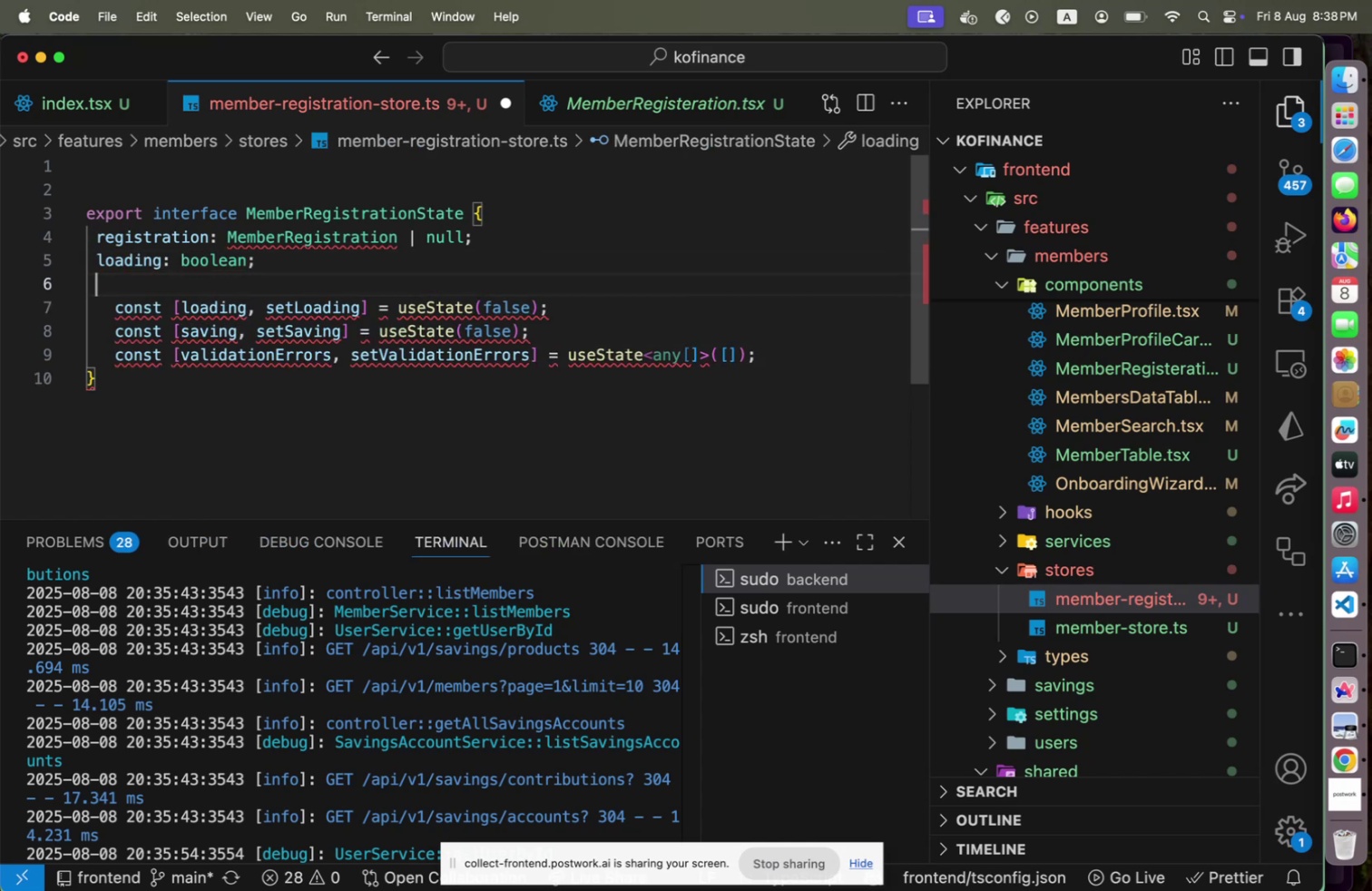 
 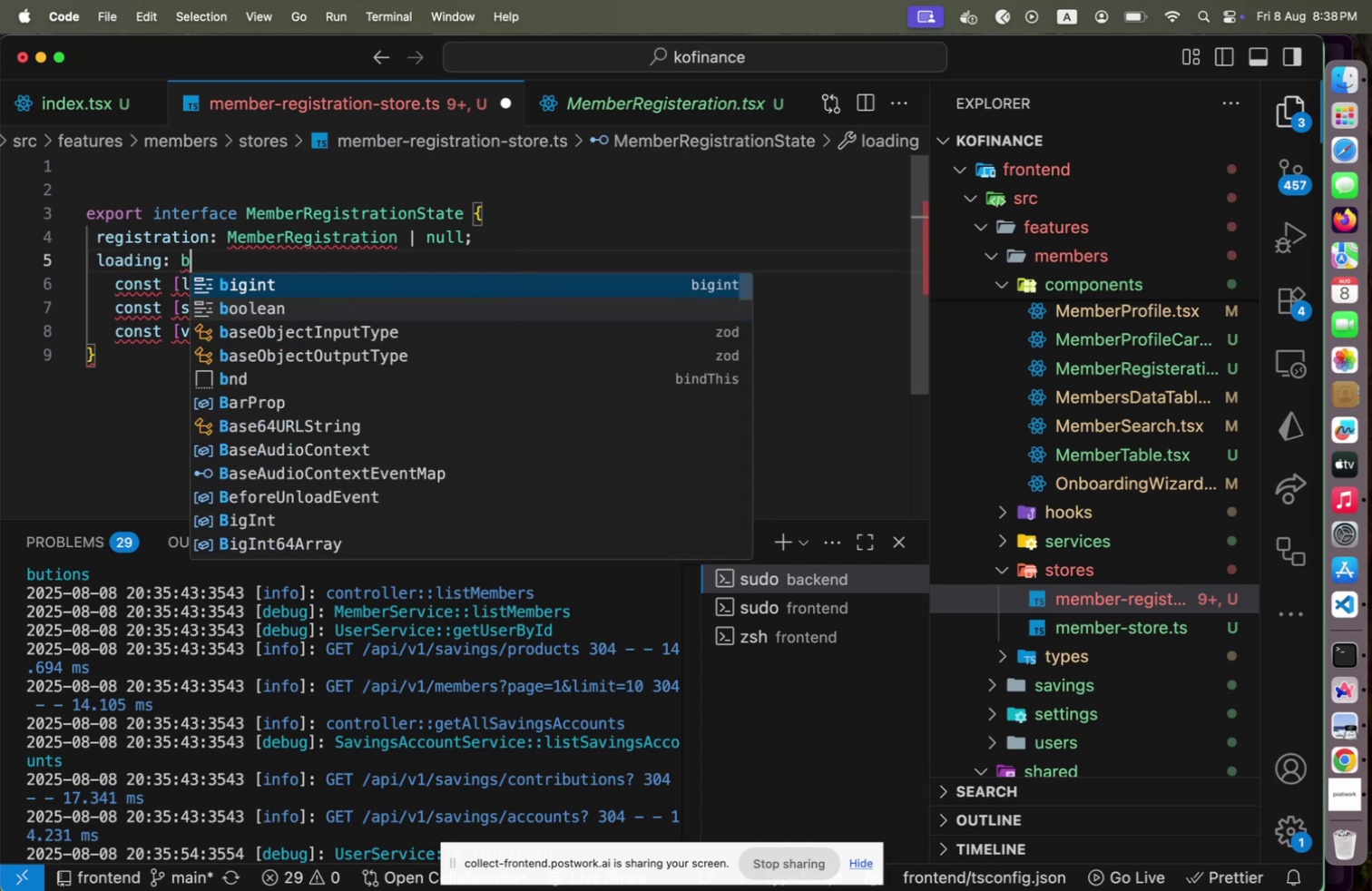 
key(Enter)
 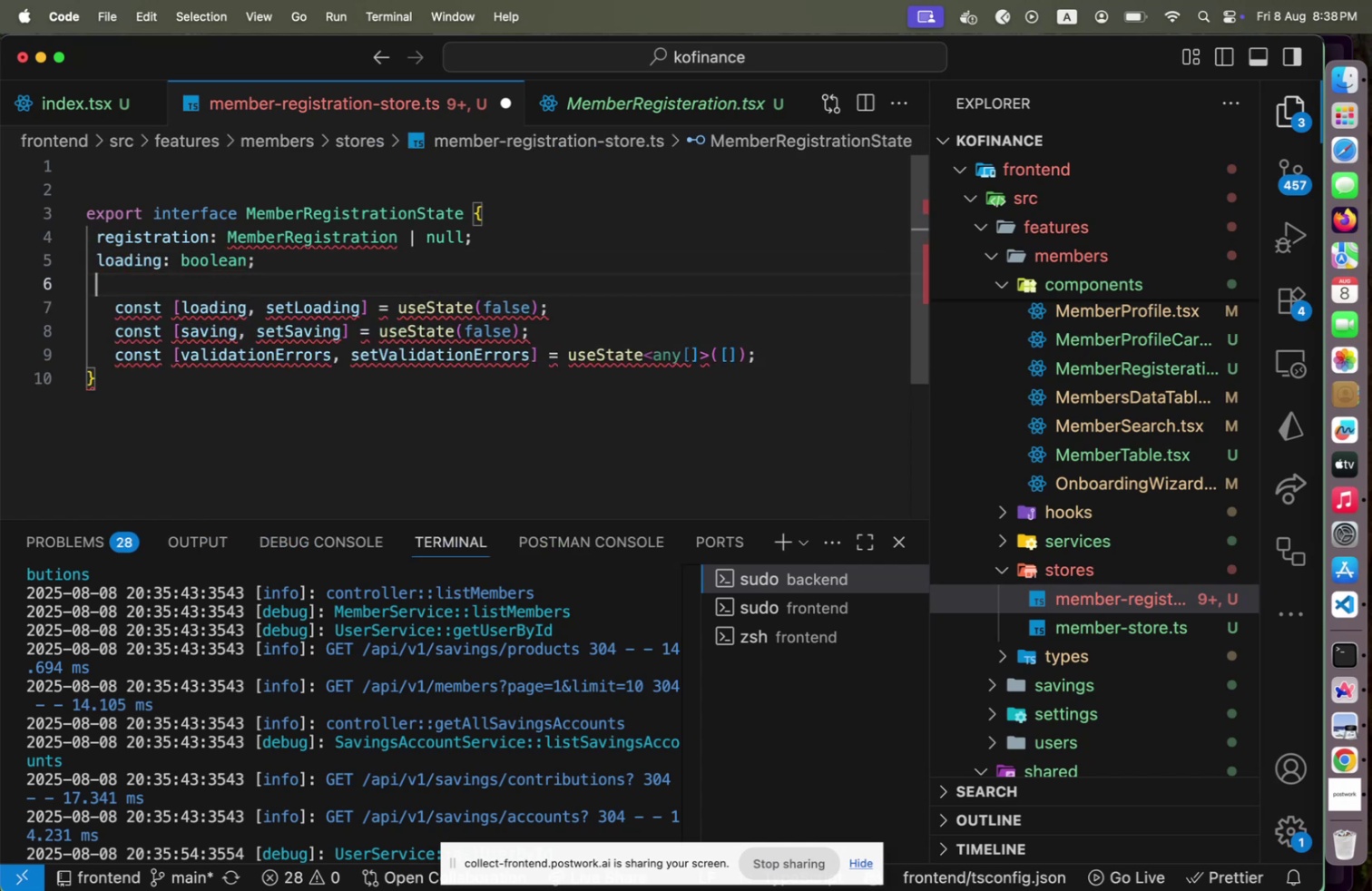 
type(savings:)
key(Backspace)
key(Backspace)
type(:[Home]is)
 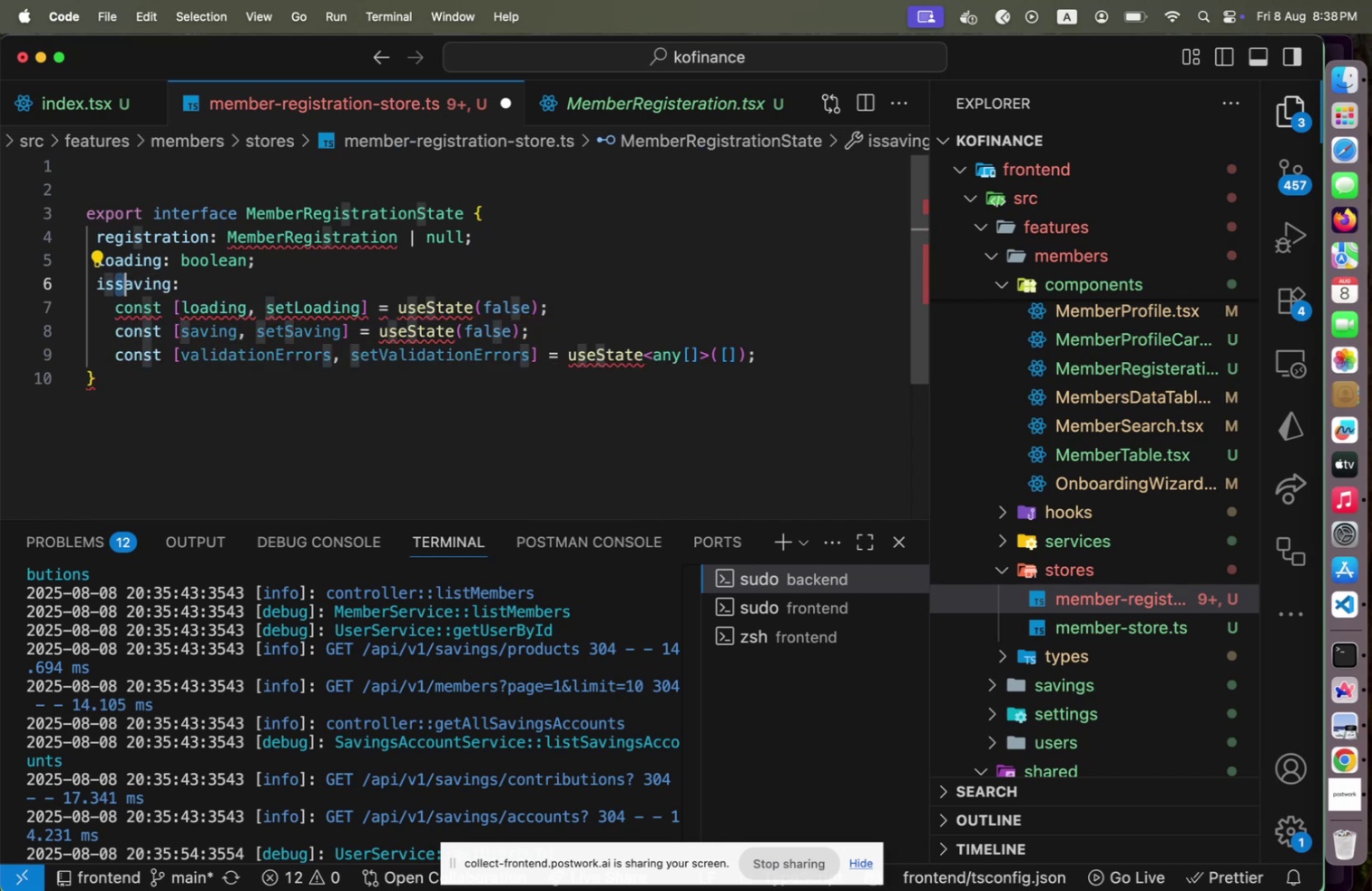 
key(Shift+ArrowRight)
 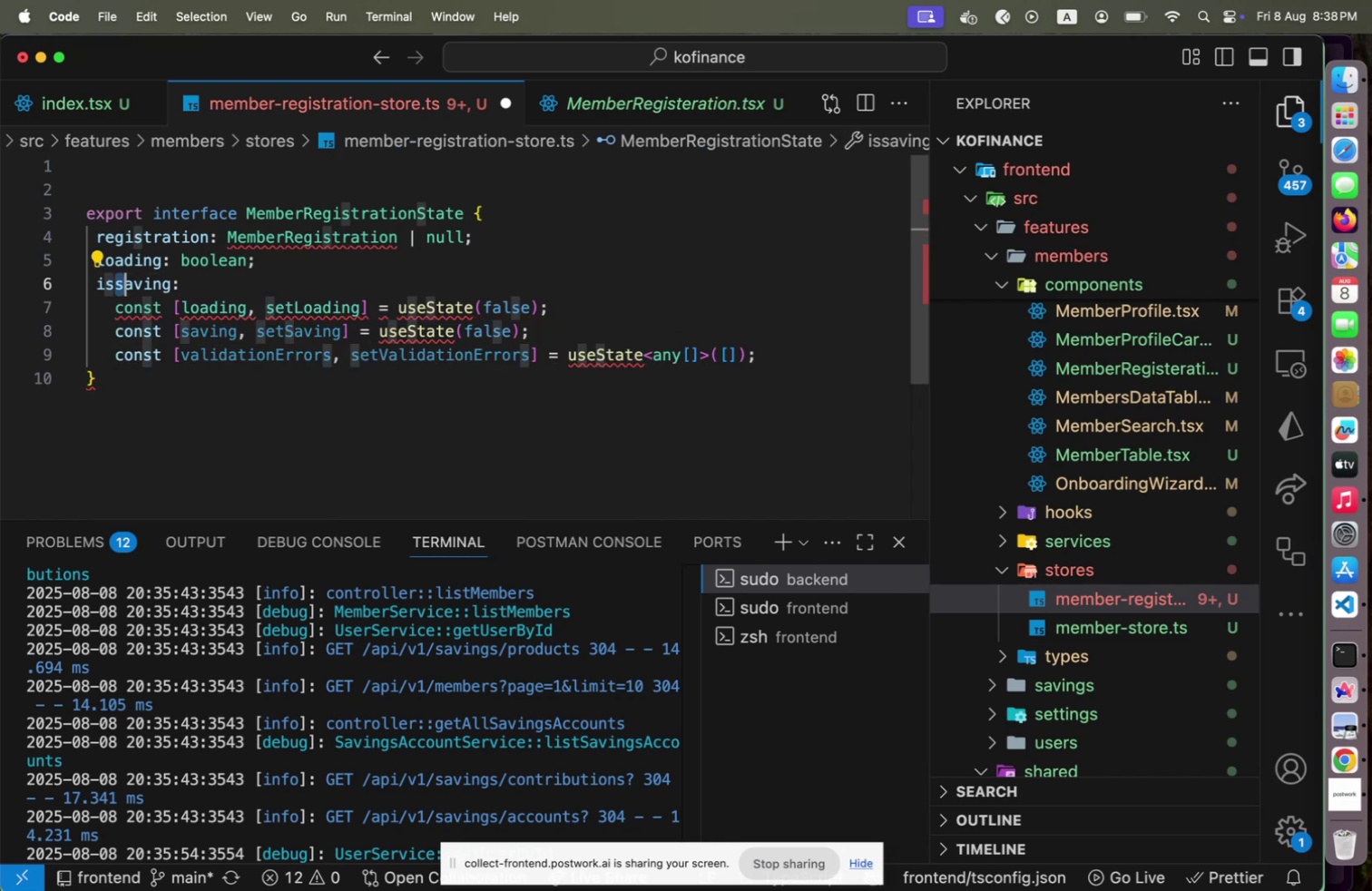 
key(Shift+S)
 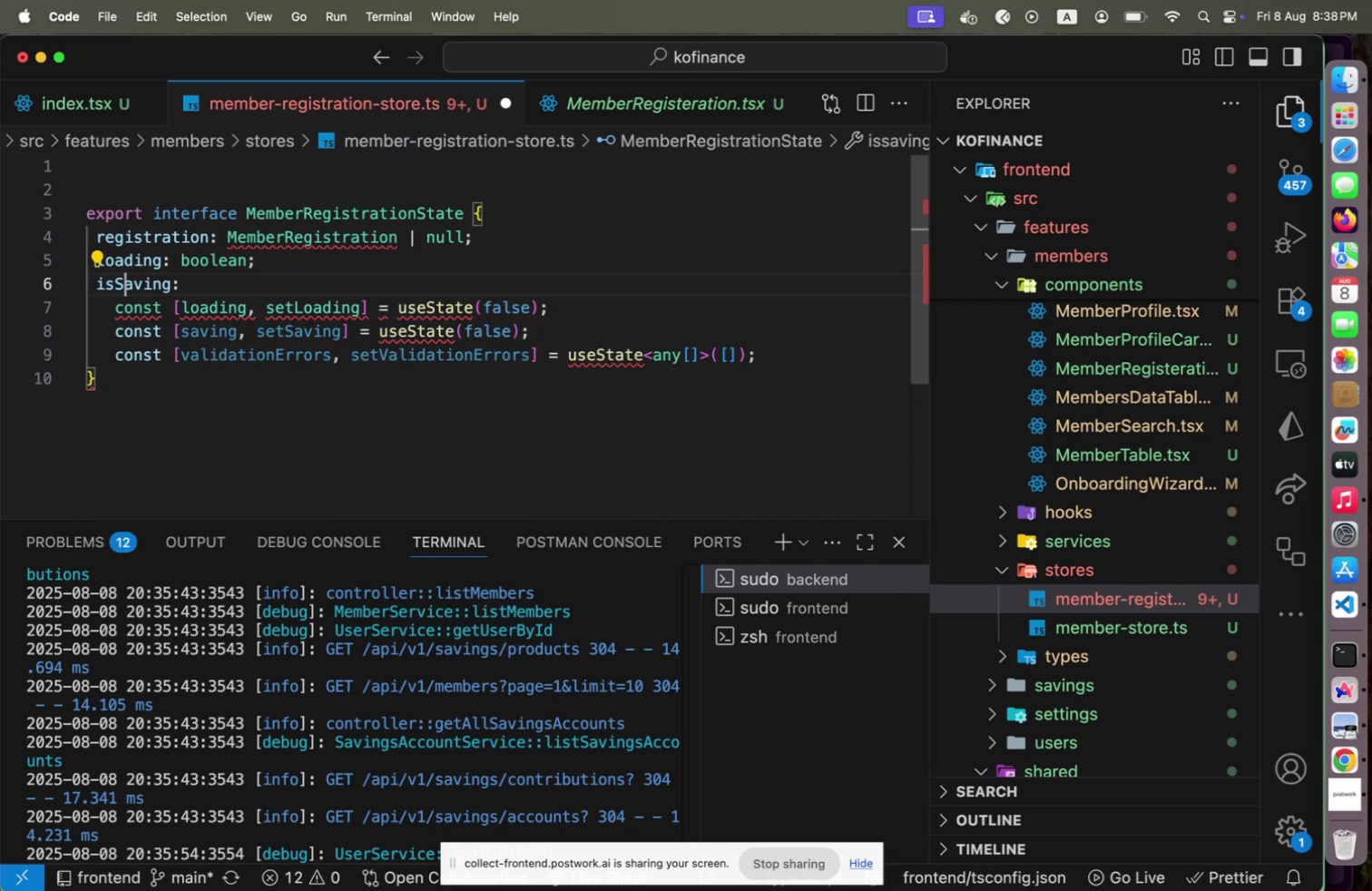 
key(ArrowUp)
 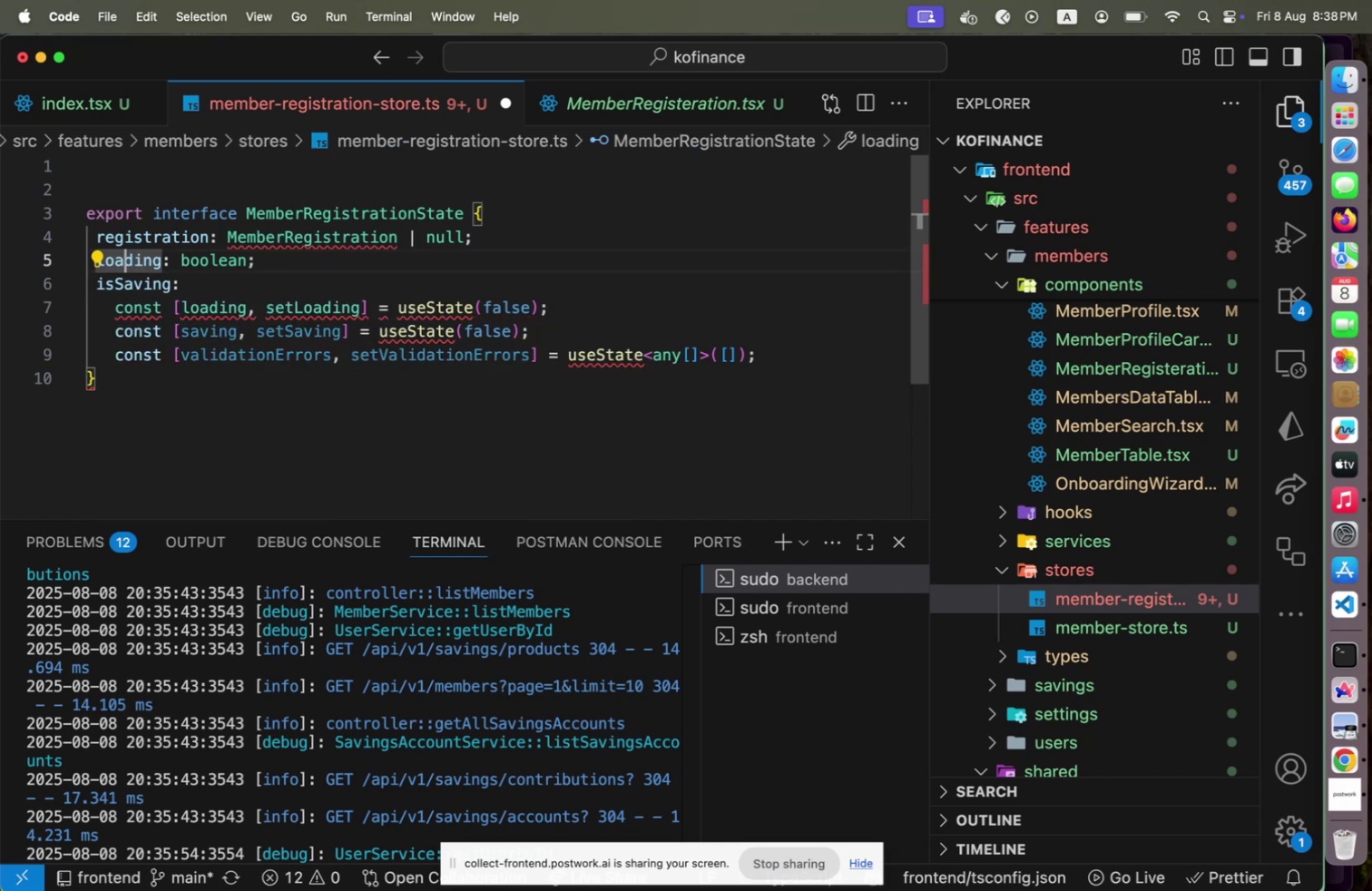 
key(ArrowLeft)
 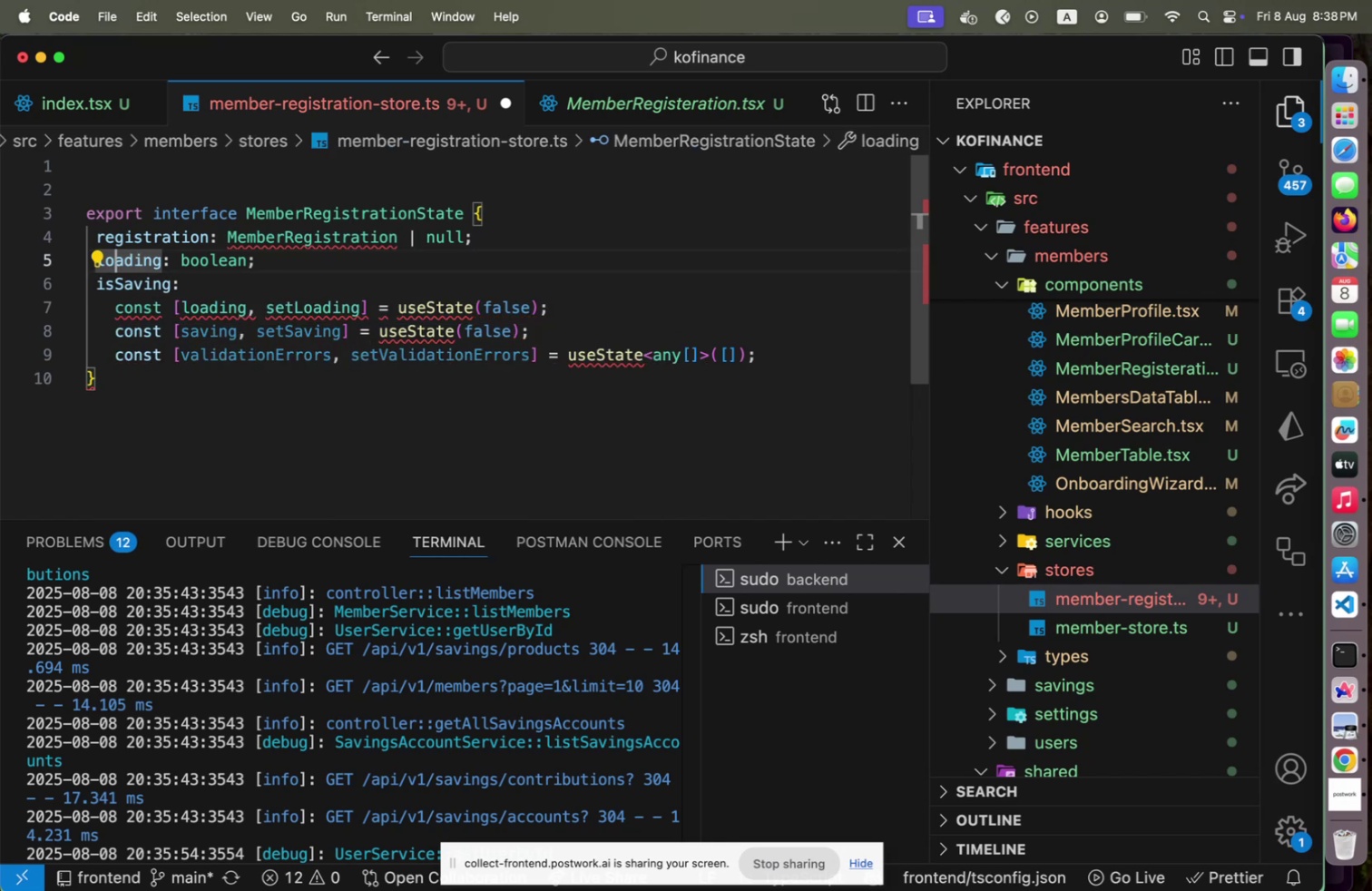 
key(ArrowLeft)
 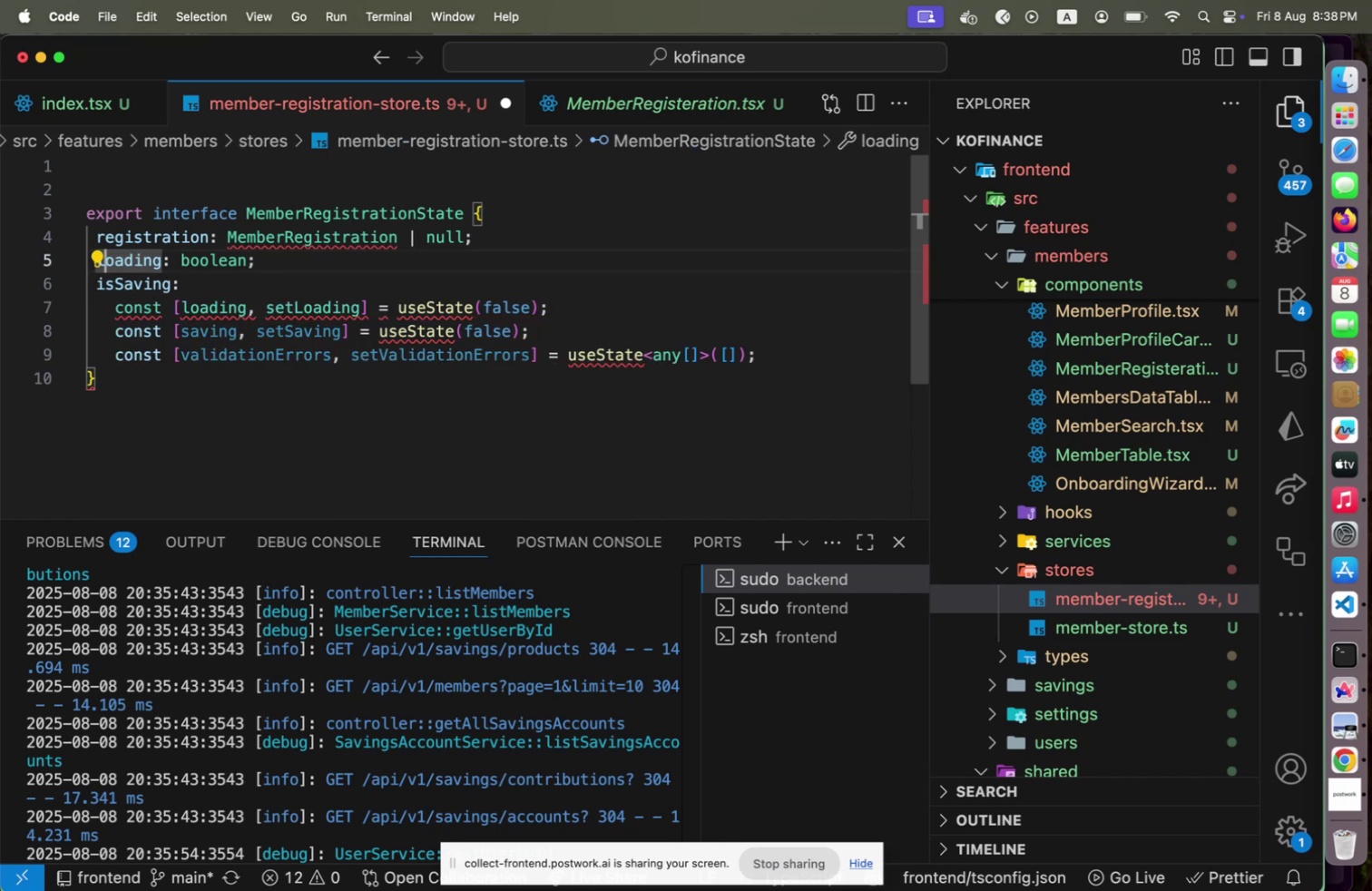 
key(ArrowLeft)
 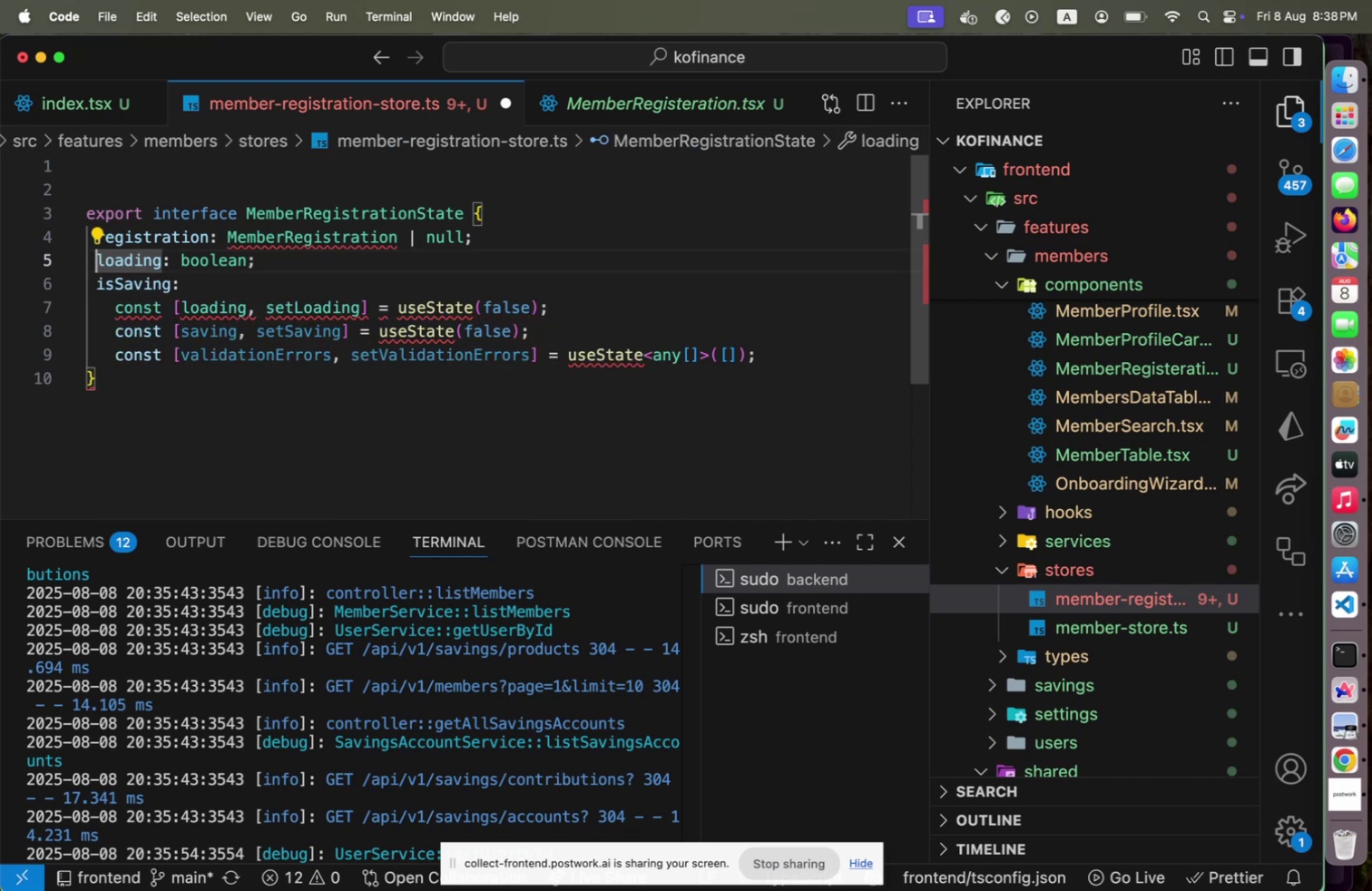 
type(is)
 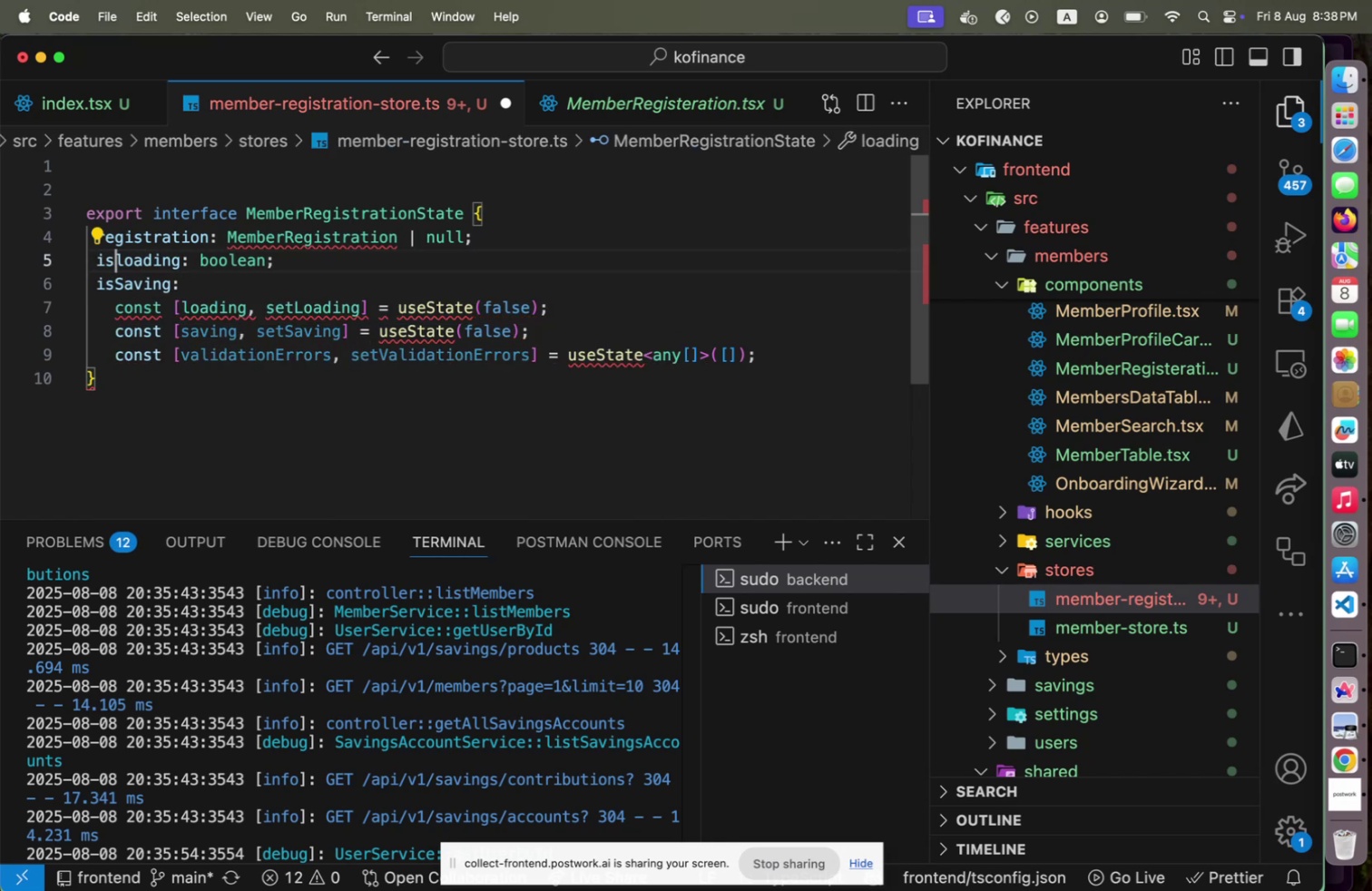 
key(Shift+ArrowRight)
 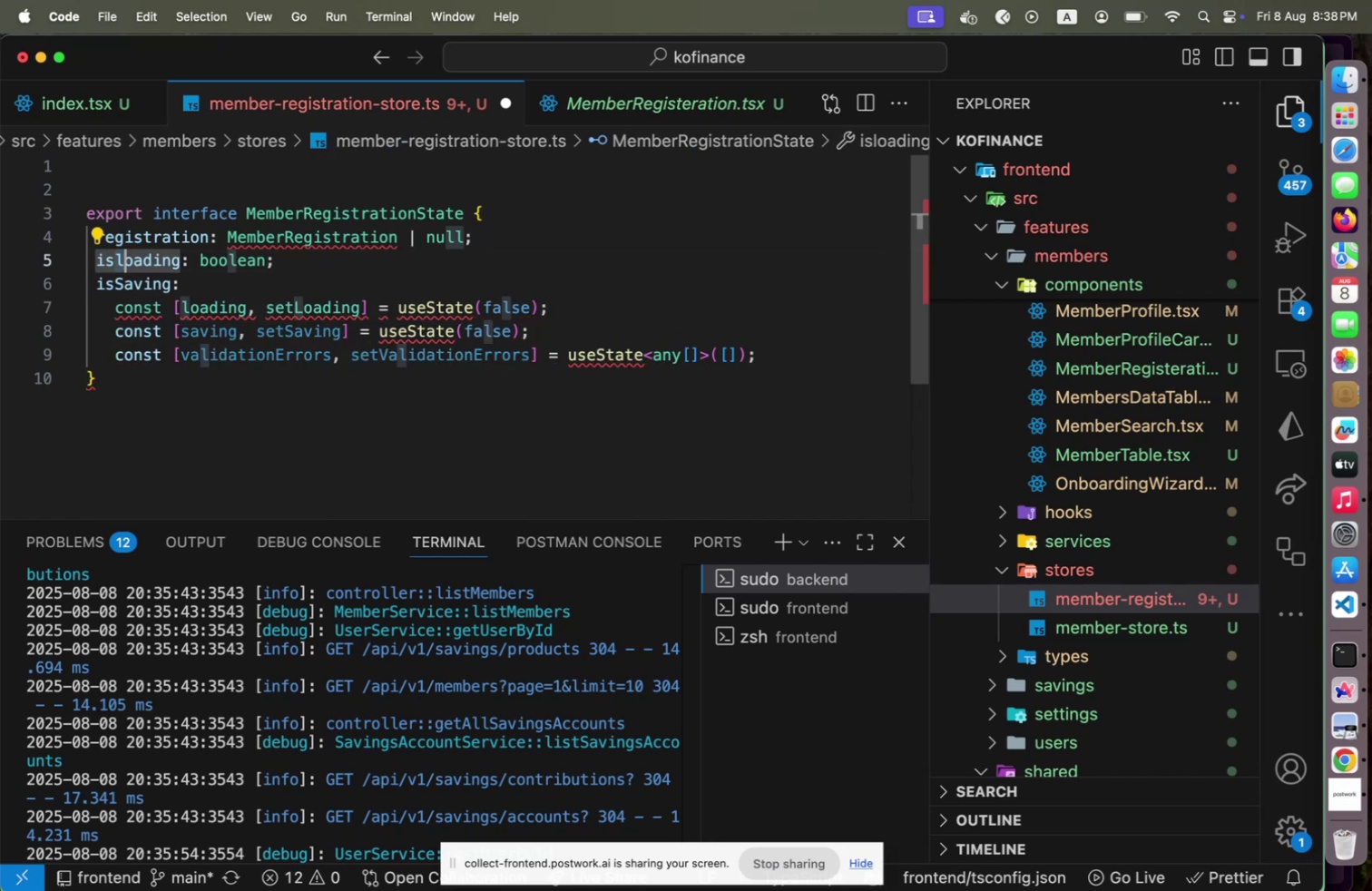 
key(Shift+ShiftLeft)
 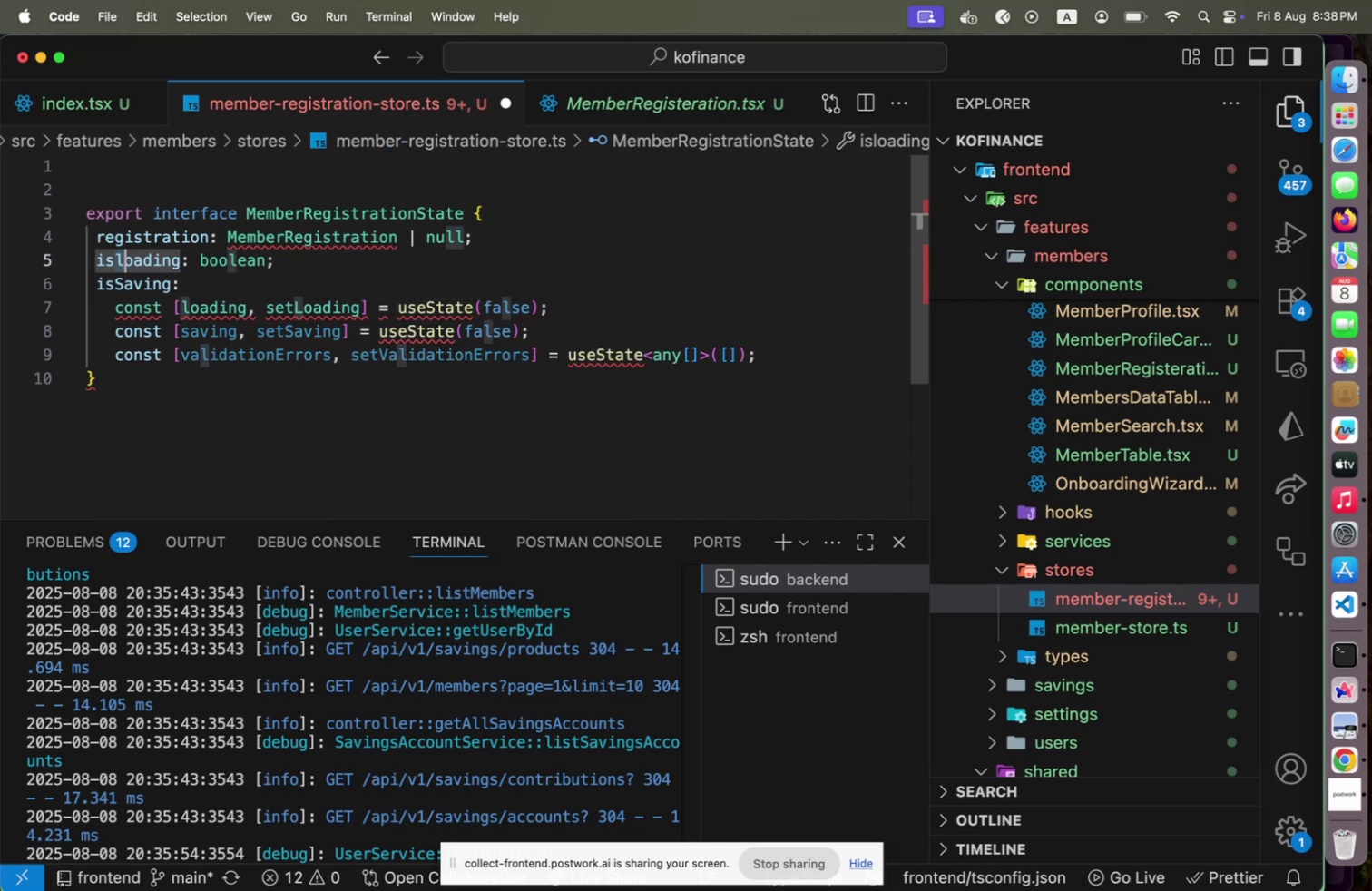 
key(Shift+K)
 